 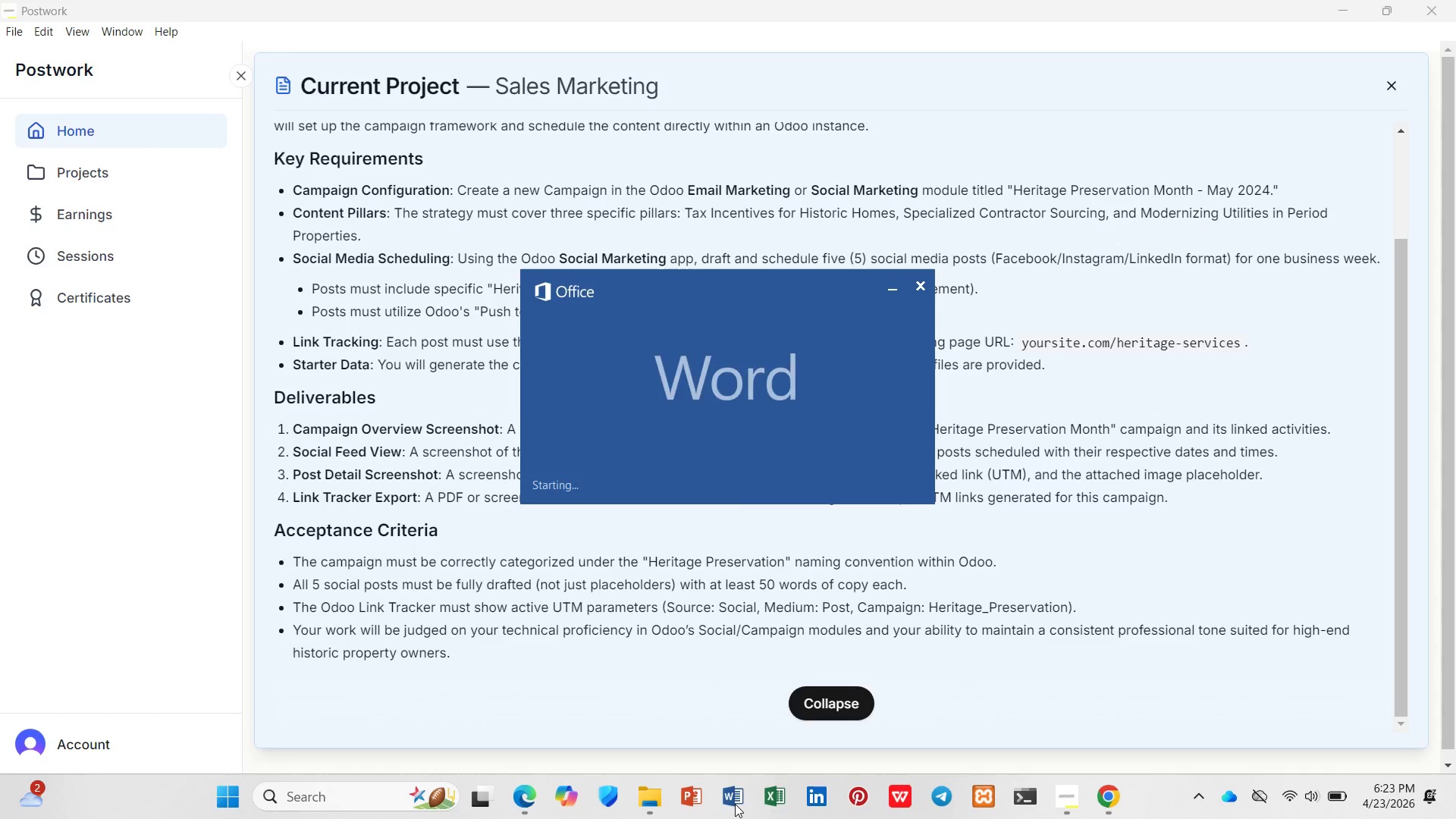 
left_click([403, 226])
 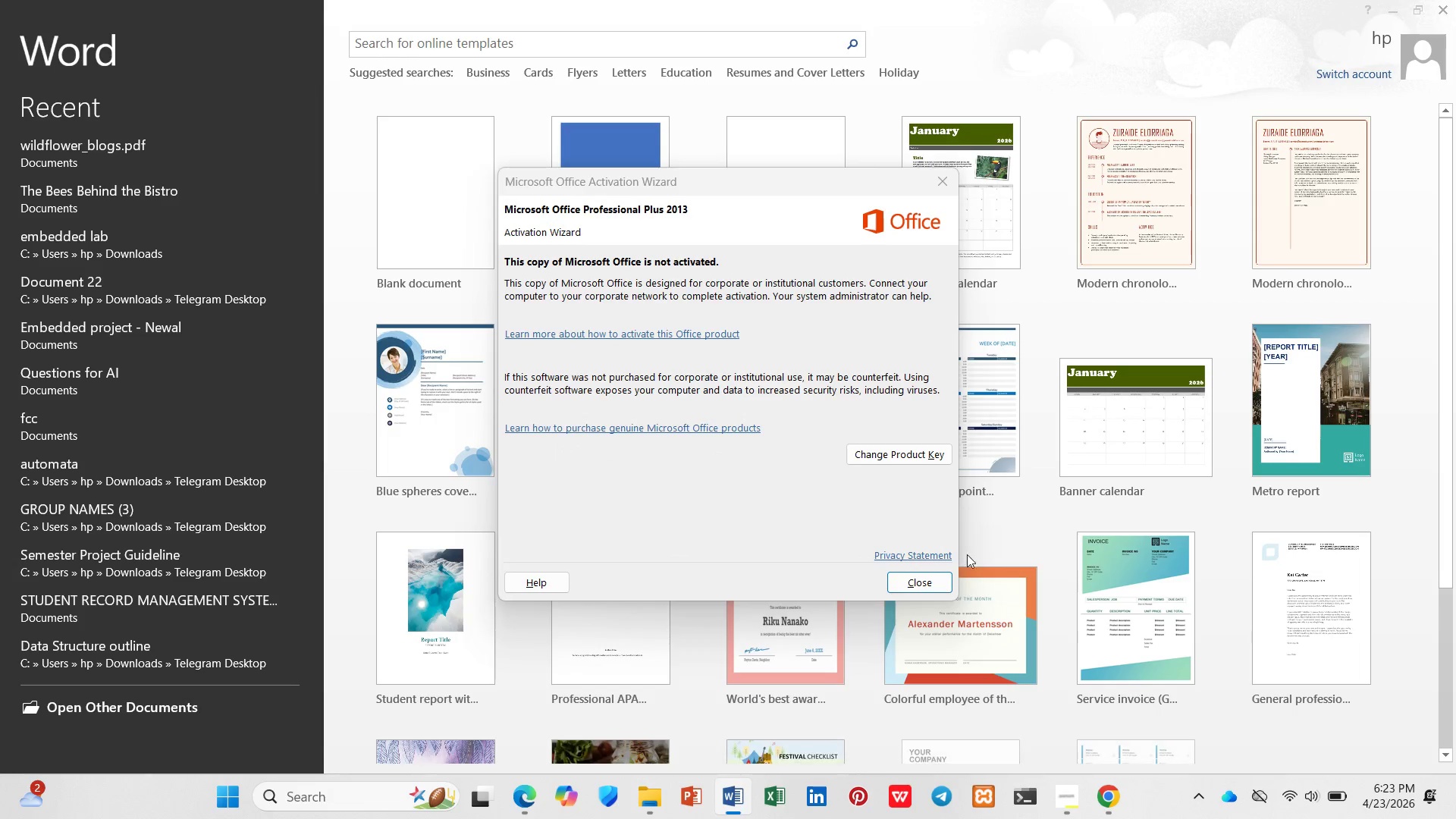 
left_click([942, 573])
 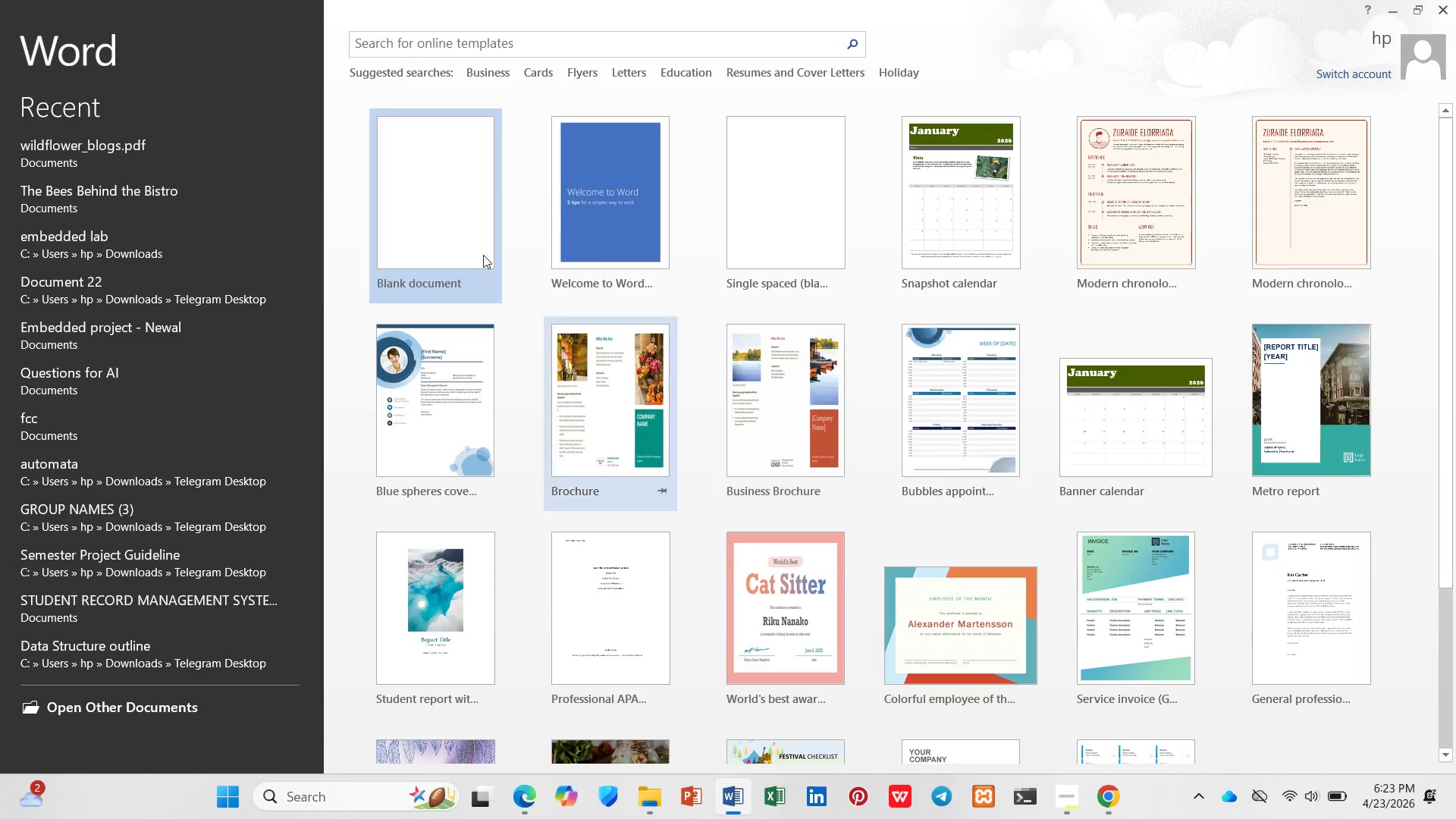 
left_click([450, 216])
 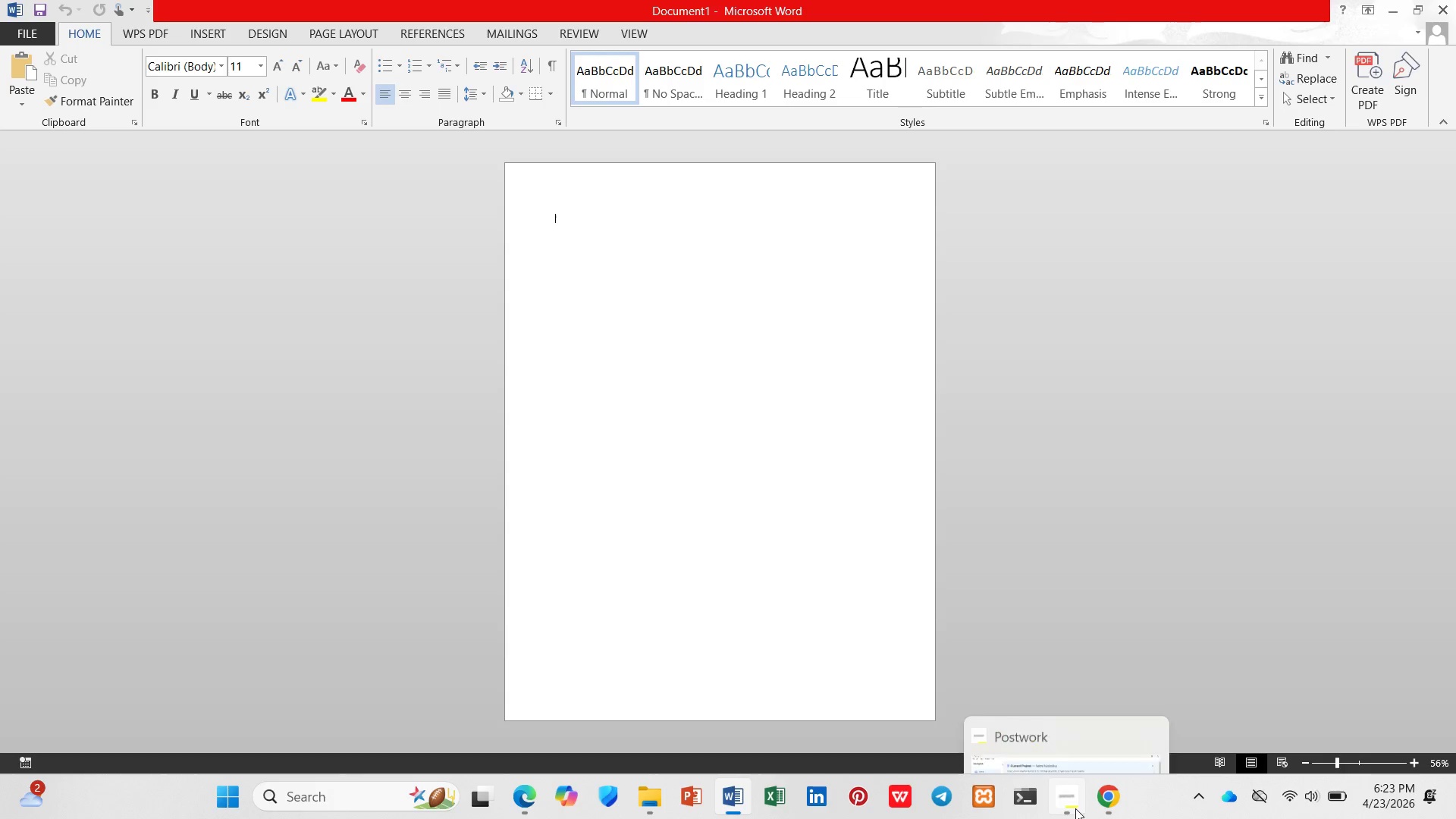 
left_click([1109, 807])
 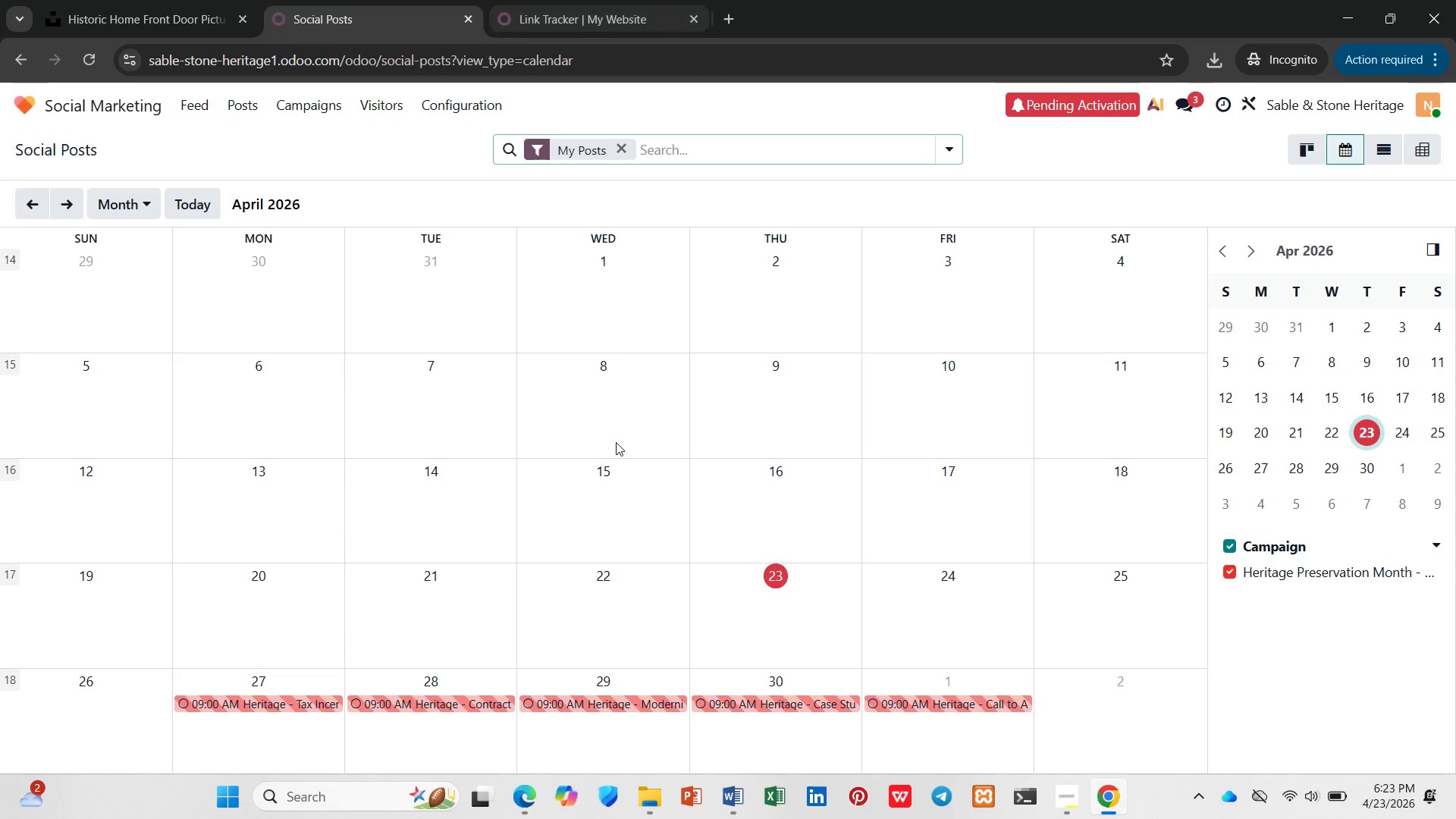 
left_click([516, 815])
 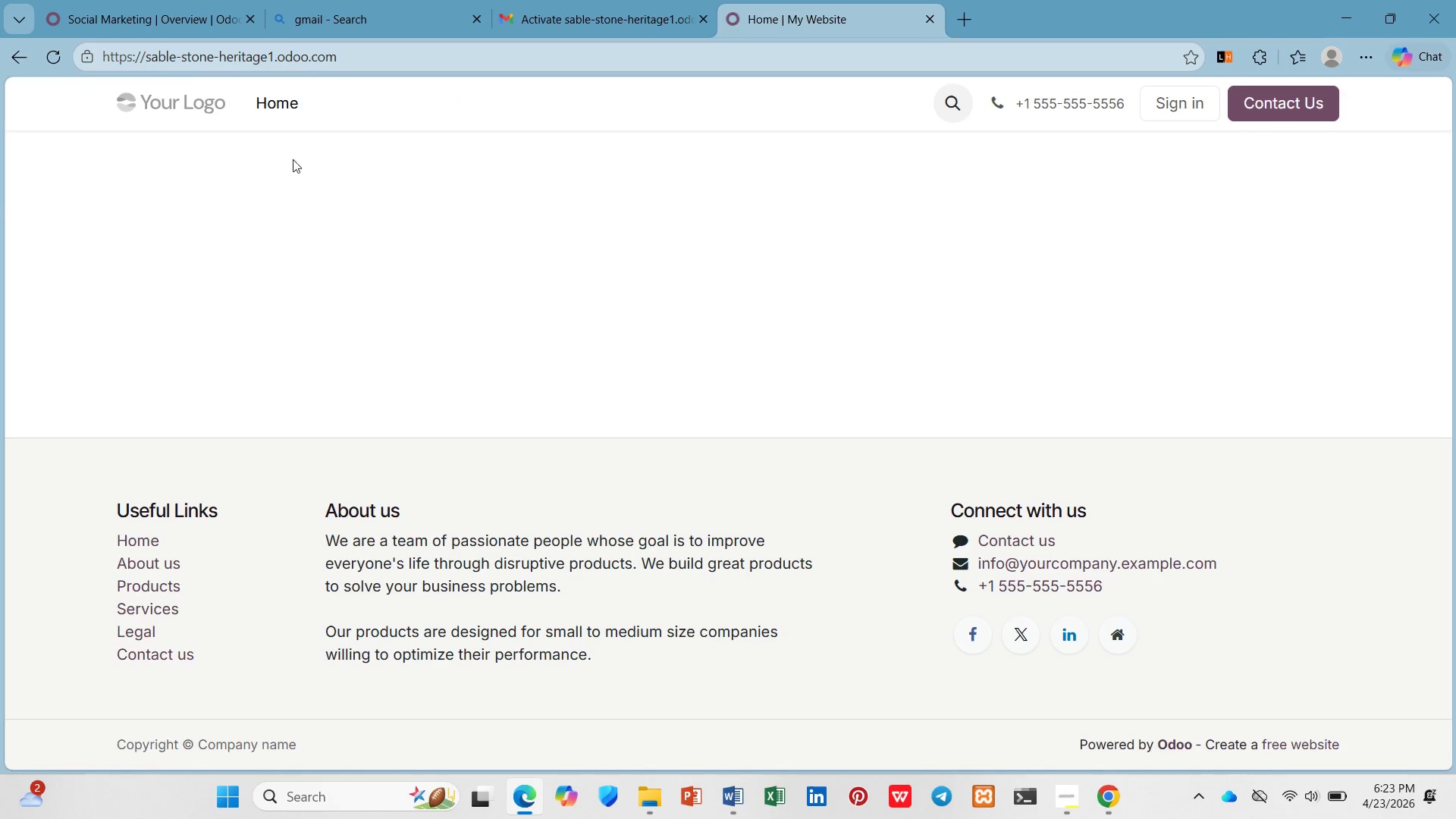 
scroll: coordinate [458, 251], scroll_direction: up, amount: 3.0
 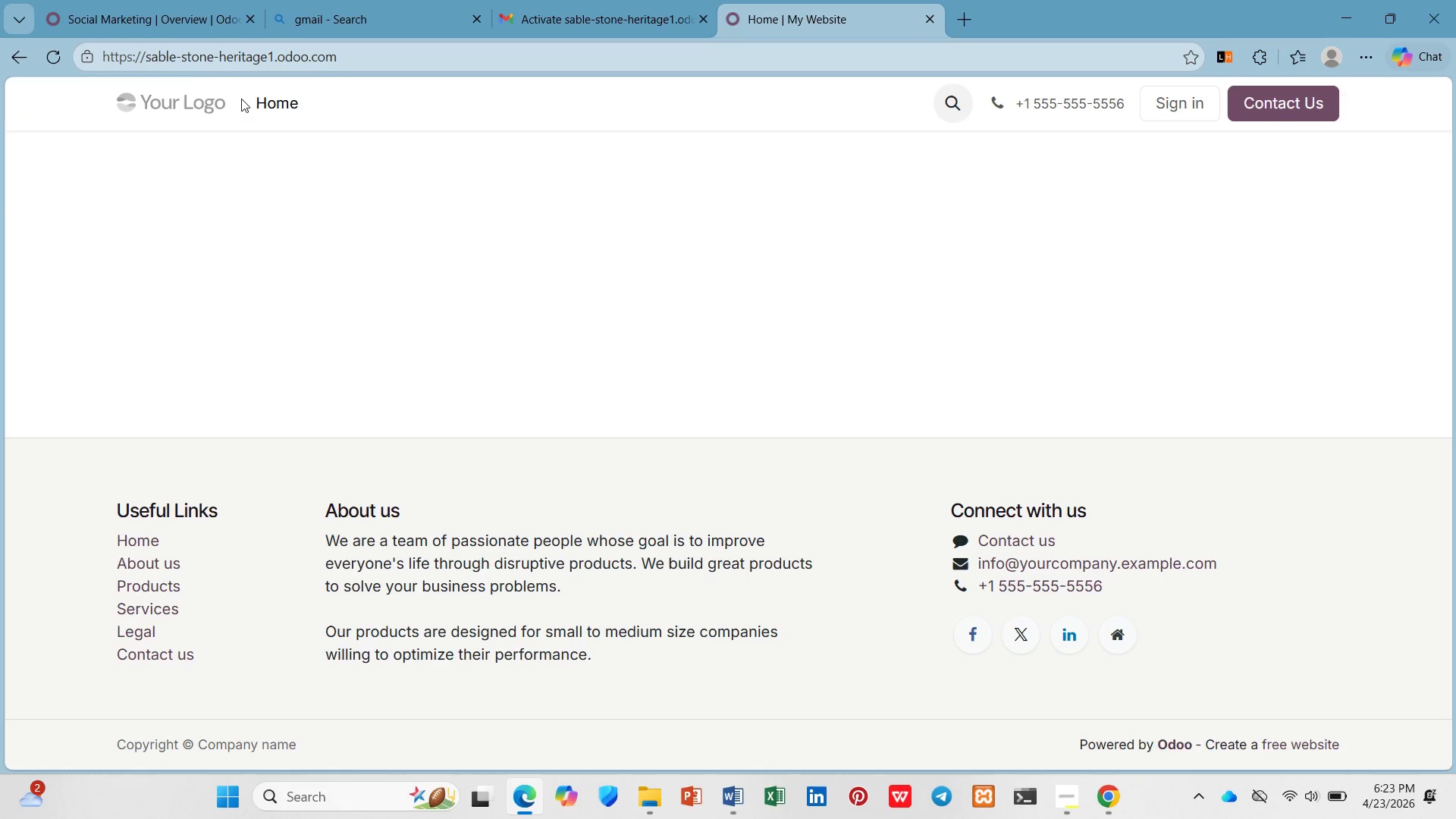 
left_click([279, 97])
 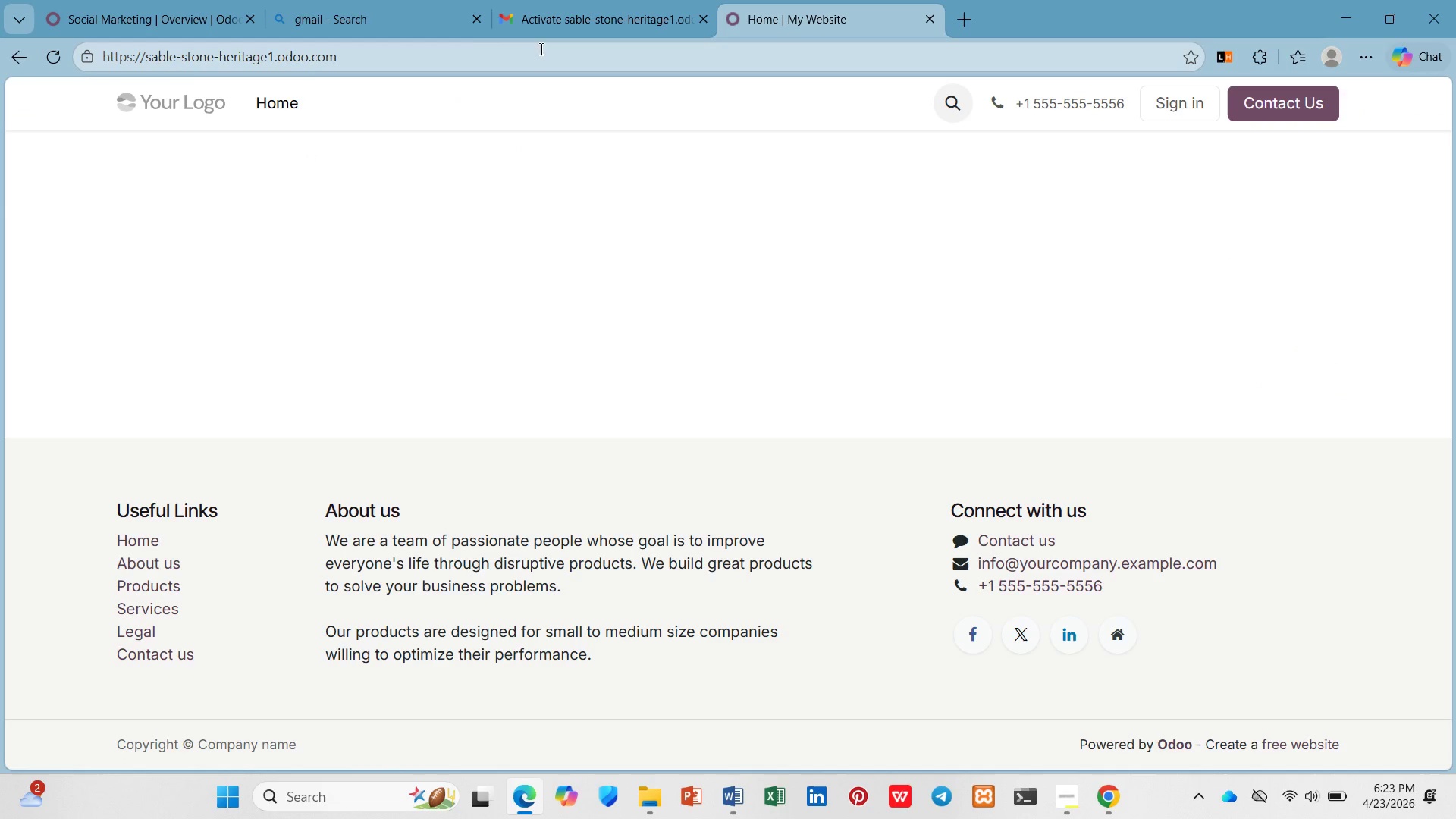 
left_click([479, 22])
 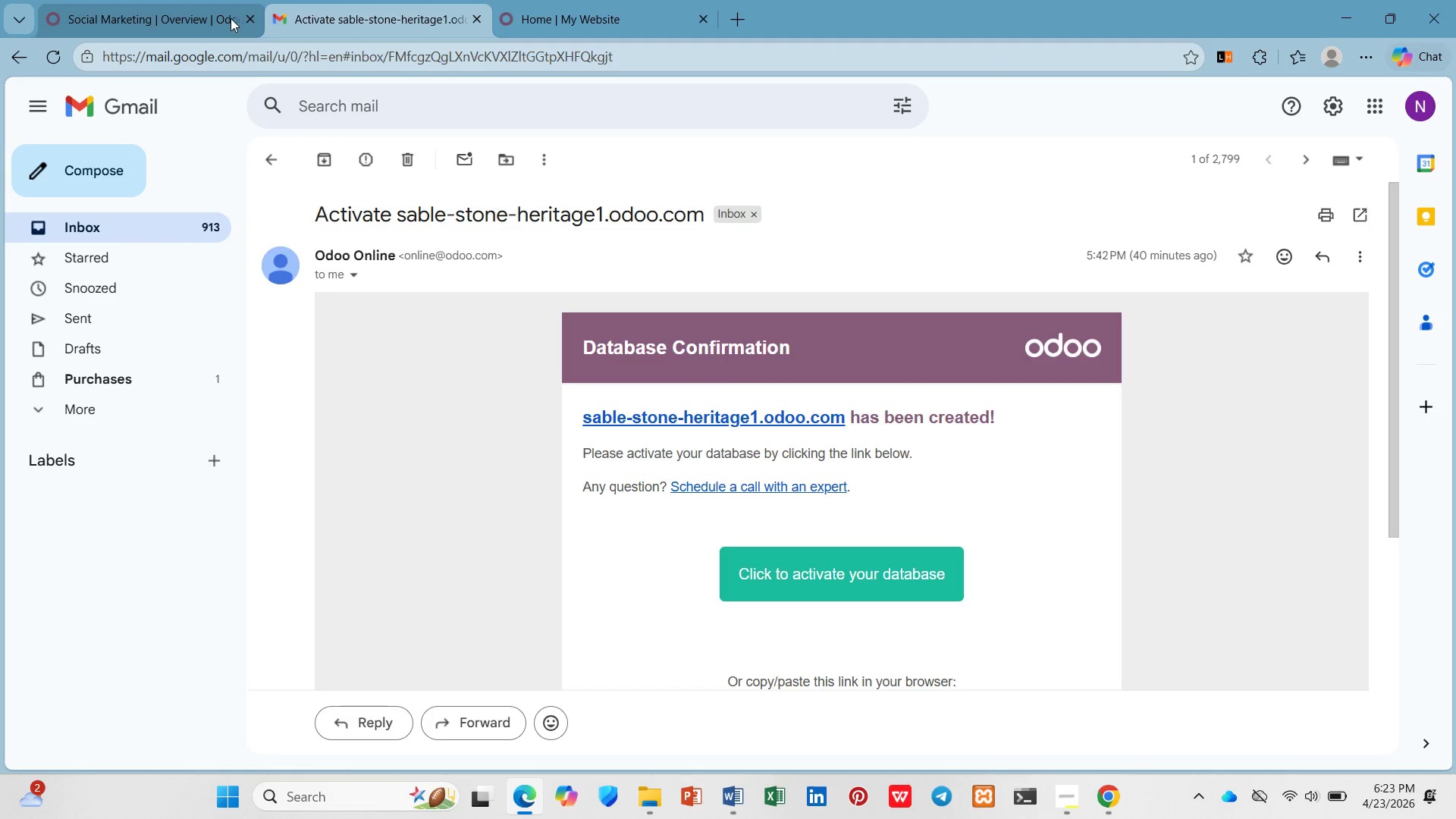 
left_click([223, 20])
 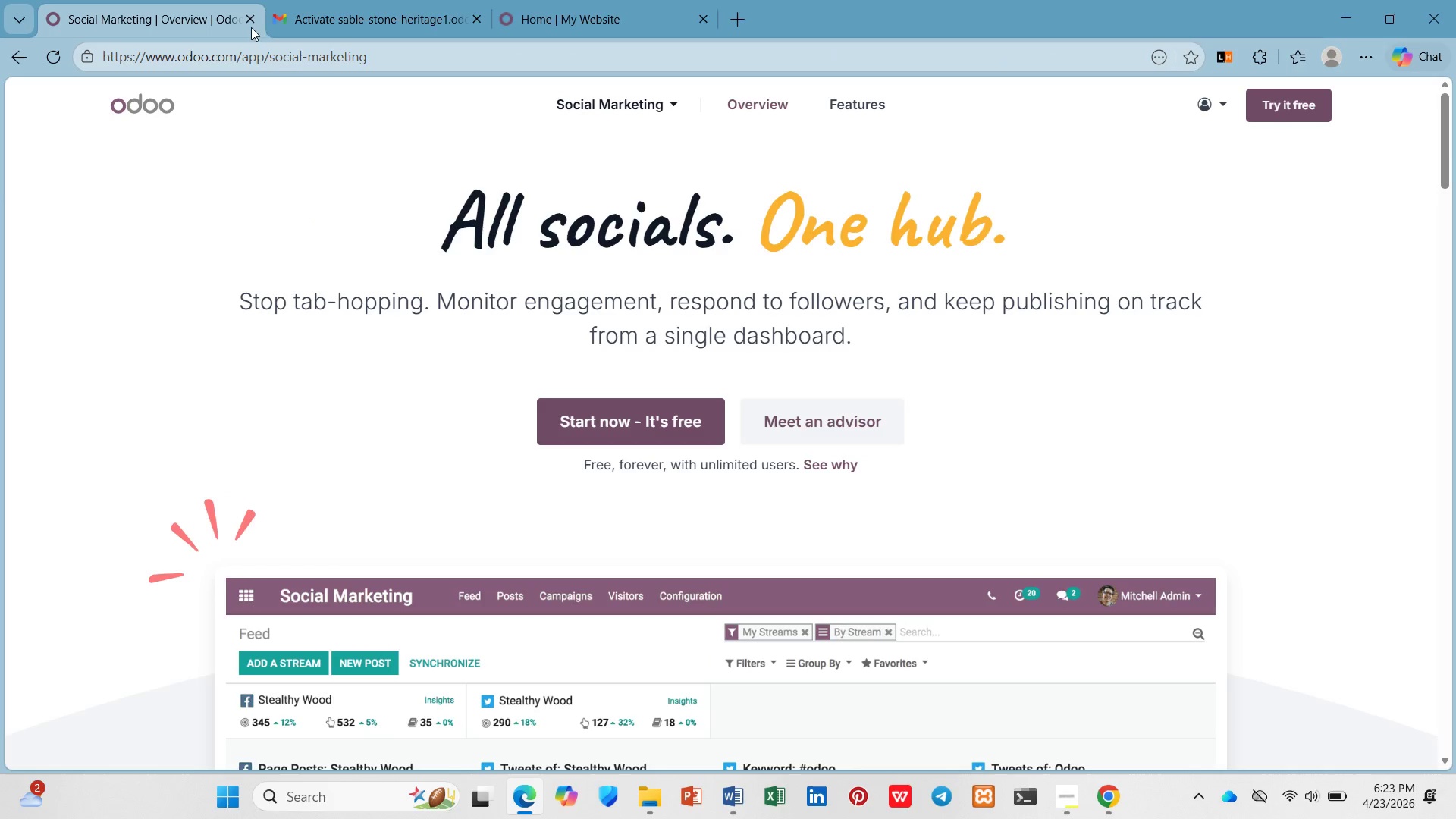 
left_click([249, 17])
 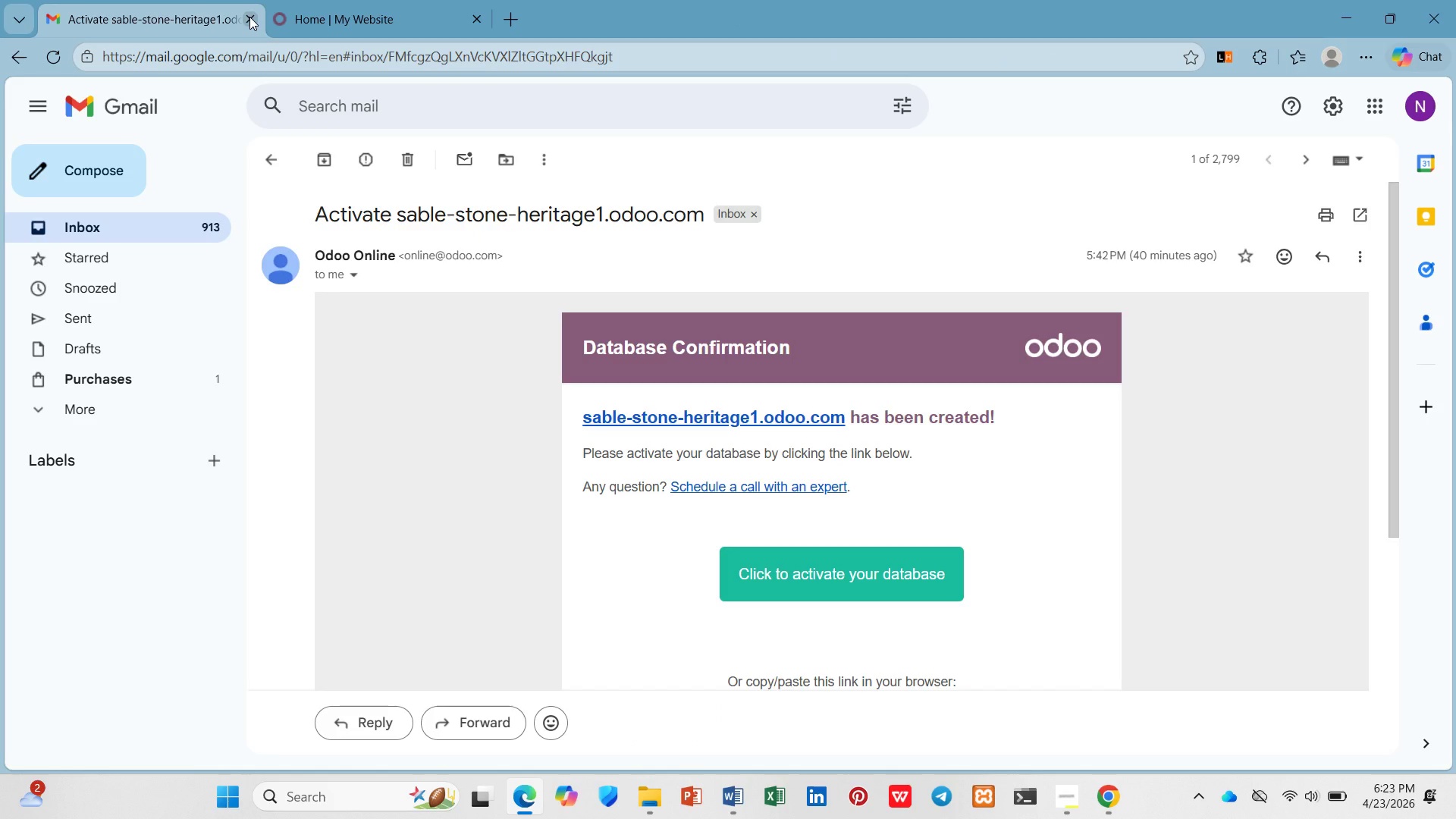 
left_click([249, 17])
 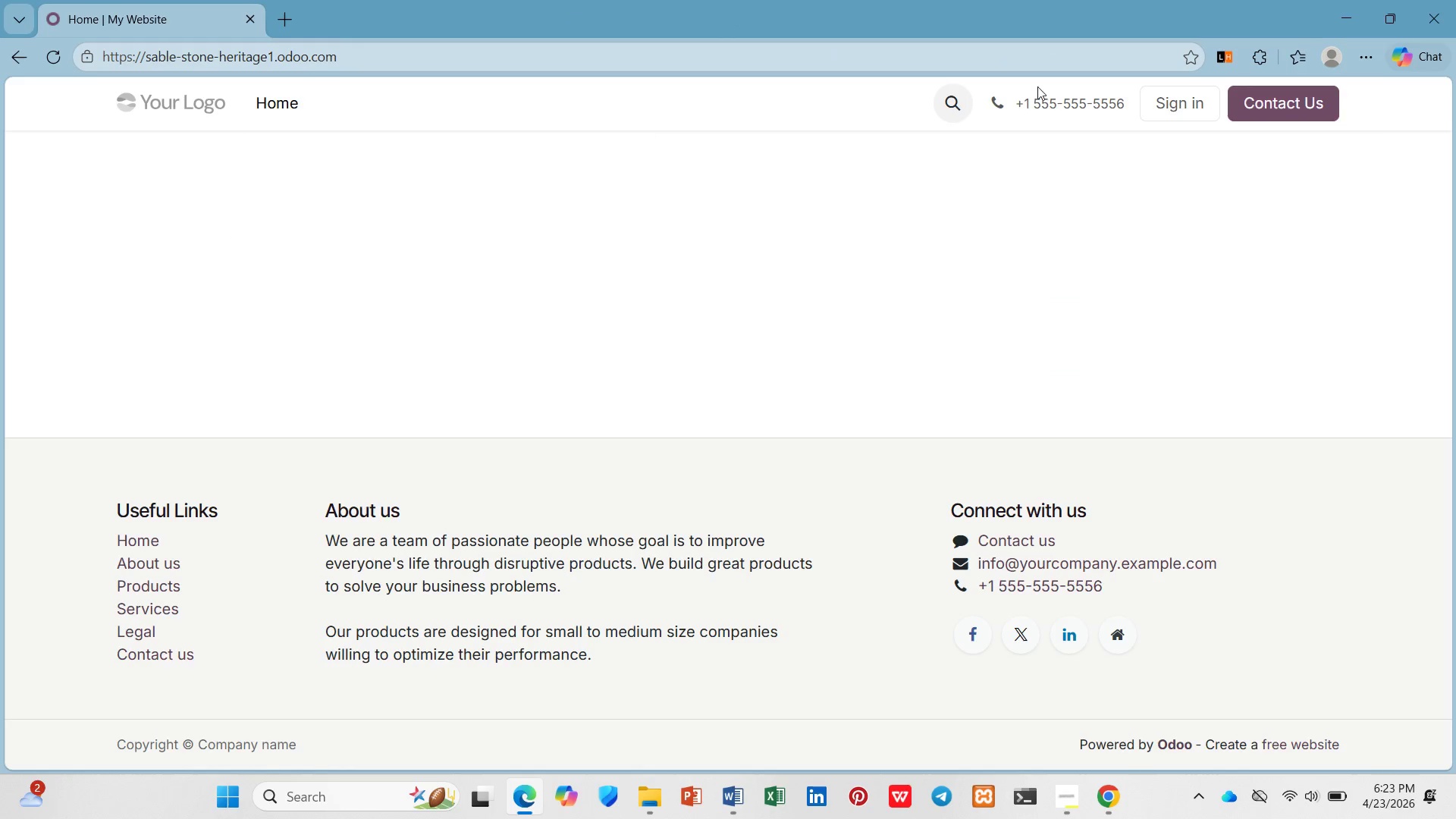 
left_click([1350, 9])
 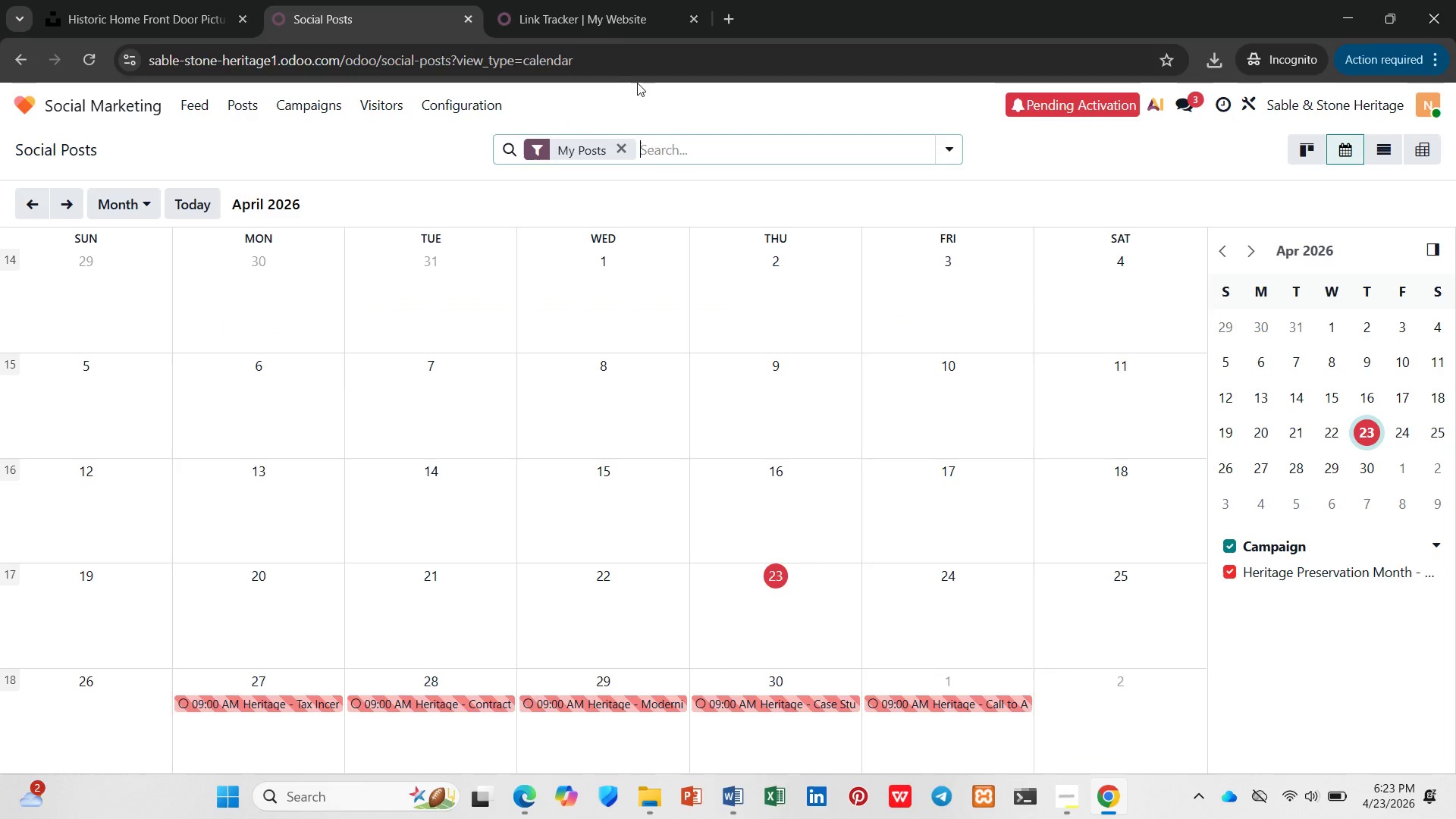 
wait(5.19)
 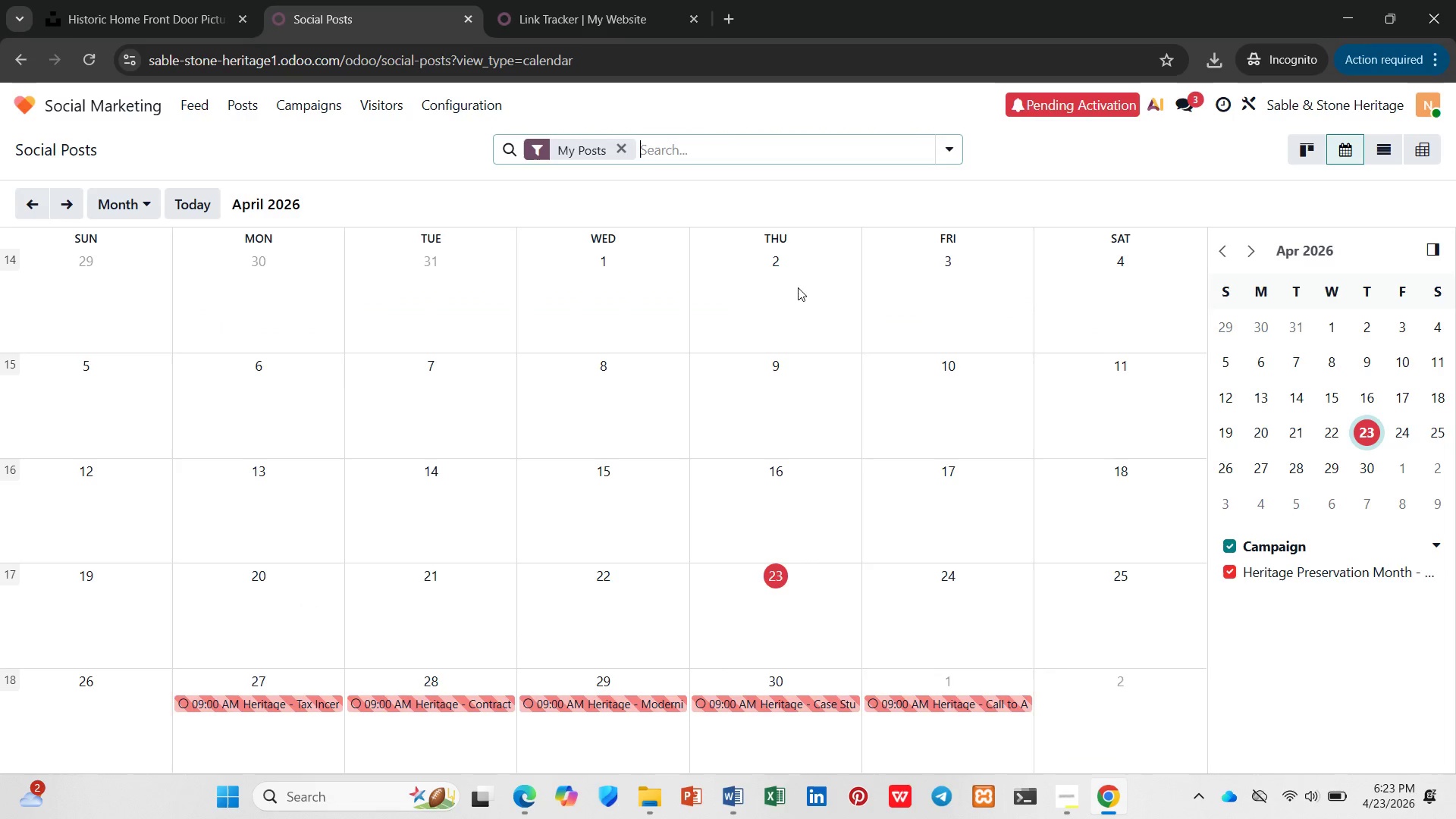 
scroll: coordinate [419, 432], scroll_direction: down, amount: 1.0
 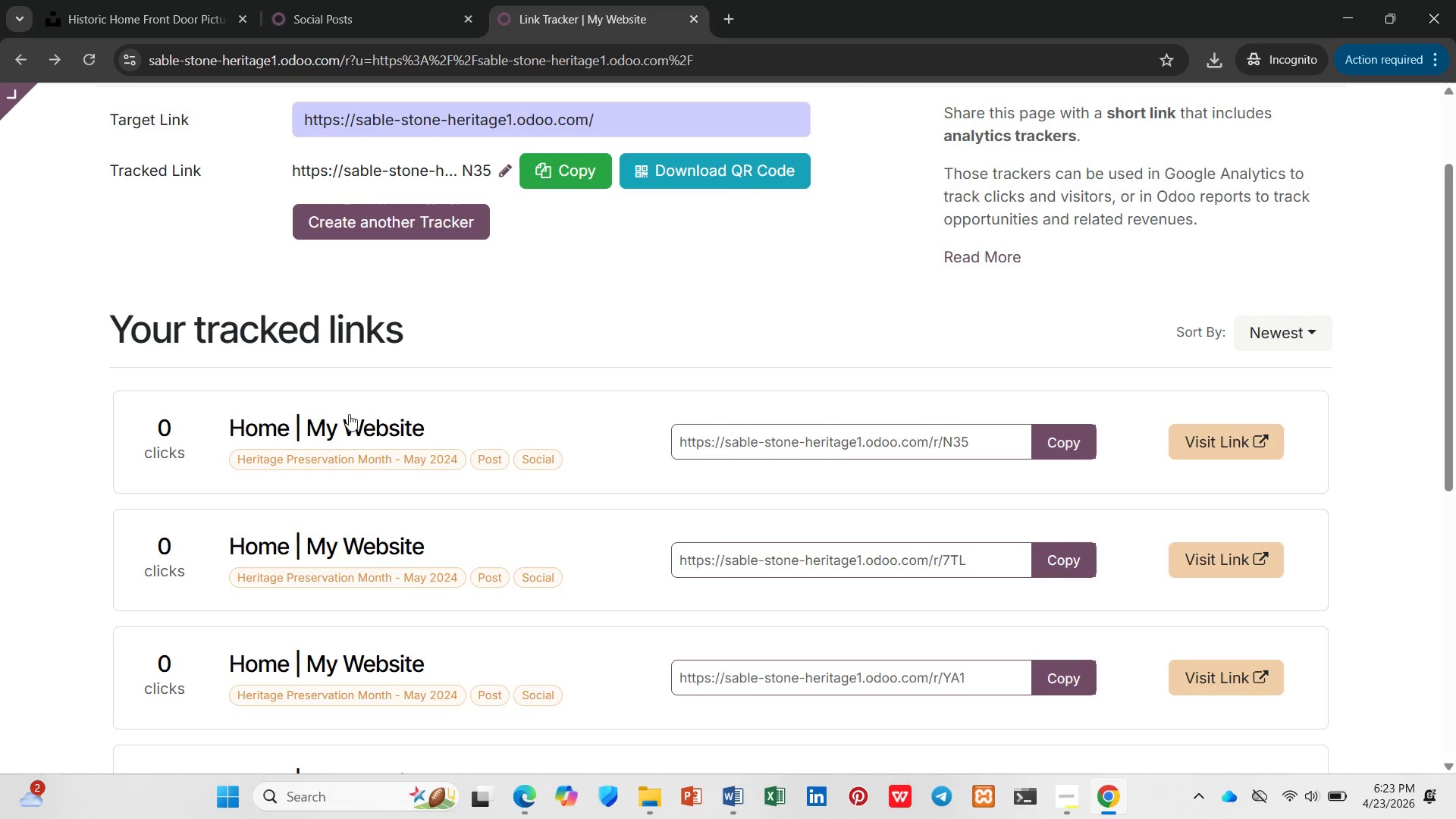 
left_click([348, 413])
 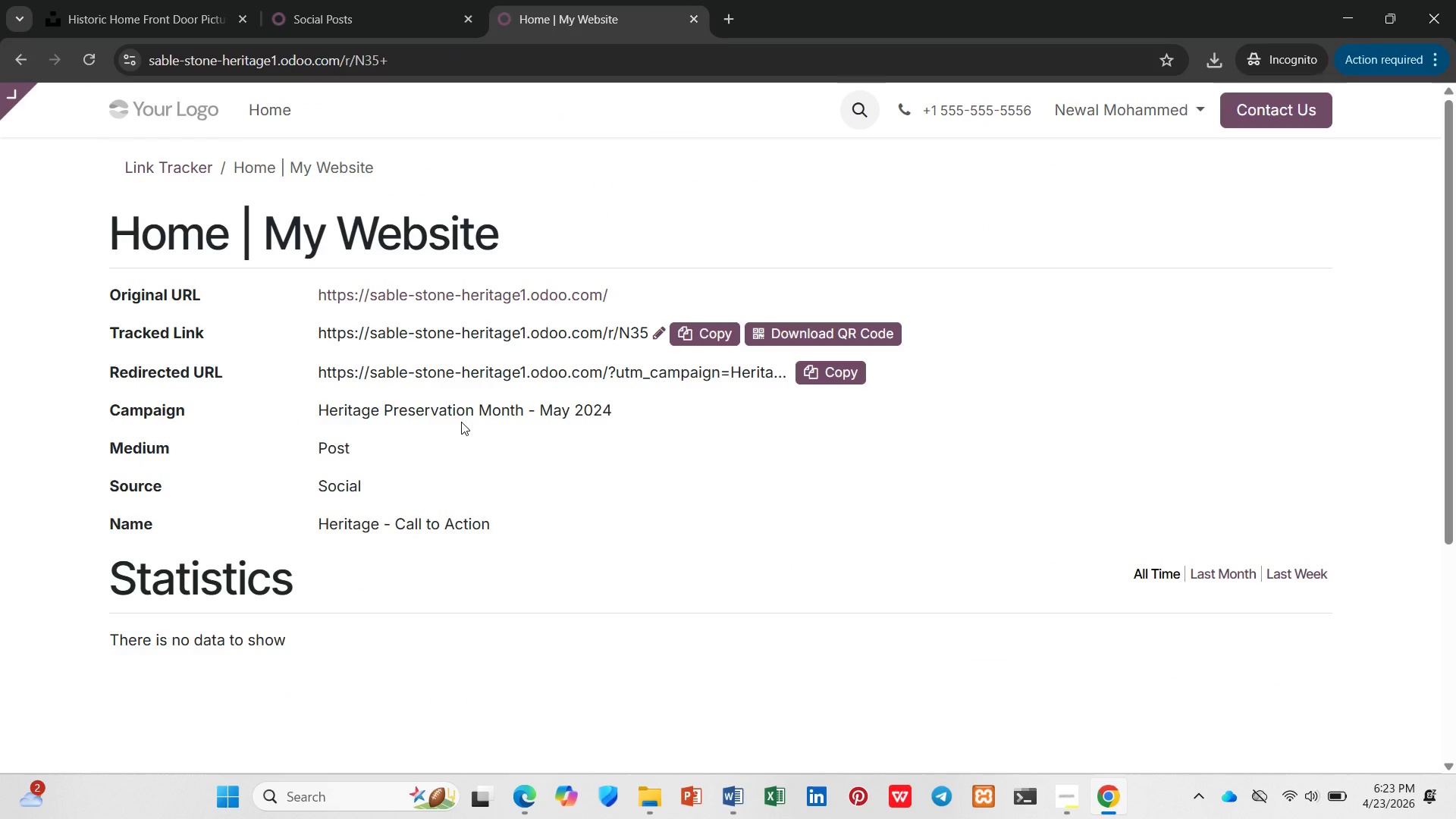 
wait(8.33)
 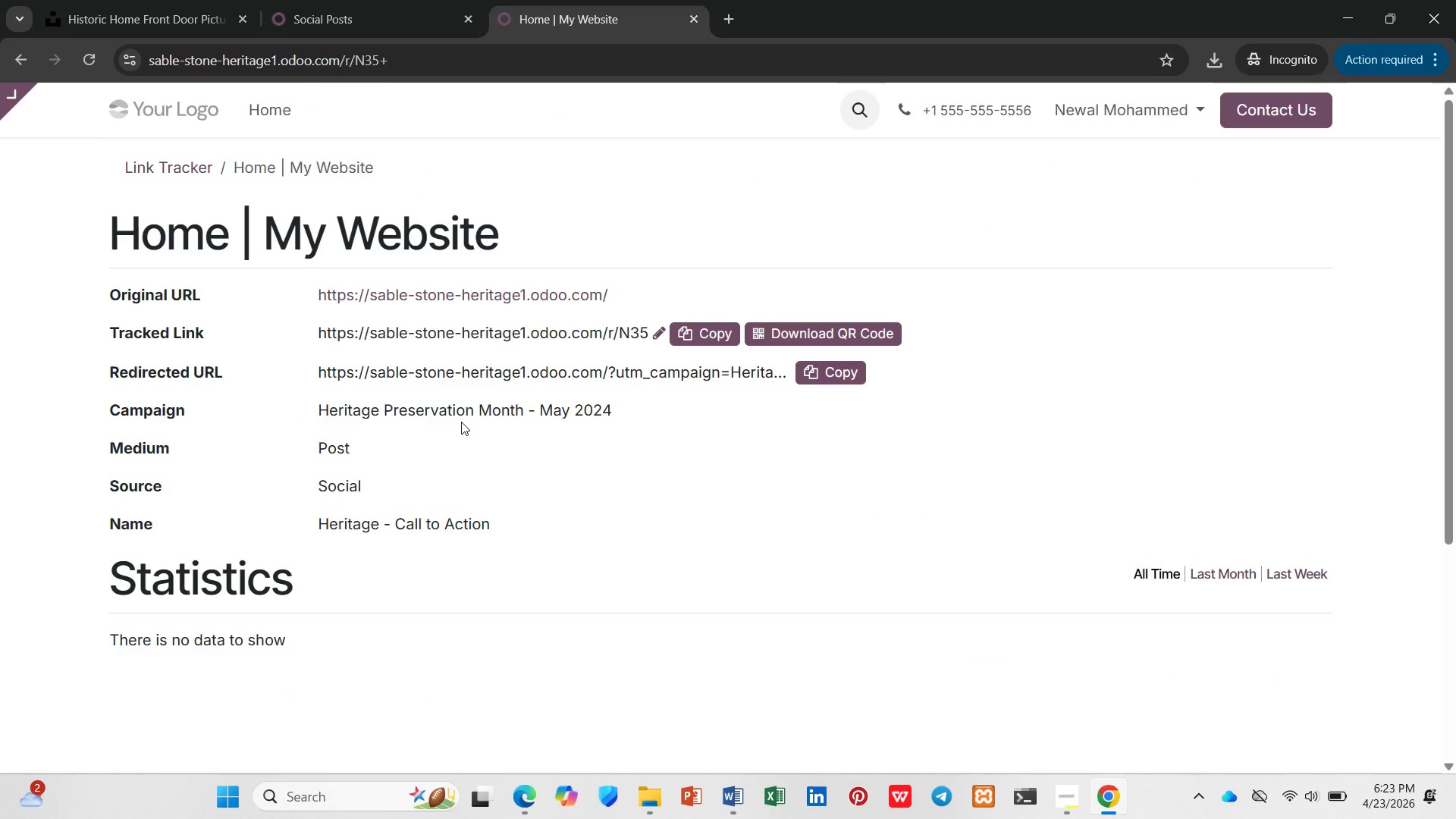 
left_click([570, 158])
 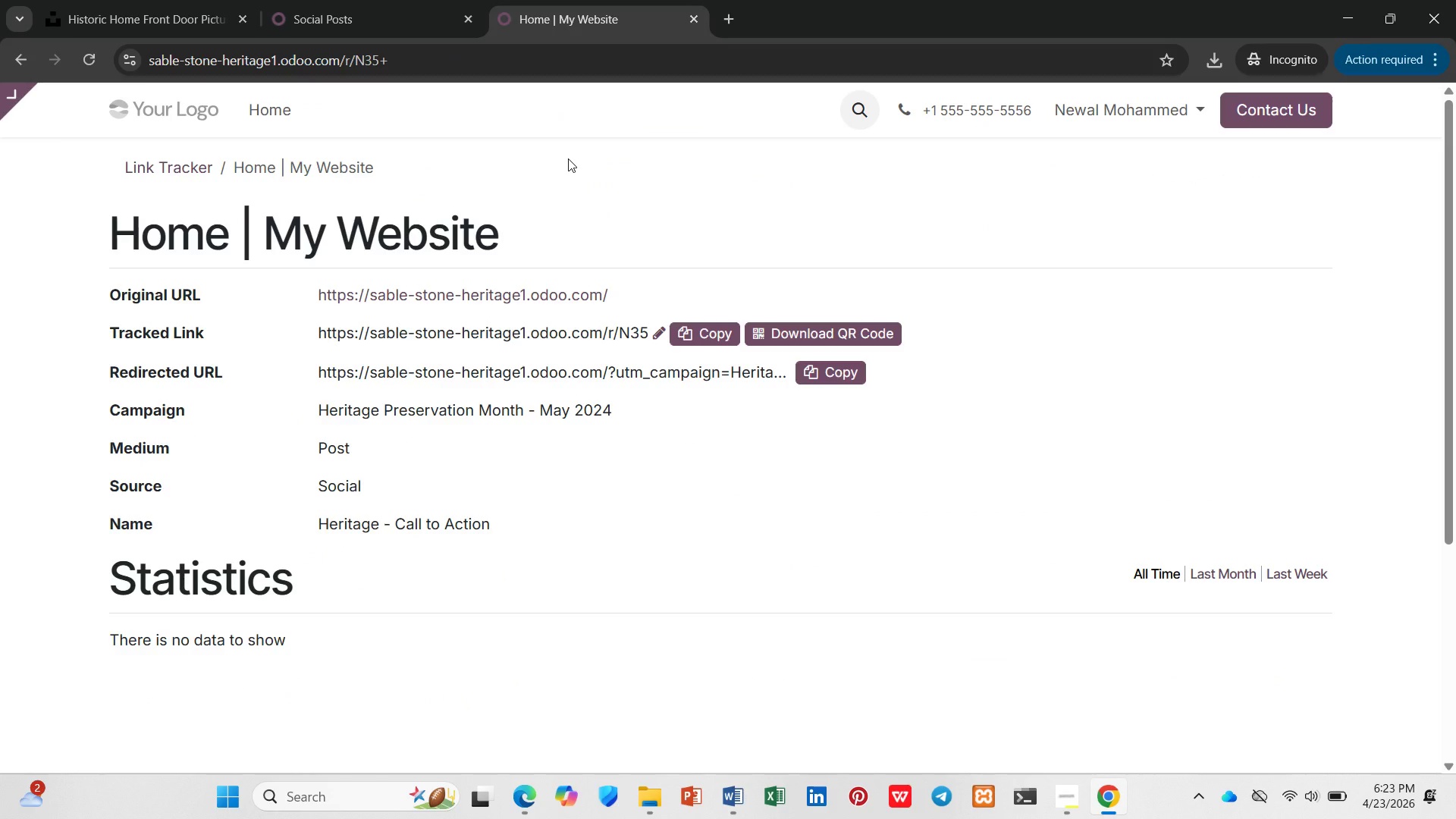 
key(PrintScreen)
 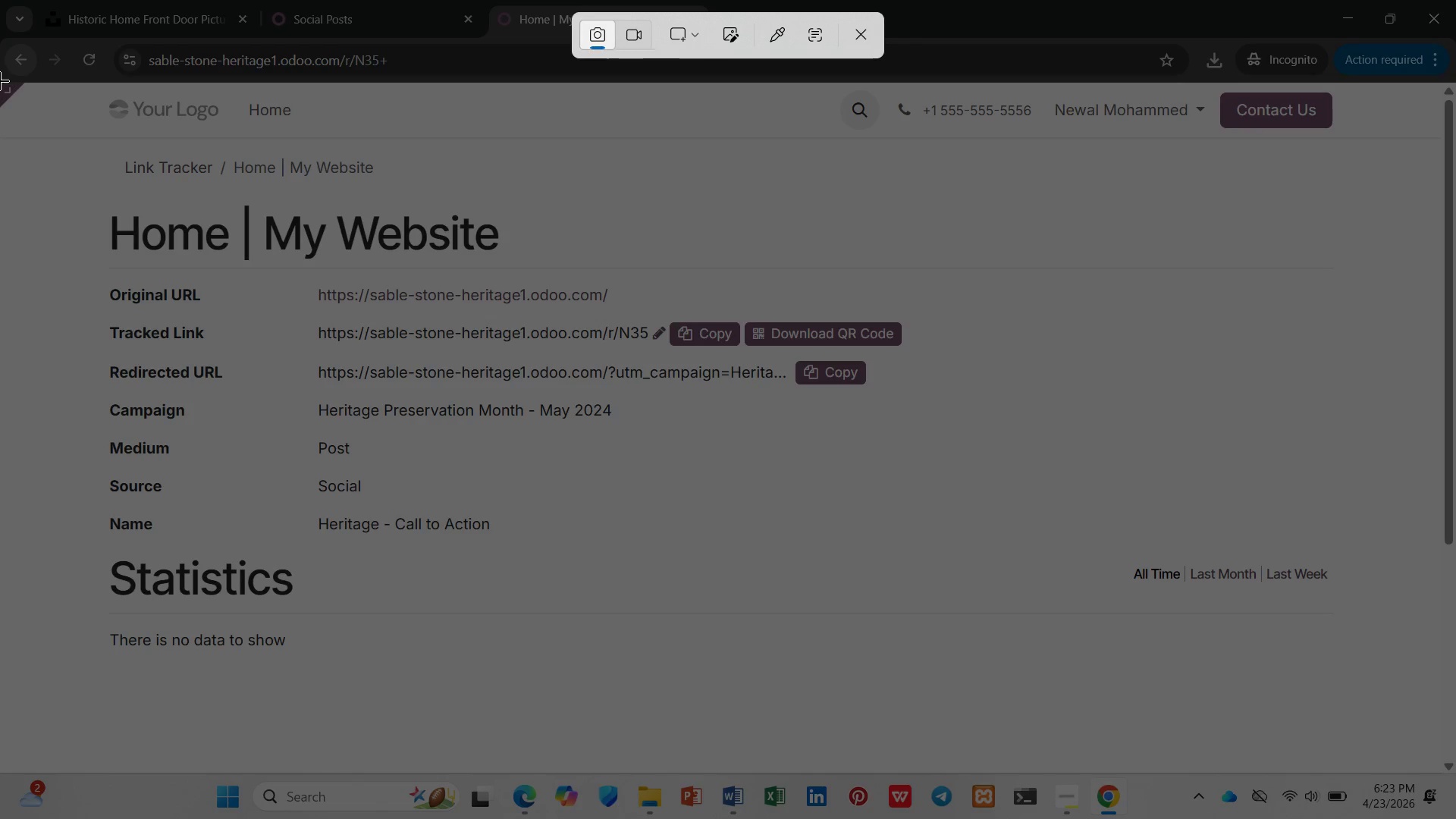 
left_click_drag(start_coordinate=[0, 81], to_coordinate=[1455, 774])
 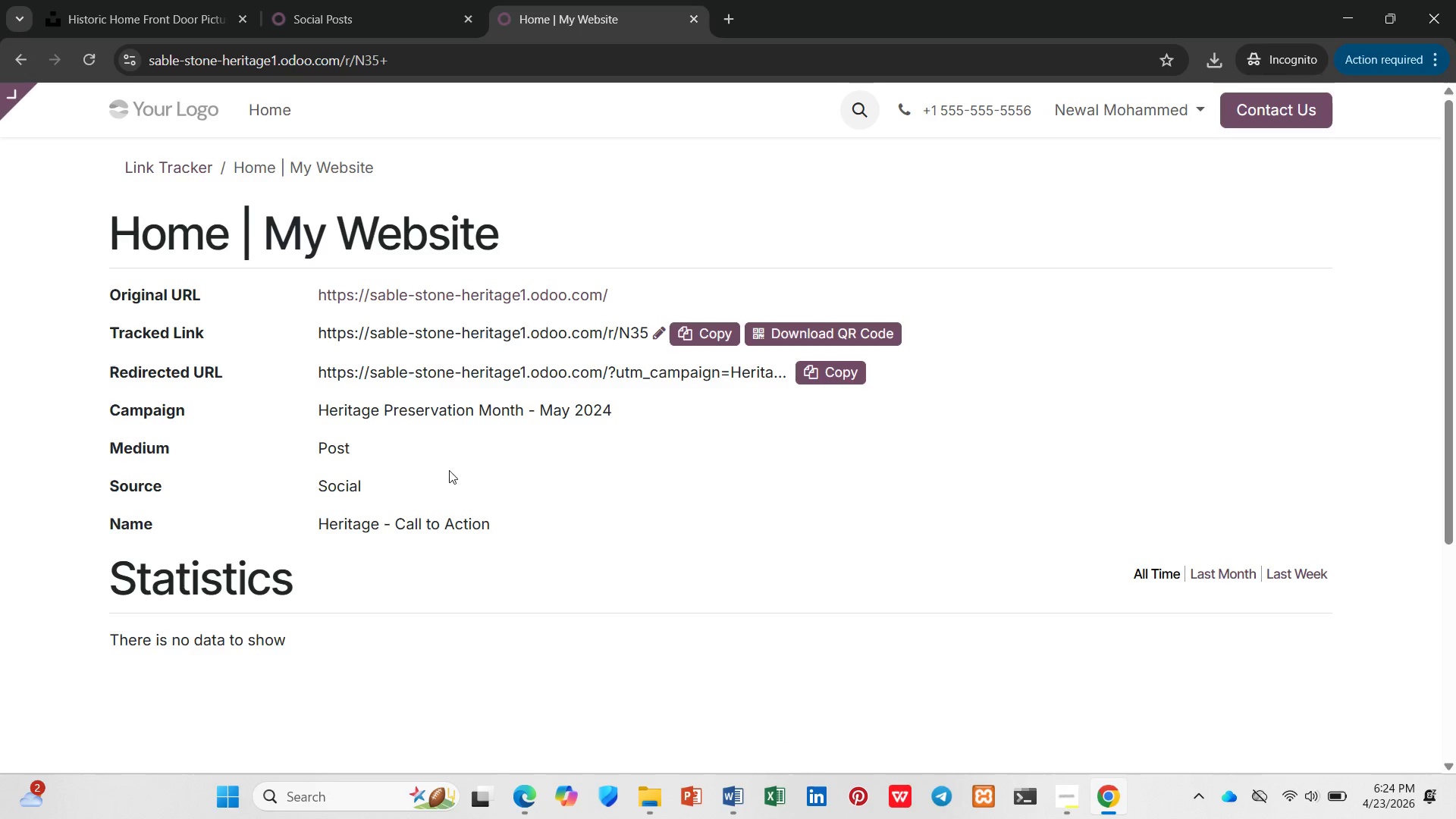 
 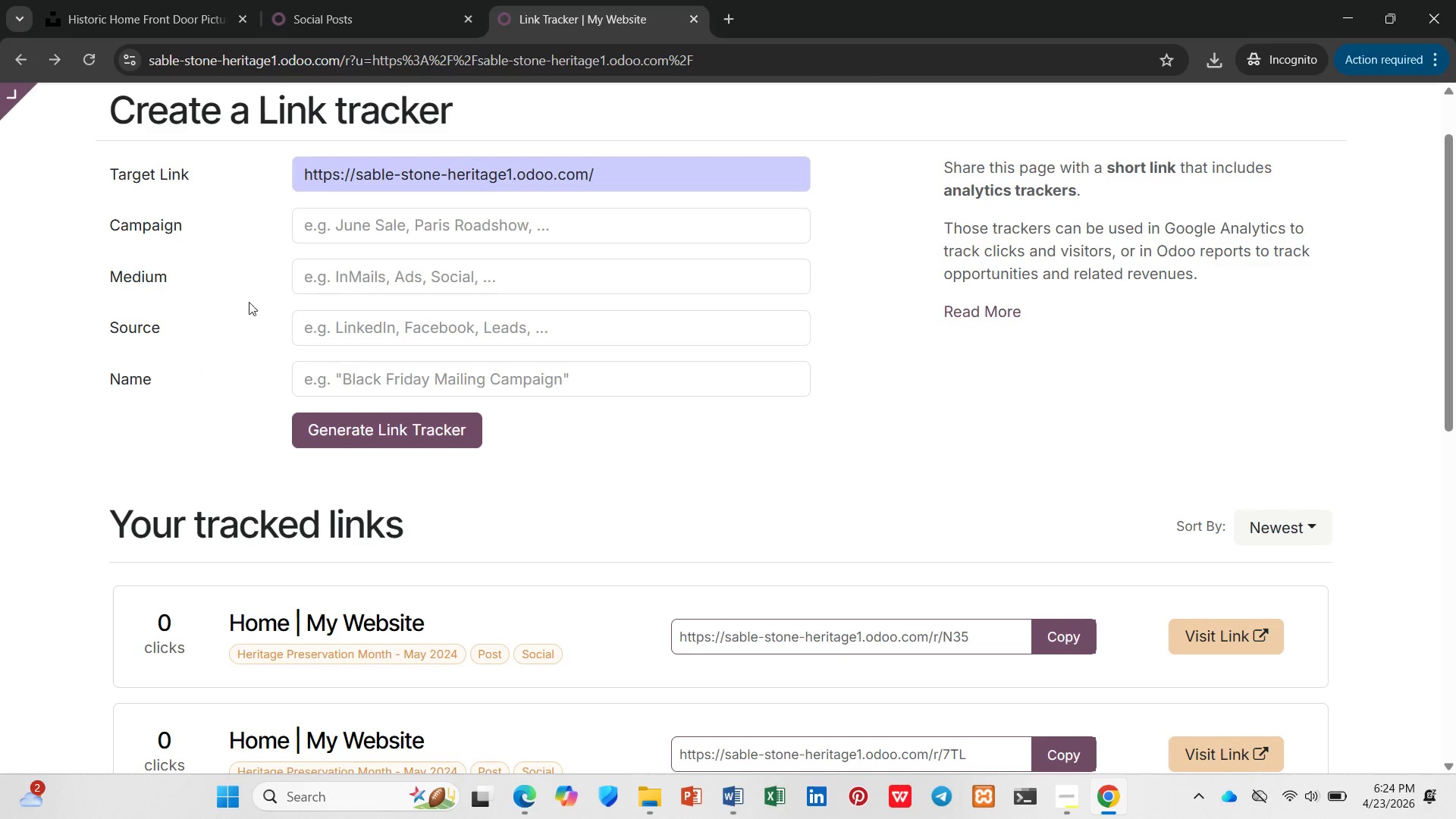 
scroll: coordinate [663, 542], scroll_direction: down, amount: 7.0
 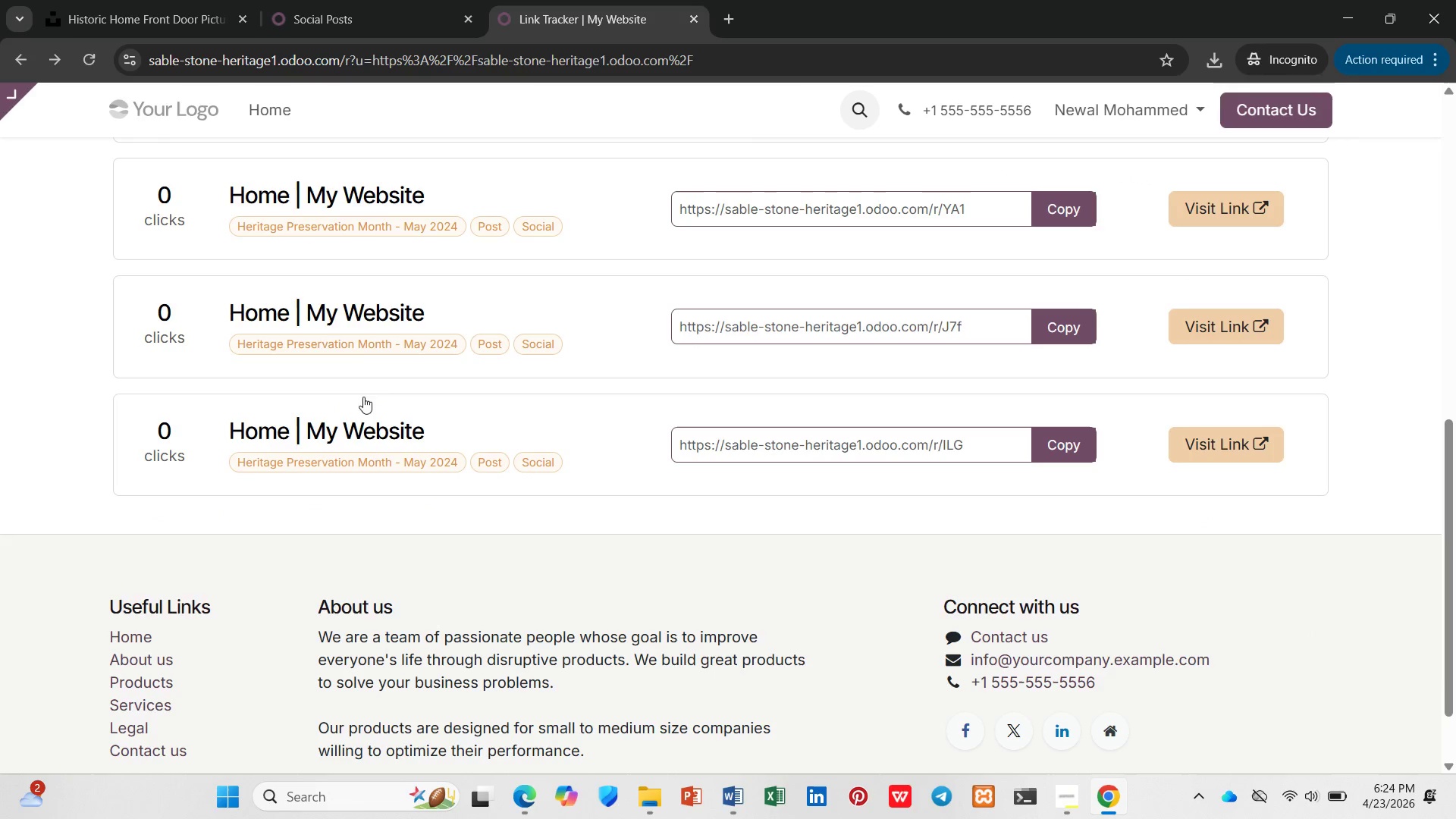 
left_click([356, 433])
 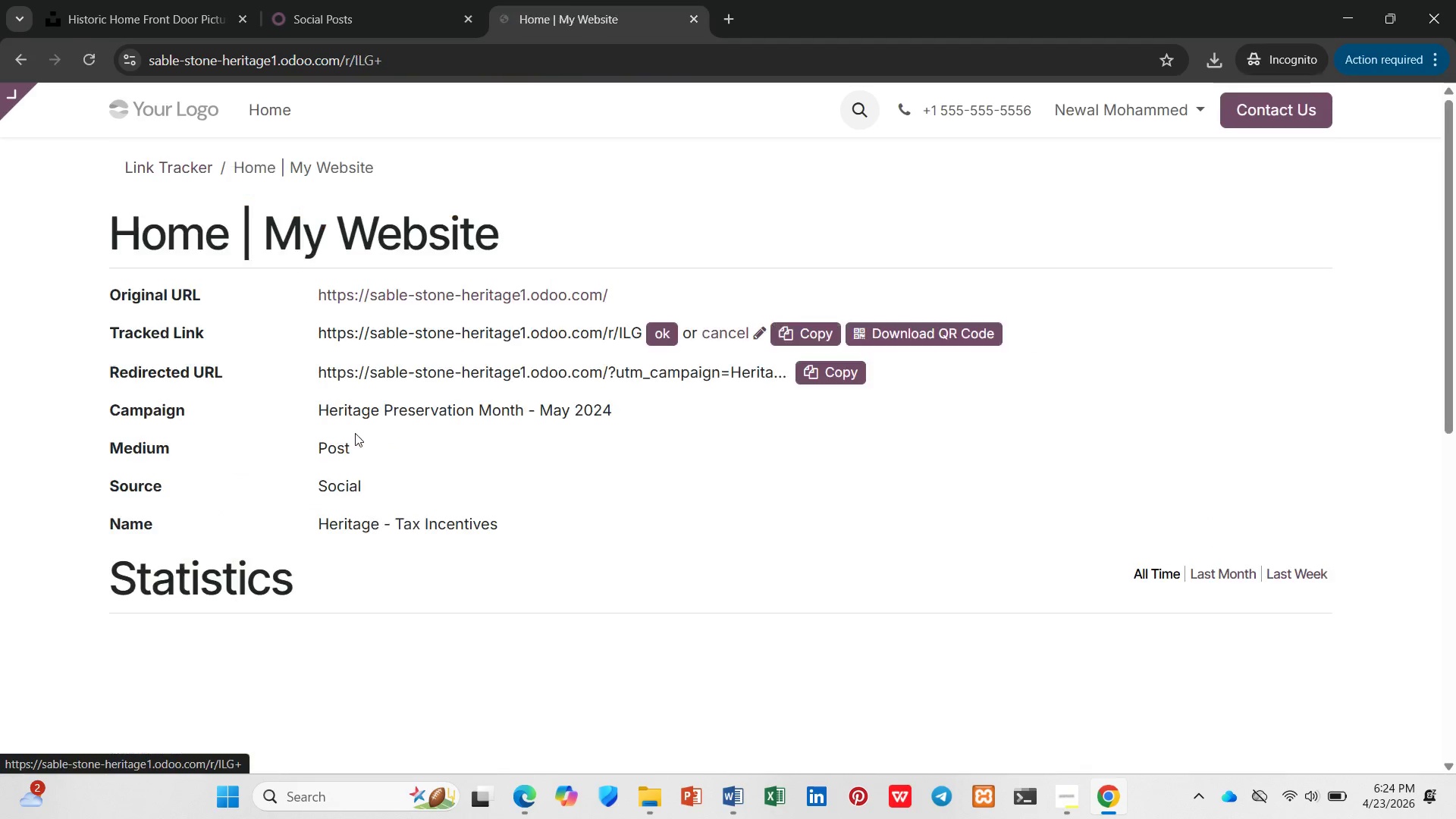 
key(PrintScreen)
 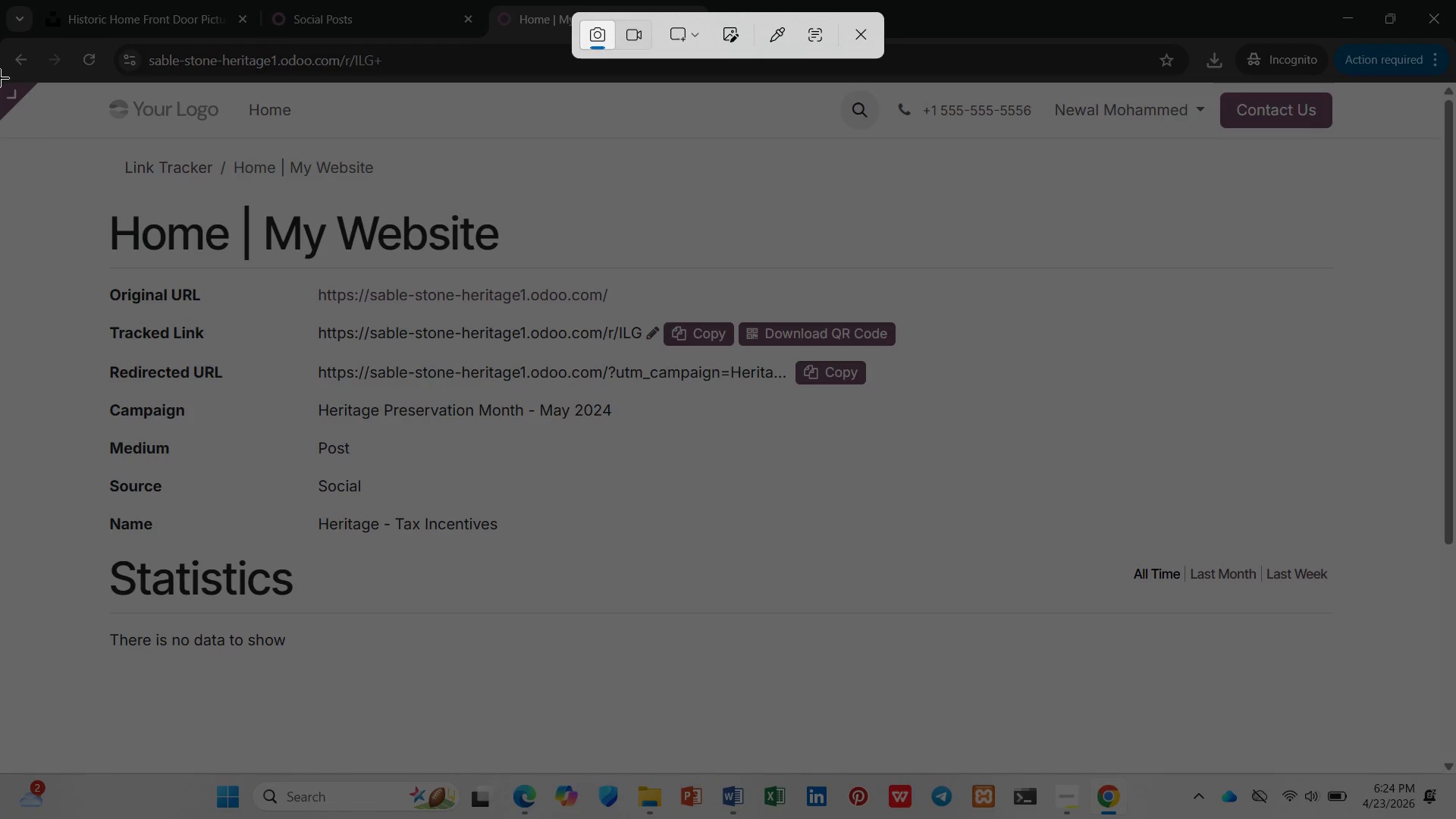 
left_click_drag(start_coordinate=[0, 81], to_coordinate=[1455, 775])
 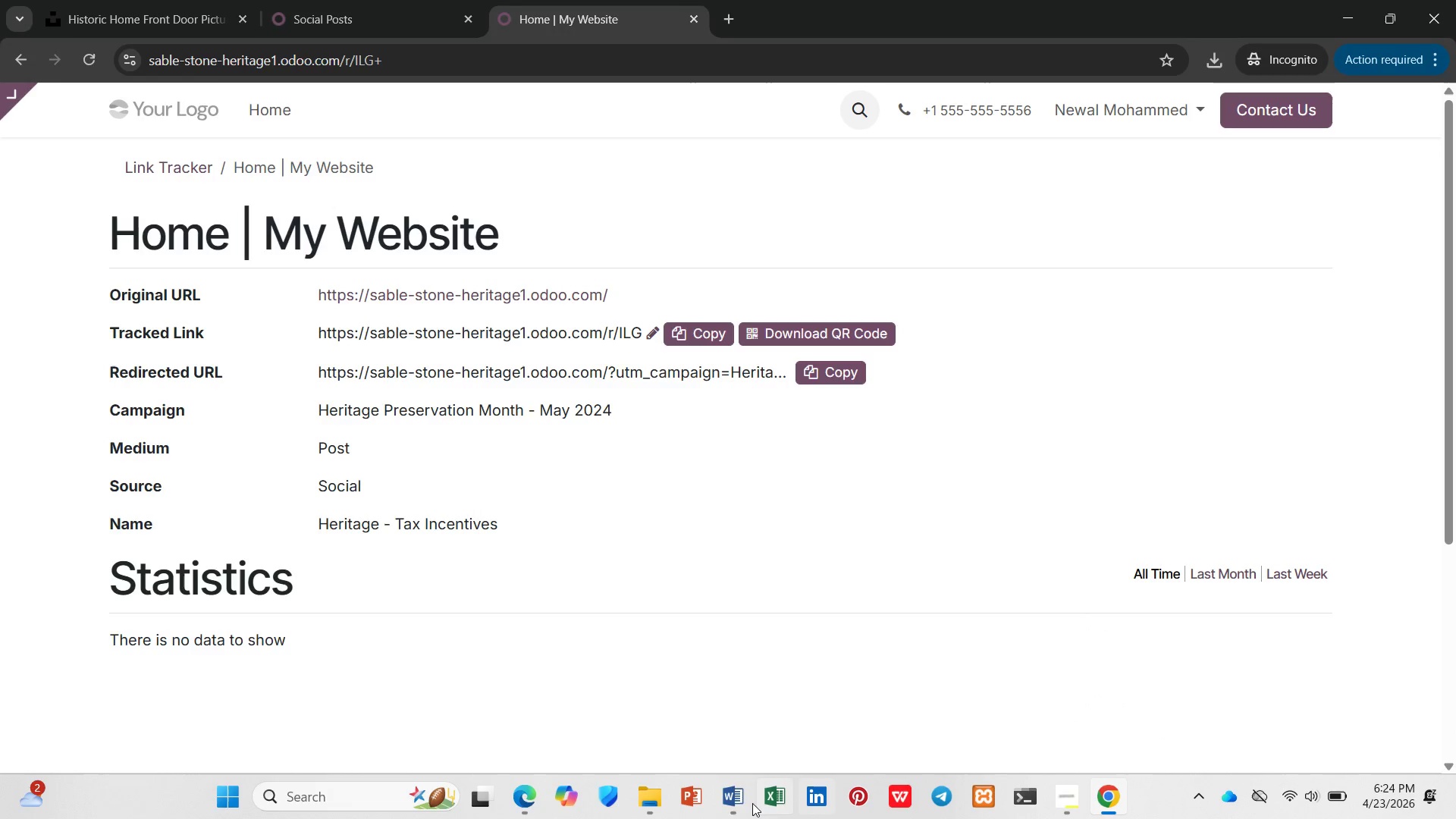 
left_click([657, 807])
 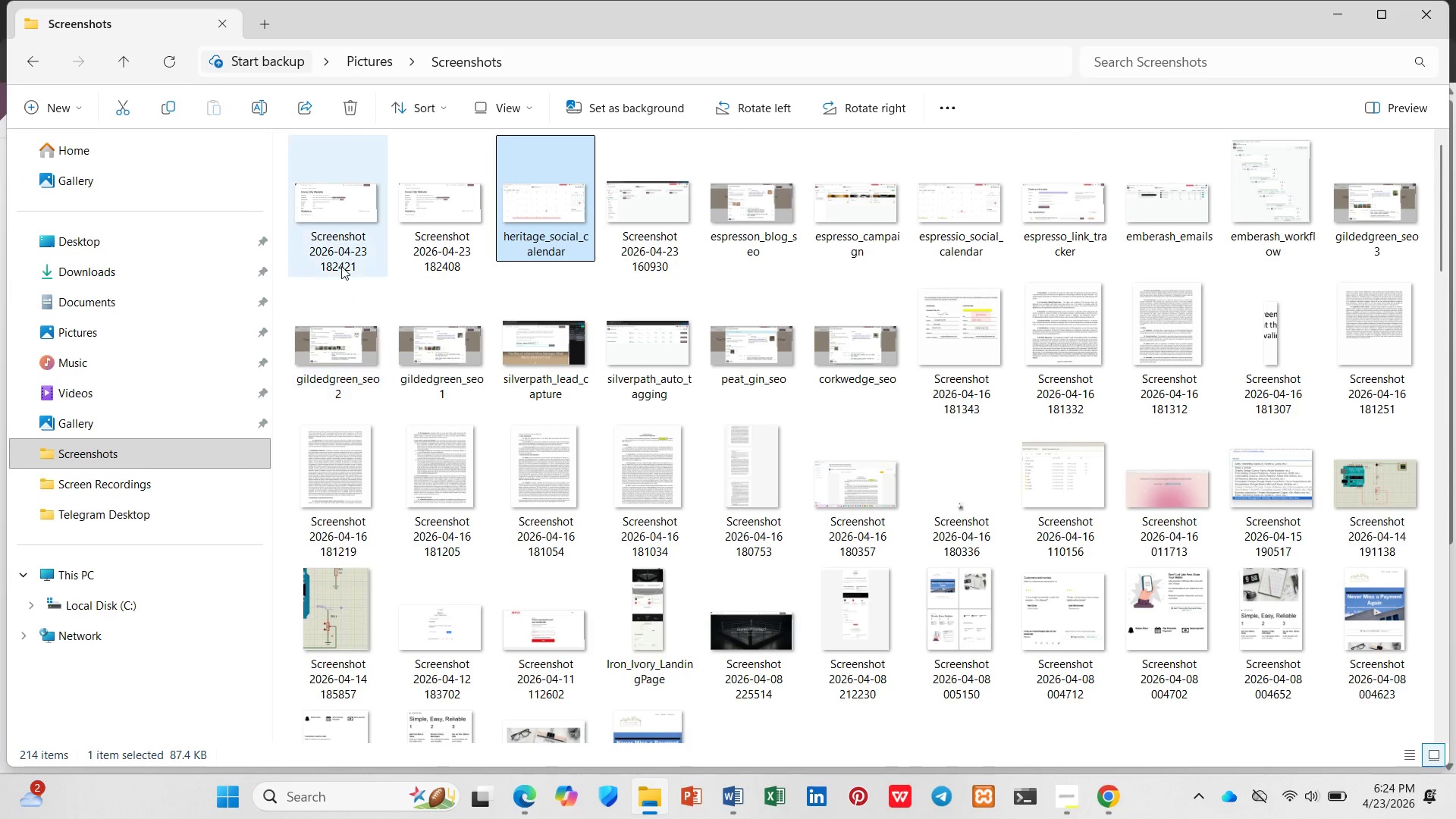 
left_click([335, 234])
 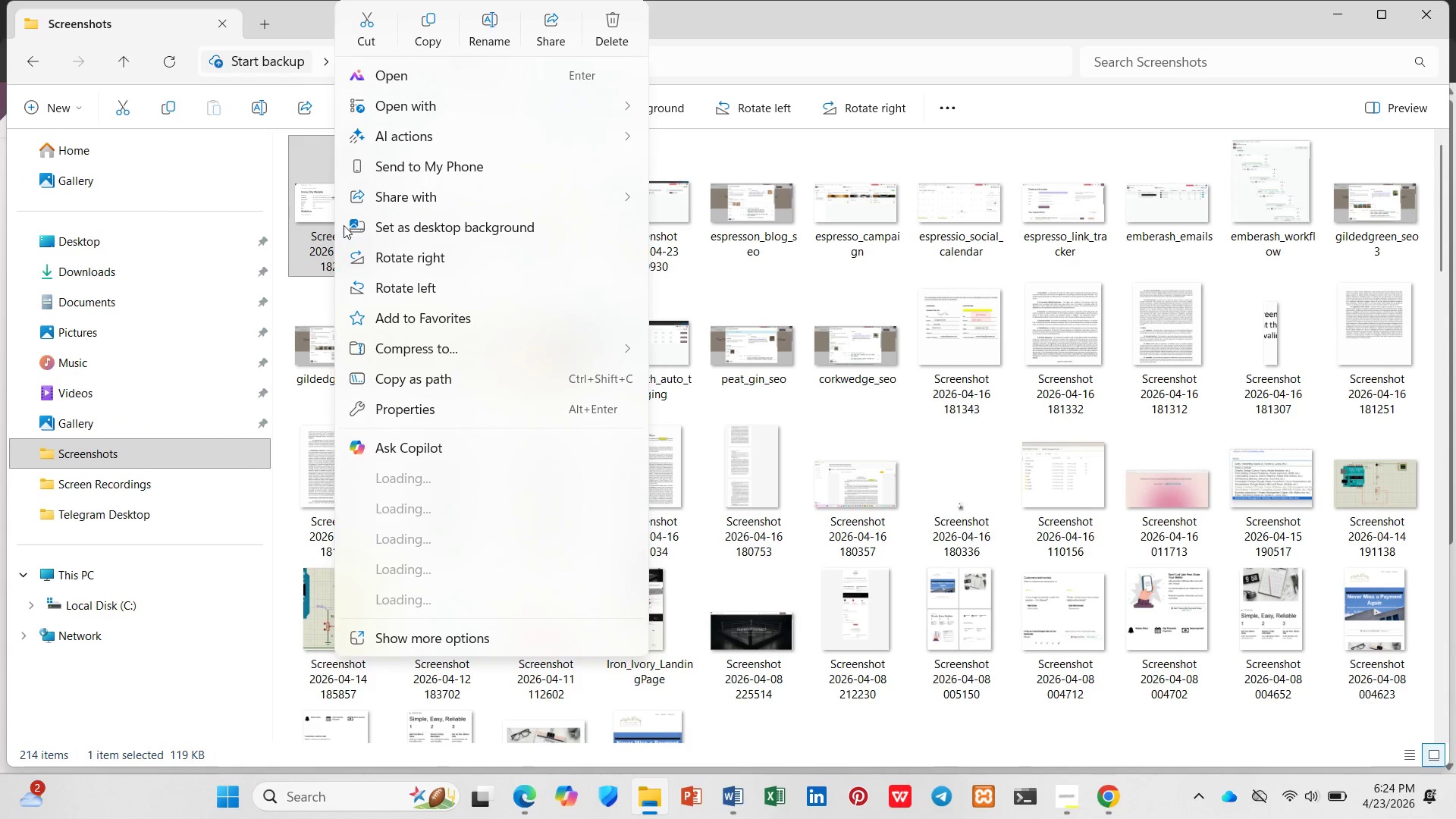 
left_click([486, 24])
 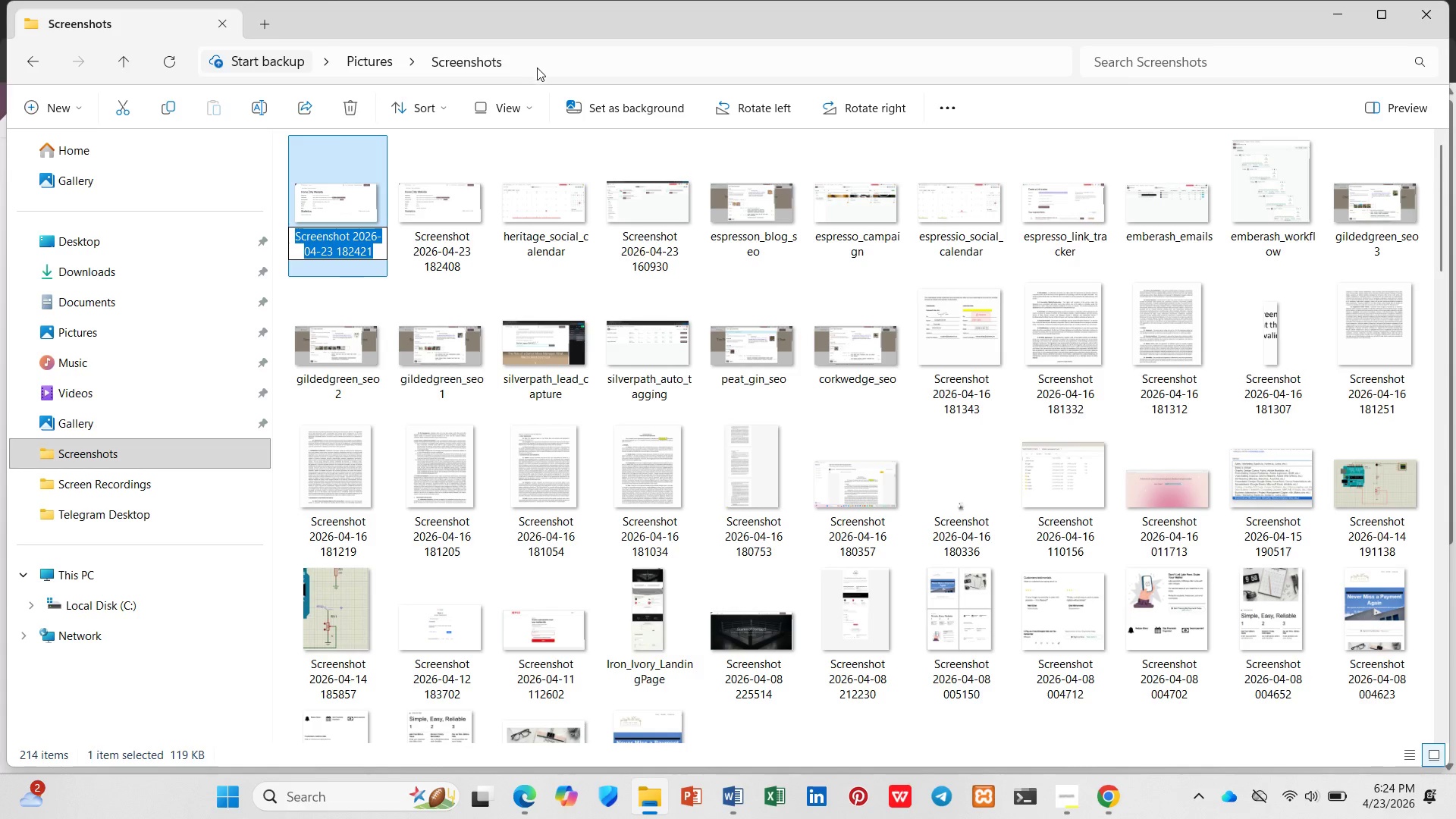 
type(heritage_link1)
 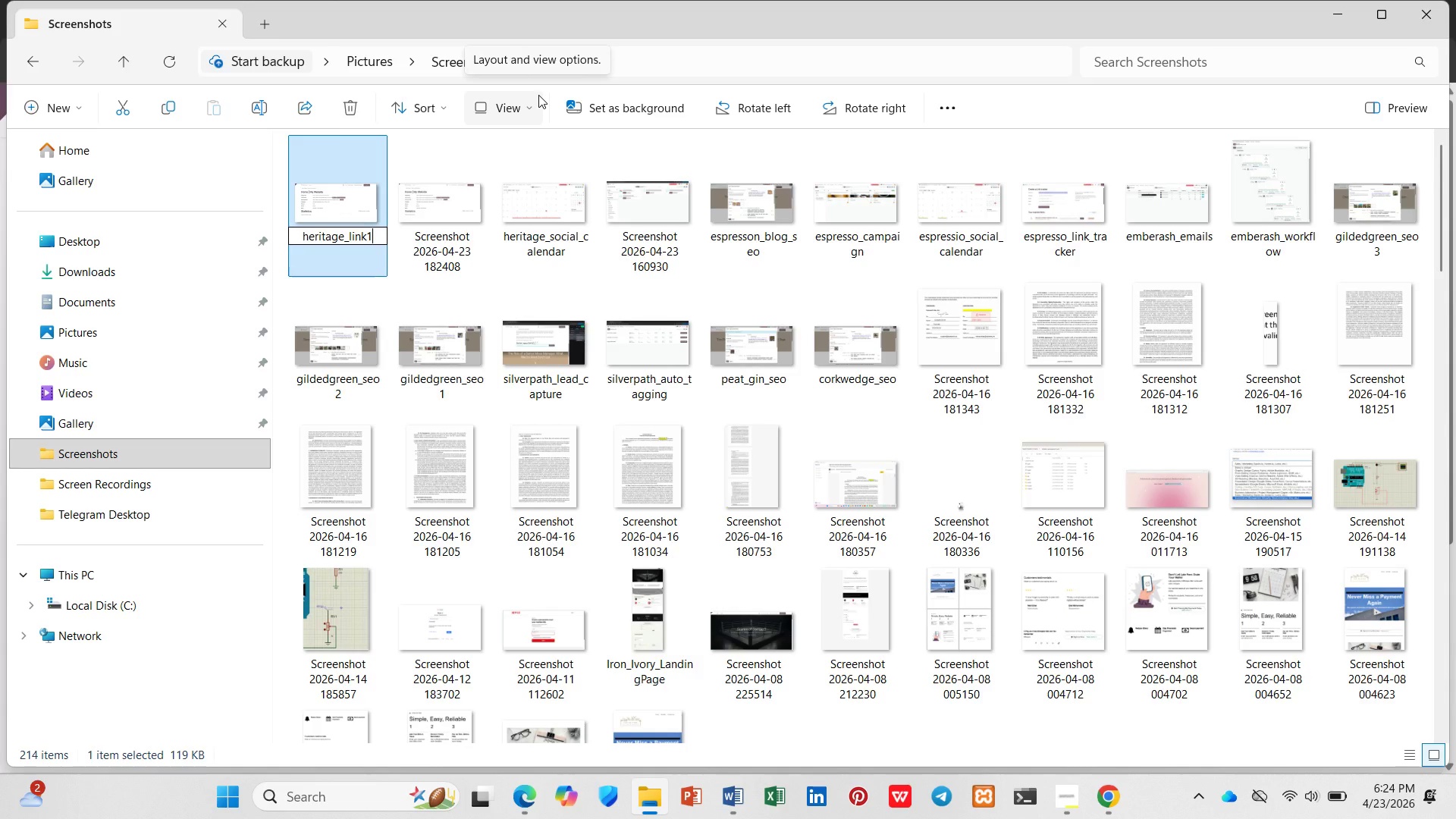 
key(Enter)
 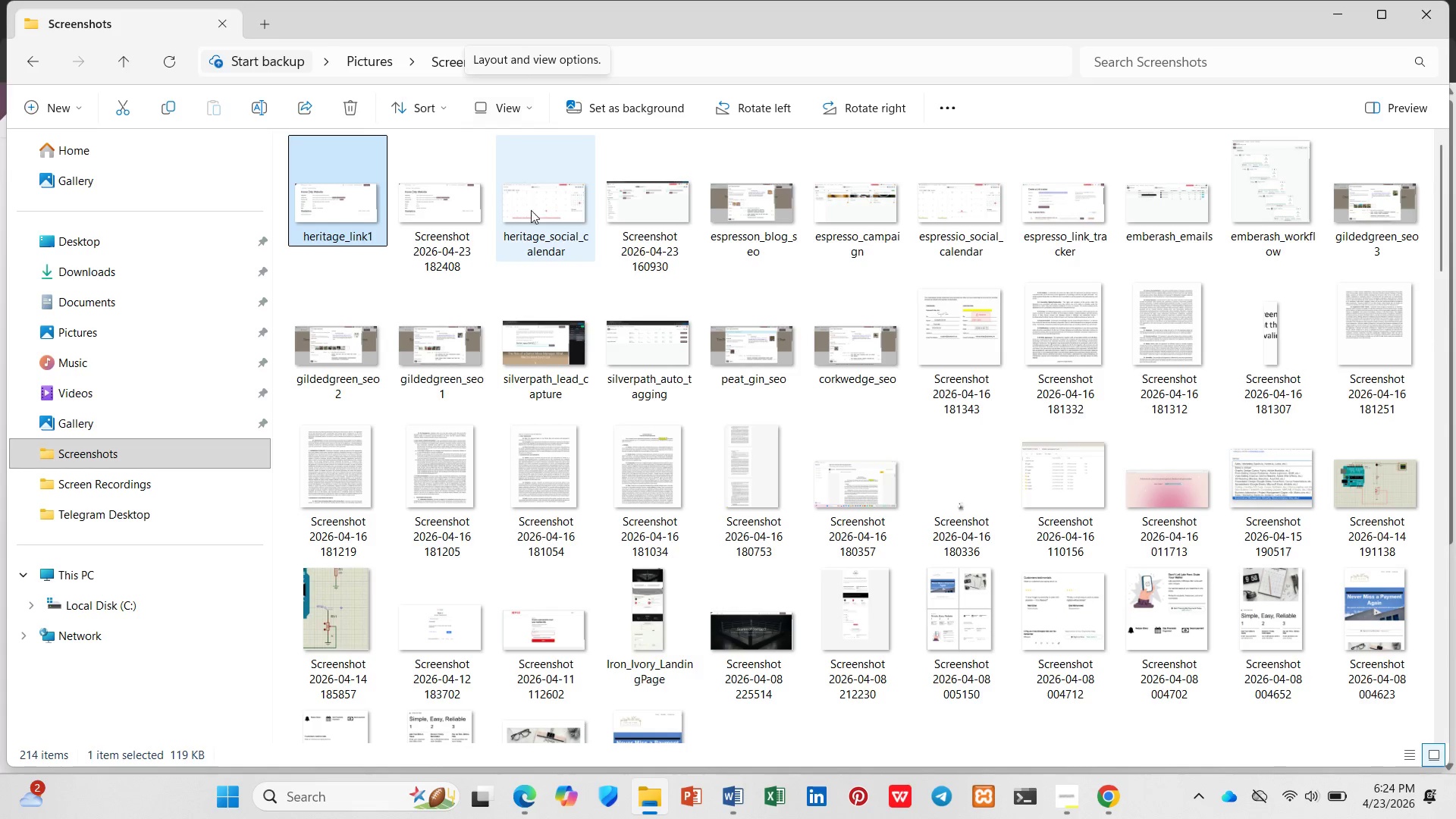 
left_click([435, 218])
 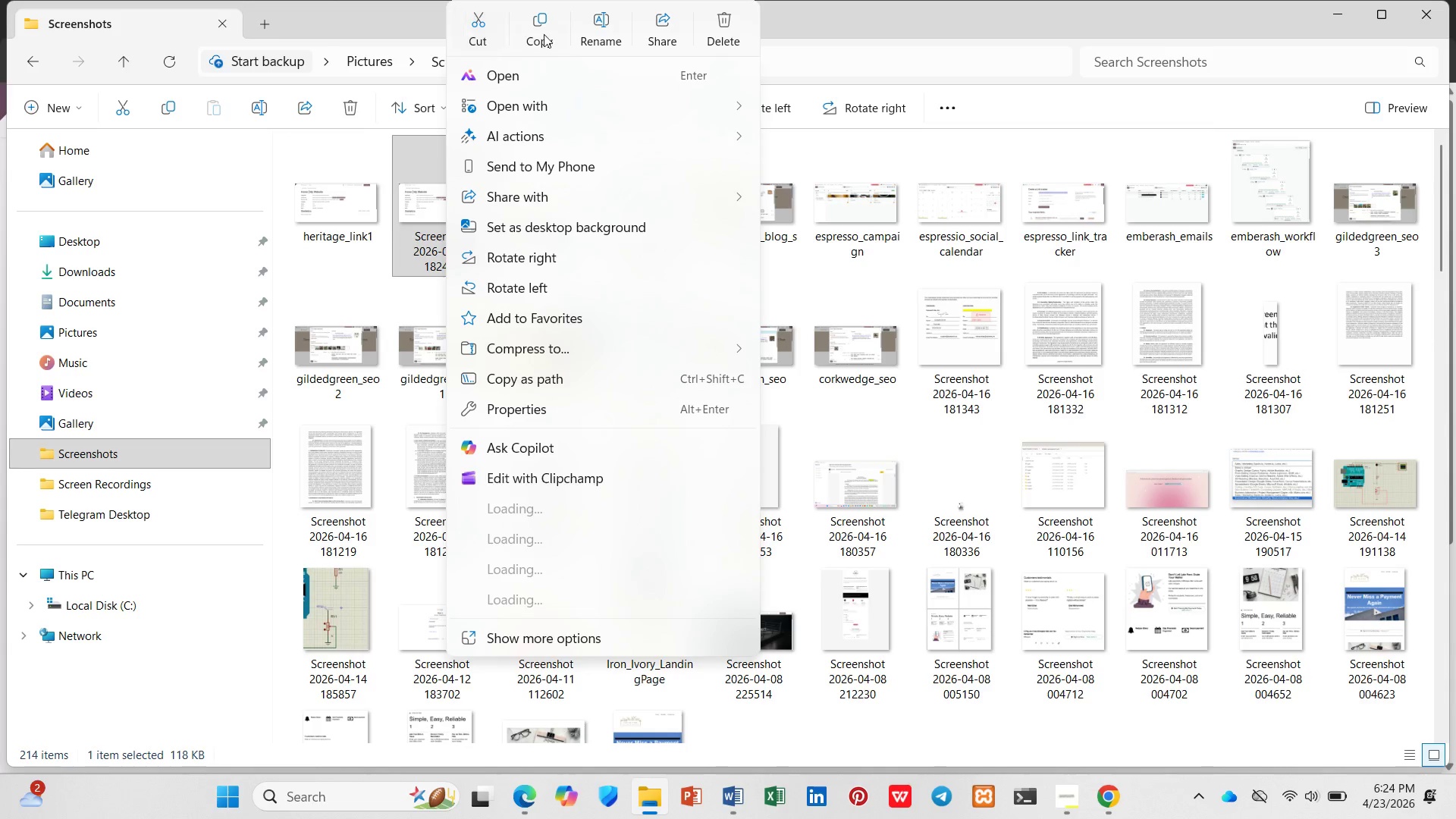 
left_click([608, 27])
 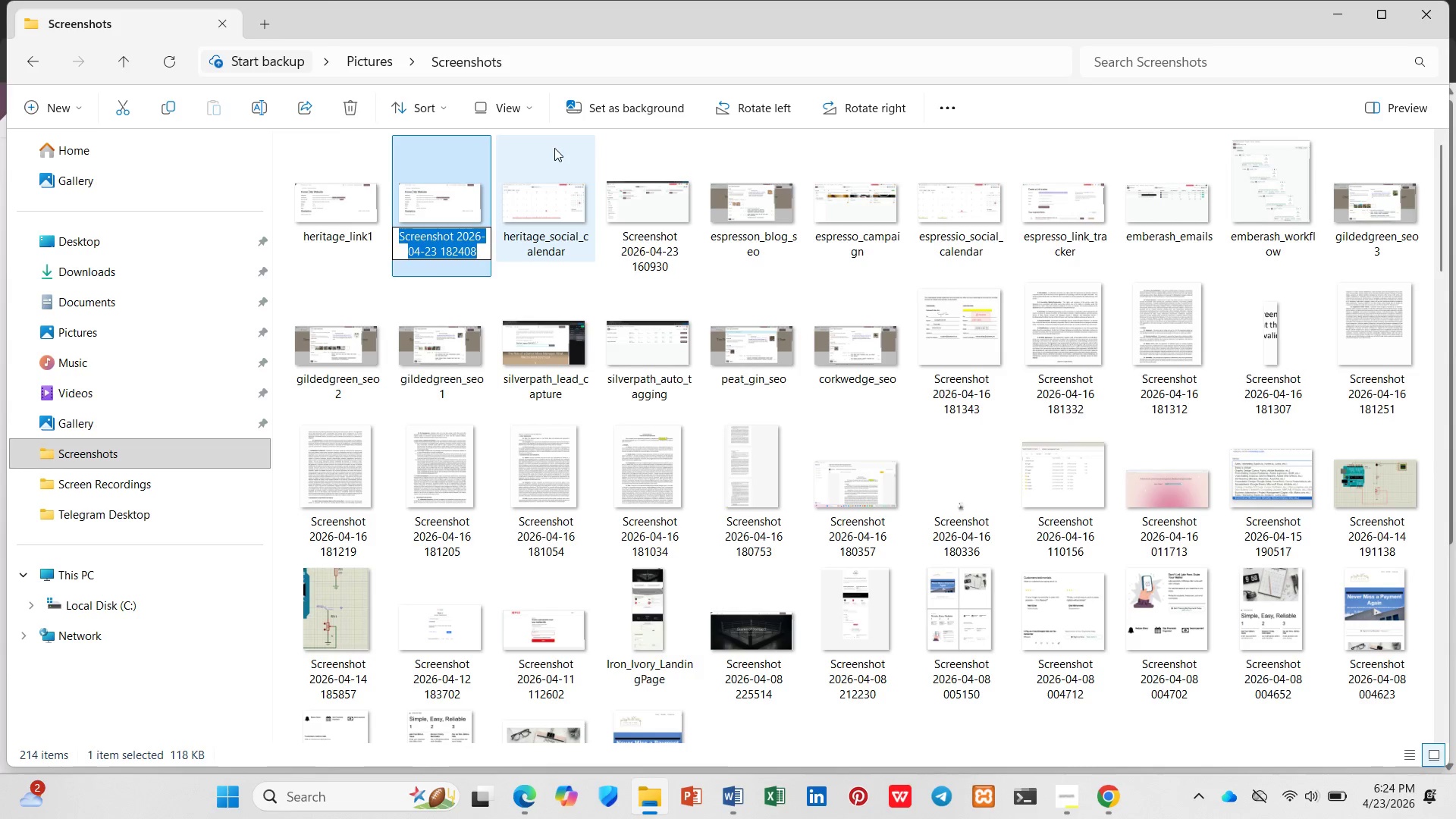 
type(heritage_link5)
 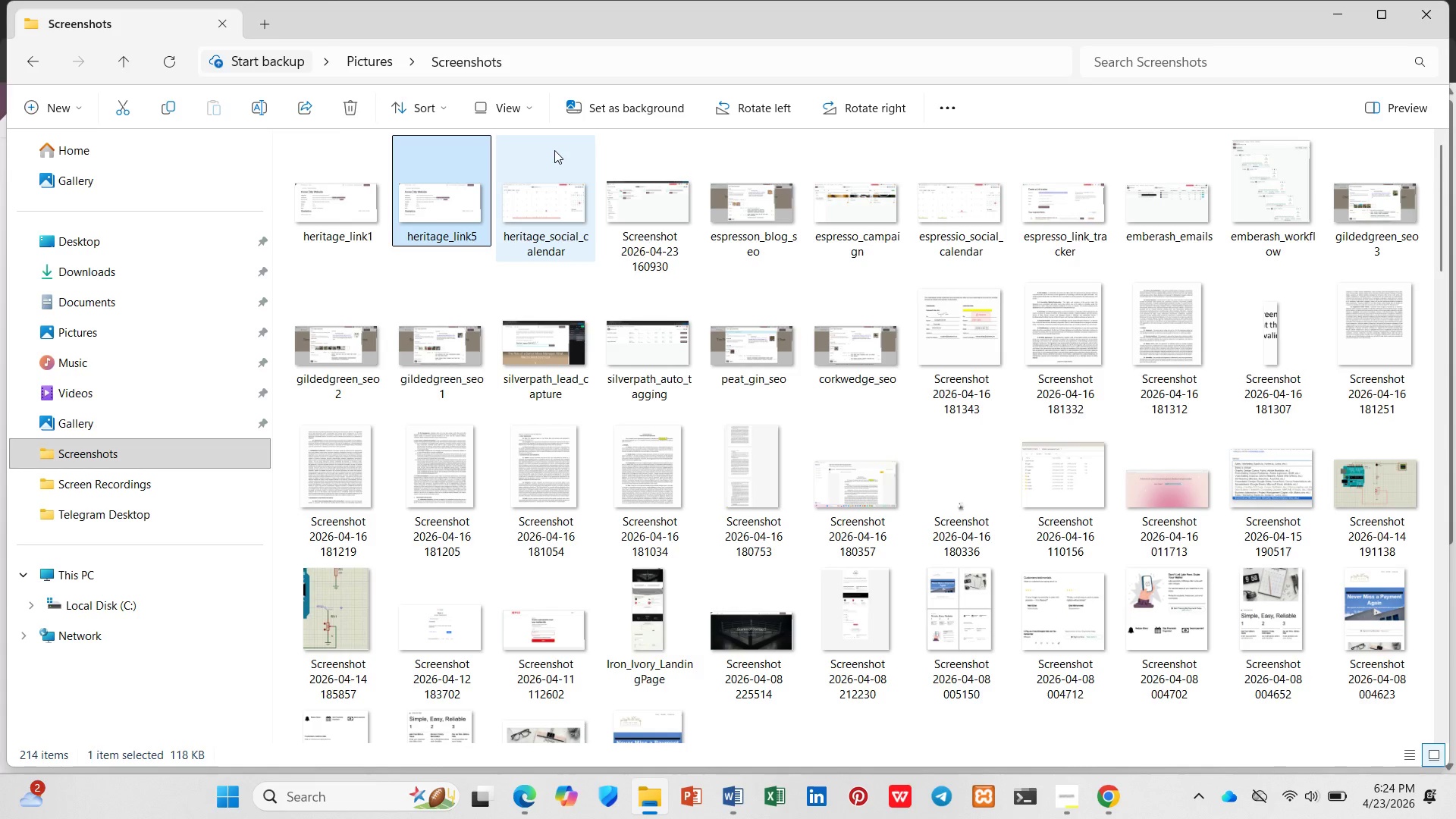 
 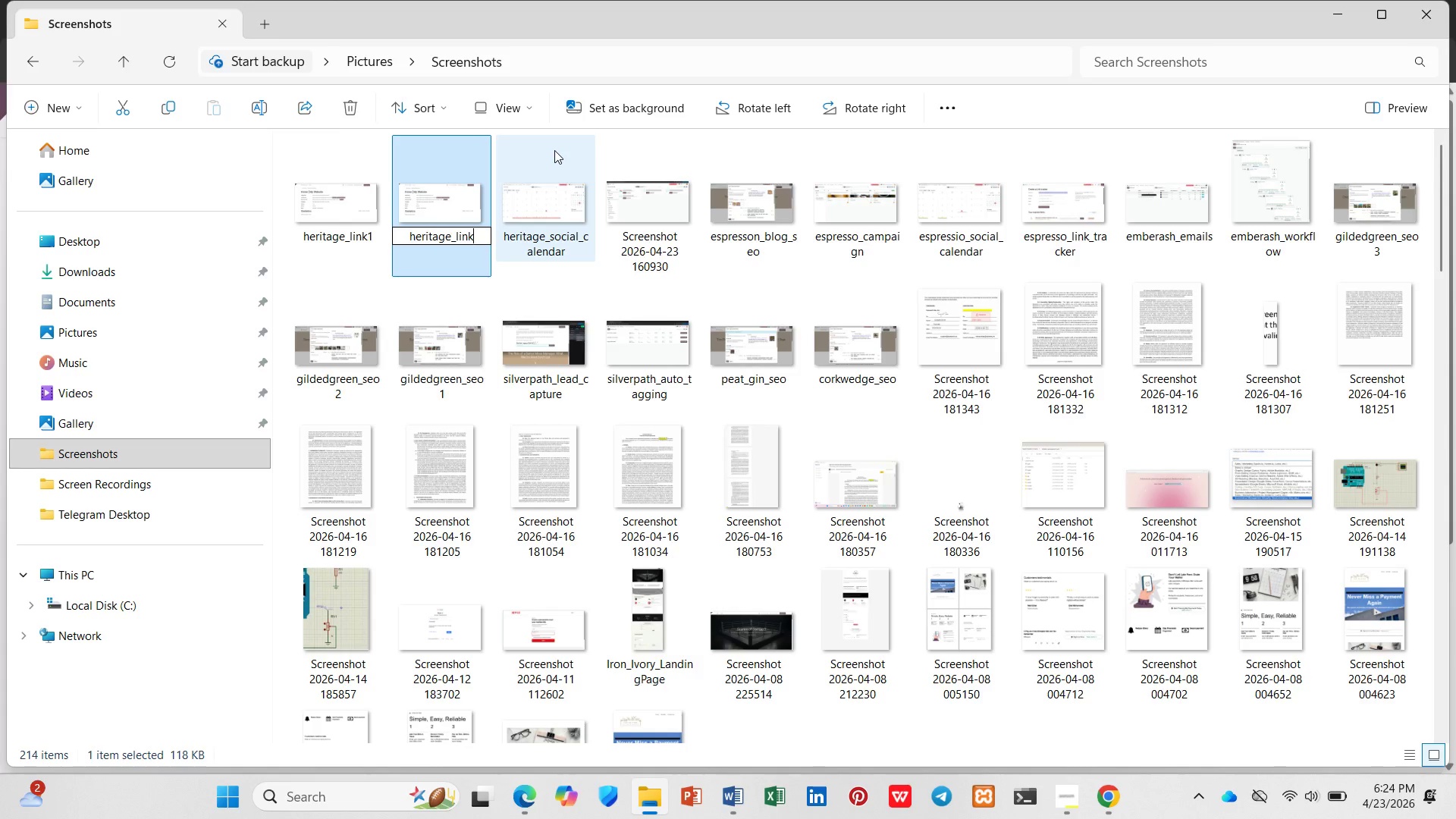 
key(Enter)
 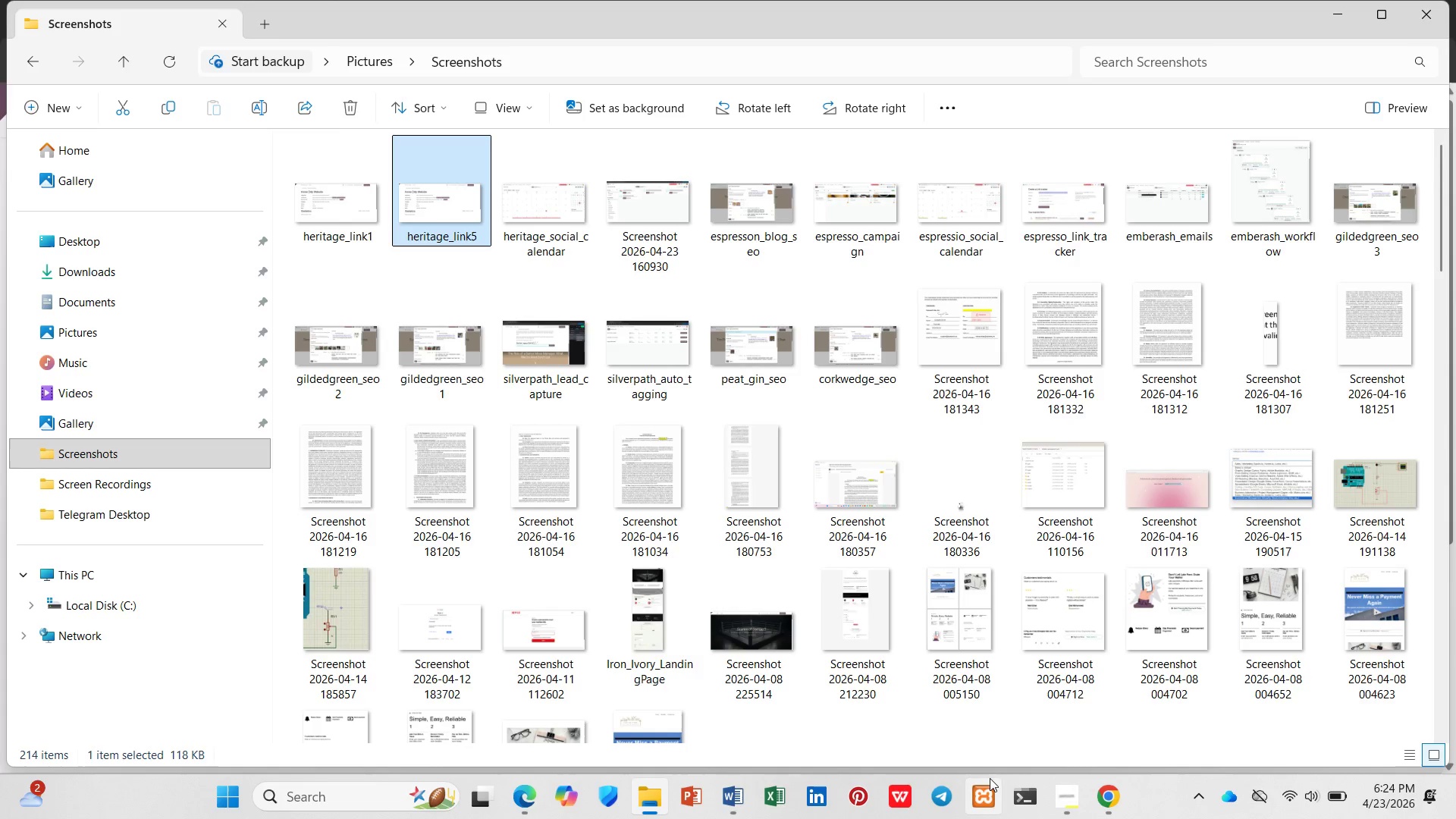 
left_click([1095, 799])
 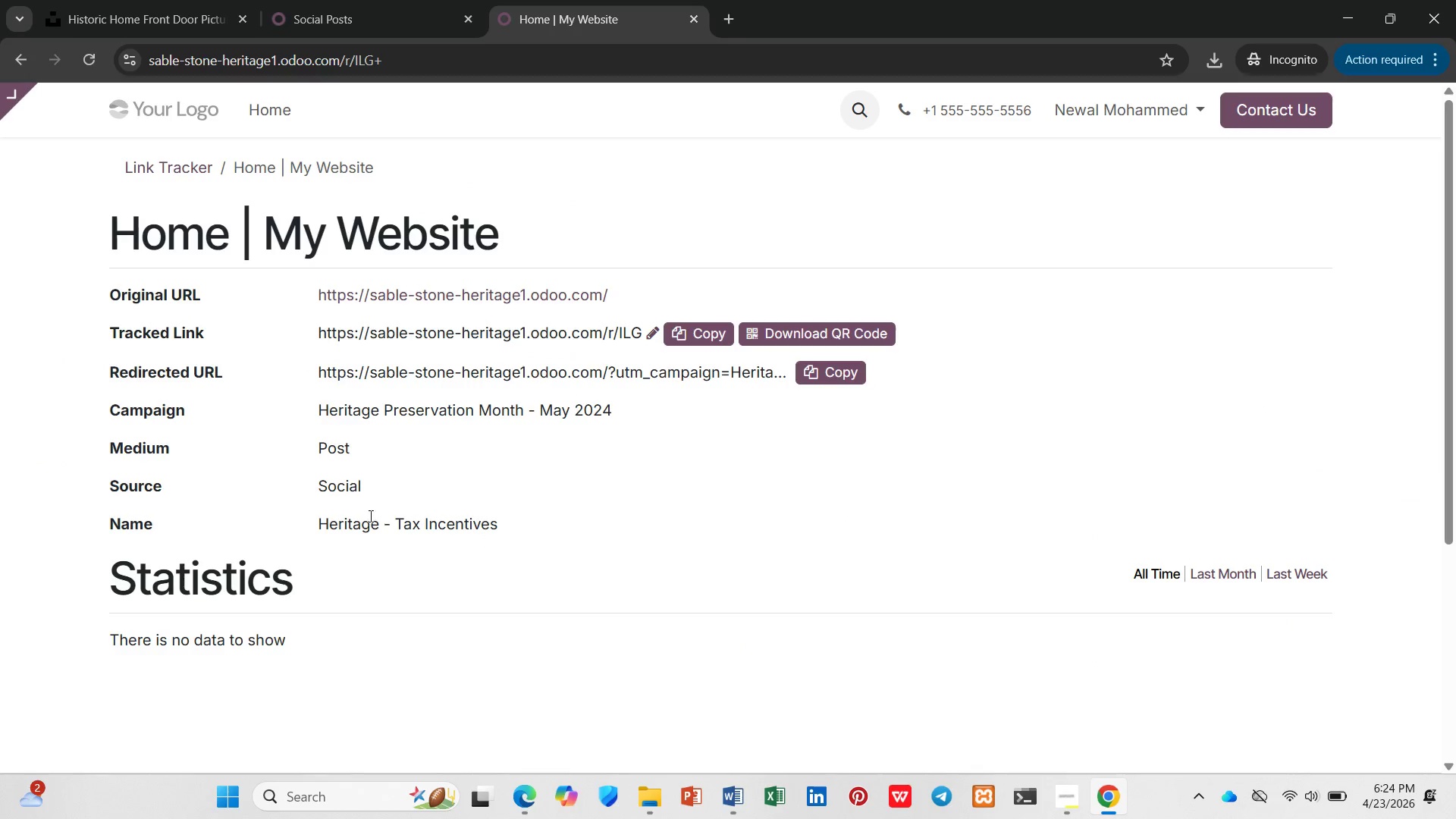 
 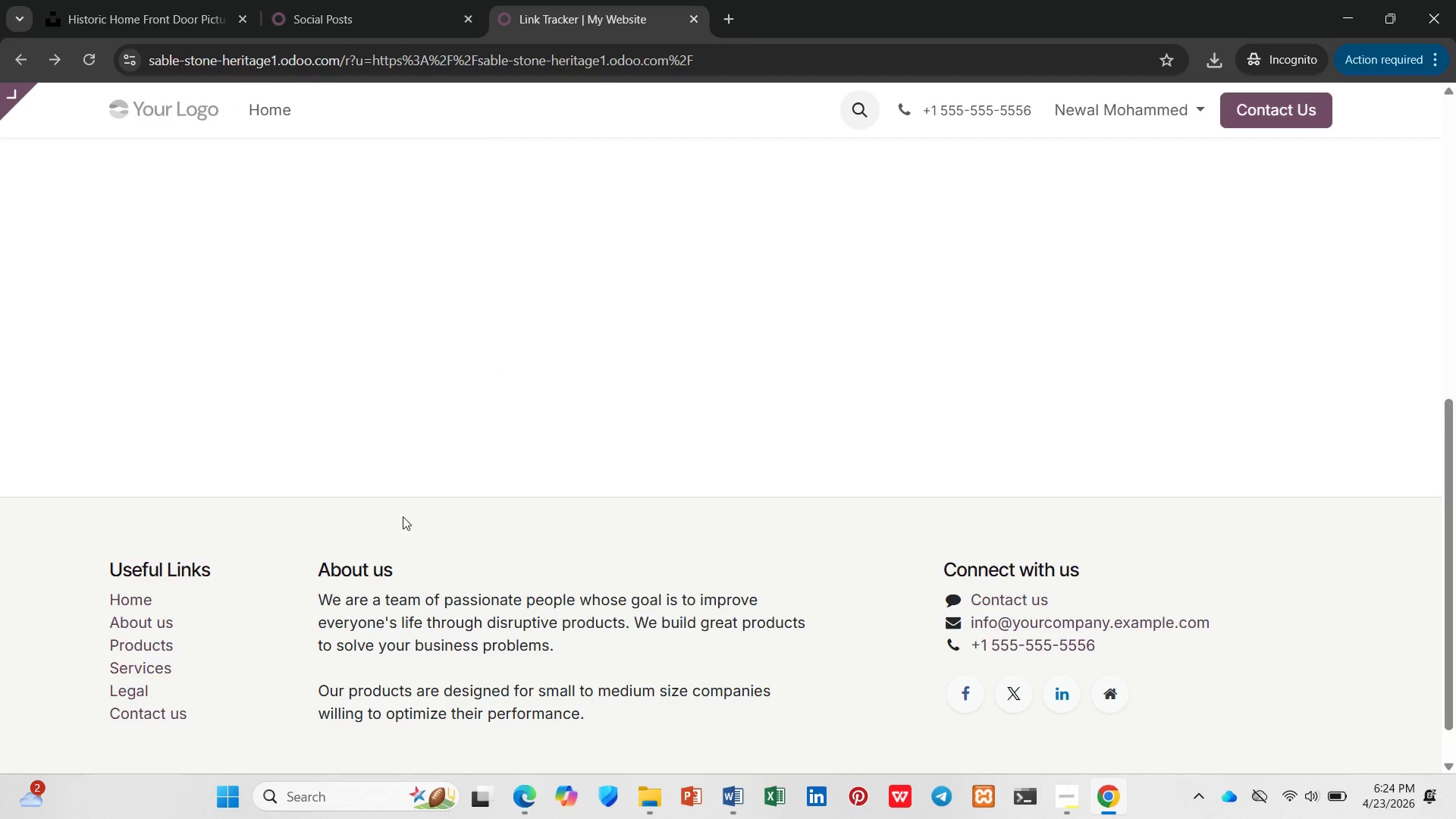 
scroll: coordinate [409, 524], scroll_direction: down, amount: 4.0
 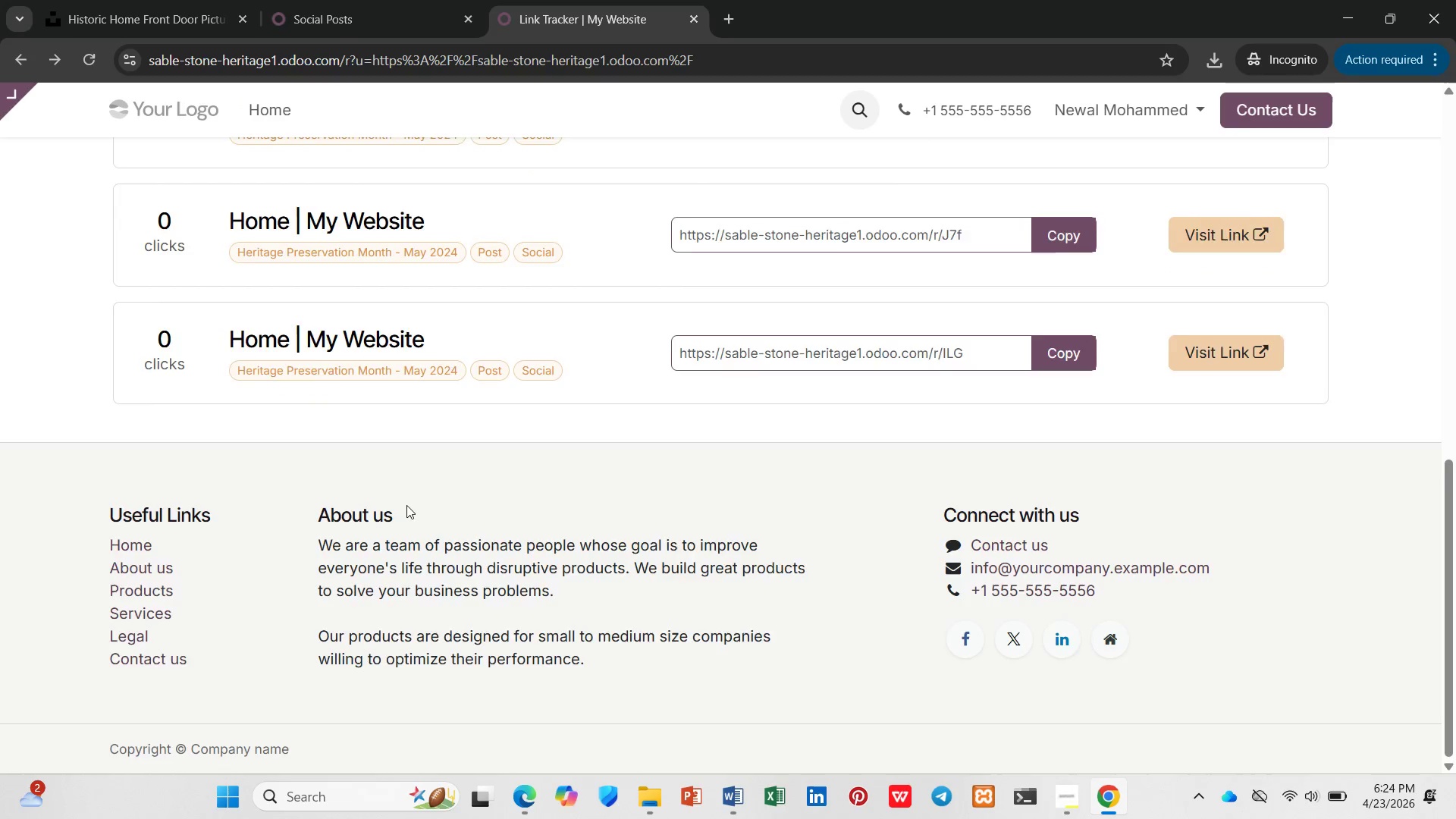 
scroll: coordinate [406, 505], scroll_direction: up, amount: 2.0
 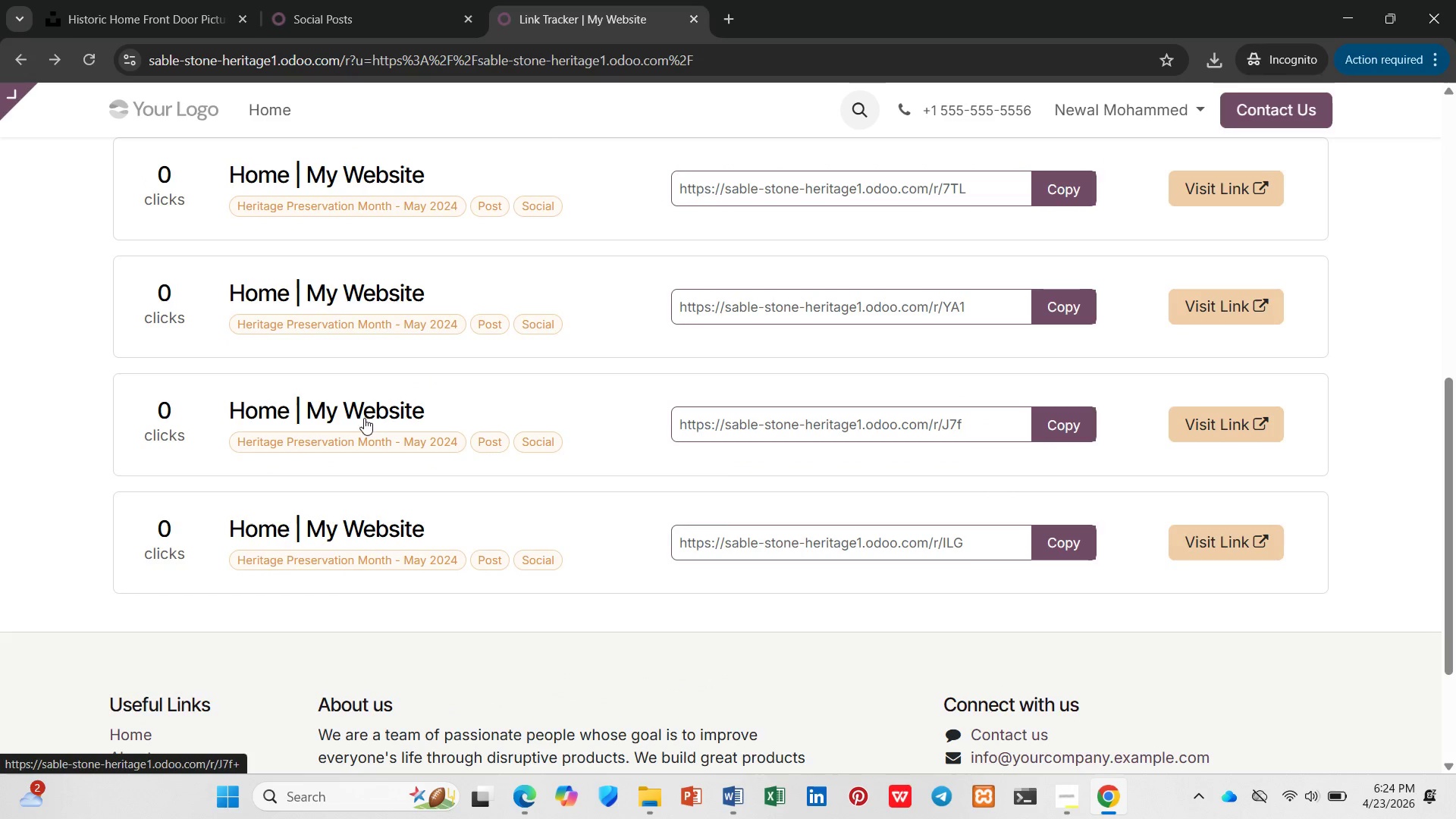 
left_click([364, 414])
 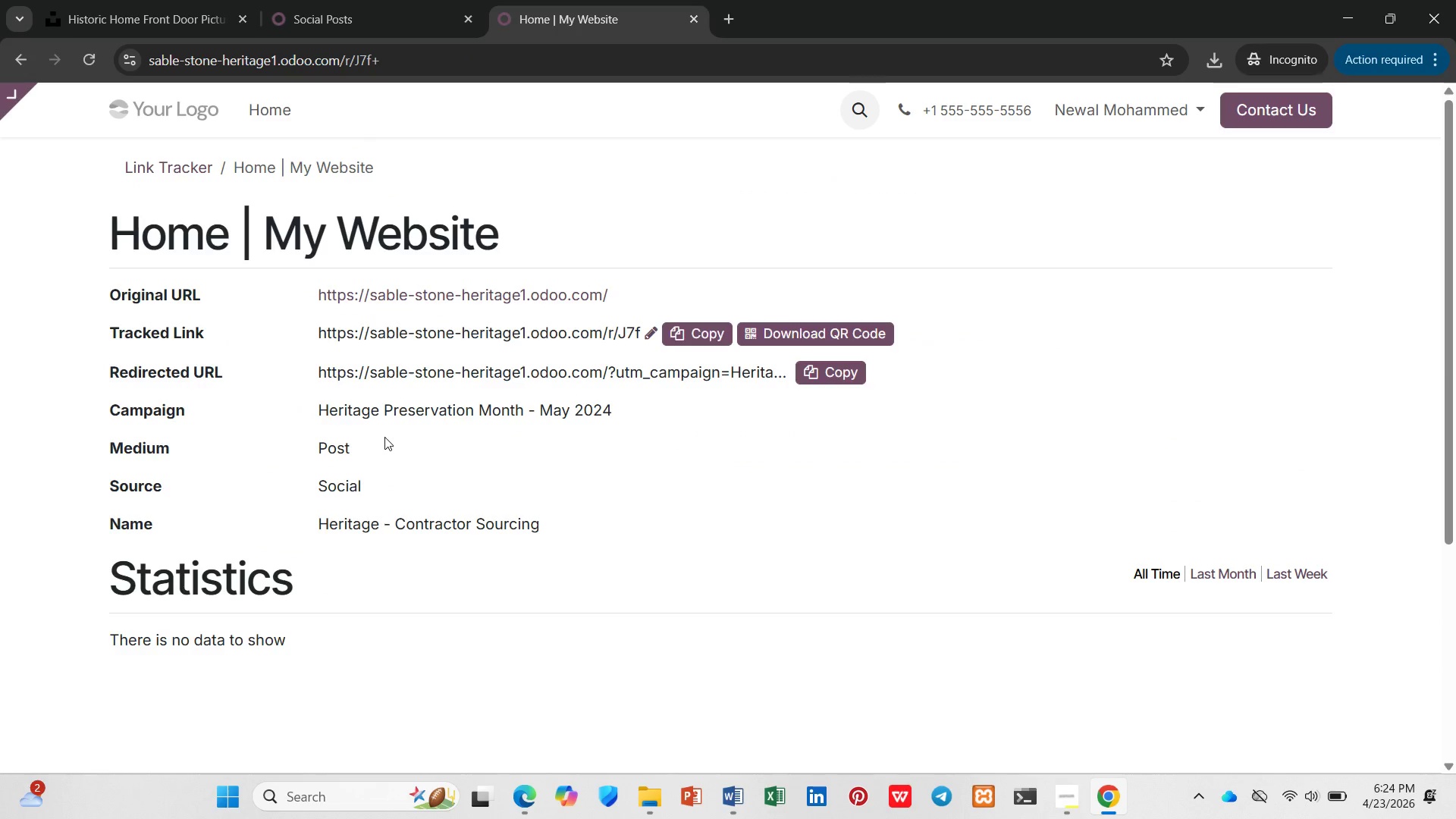 
key(PrintScreen)
 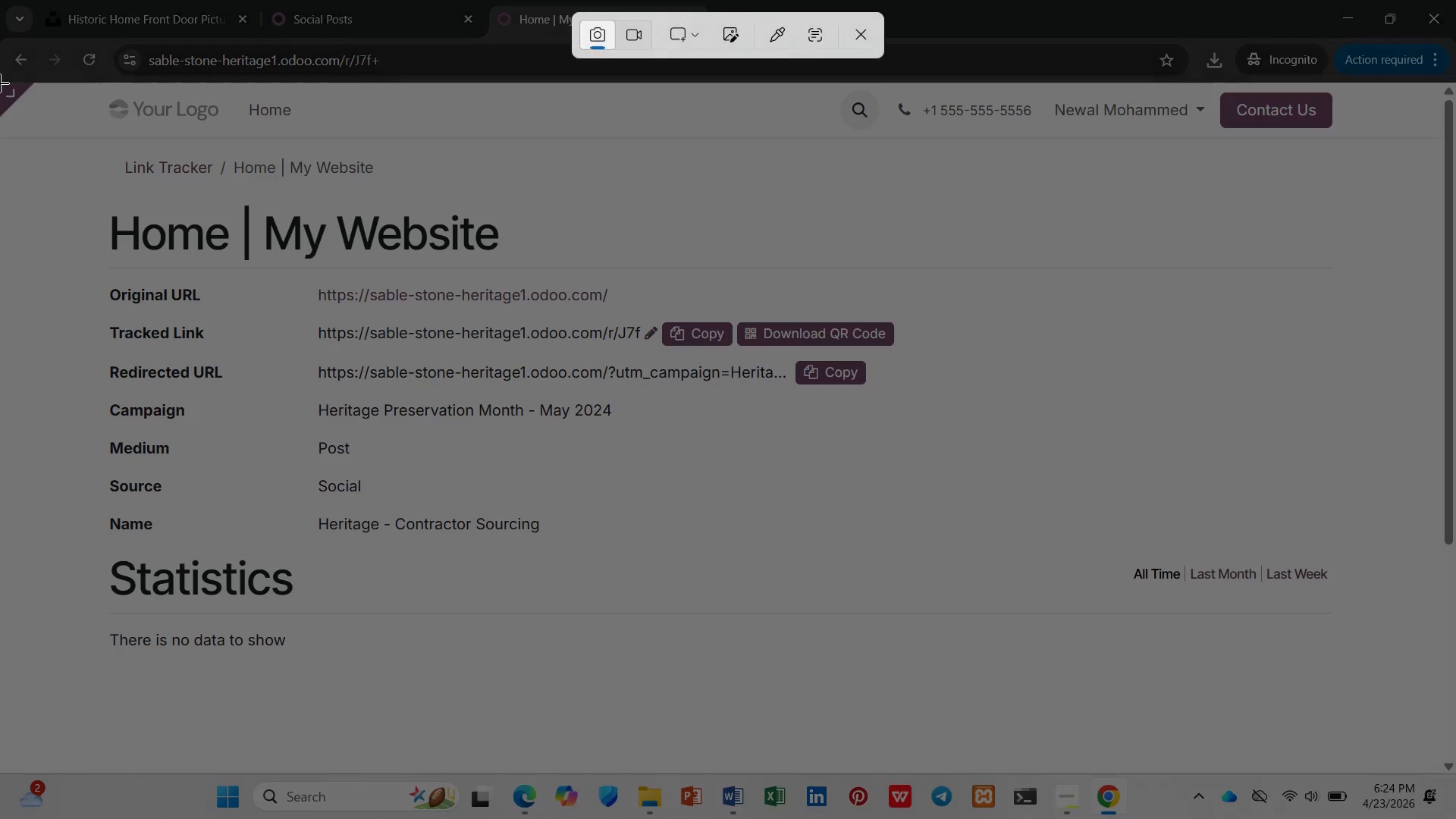 
left_click_drag(start_coordinate=[0, 83], to_coordinate=[1455, 771])
 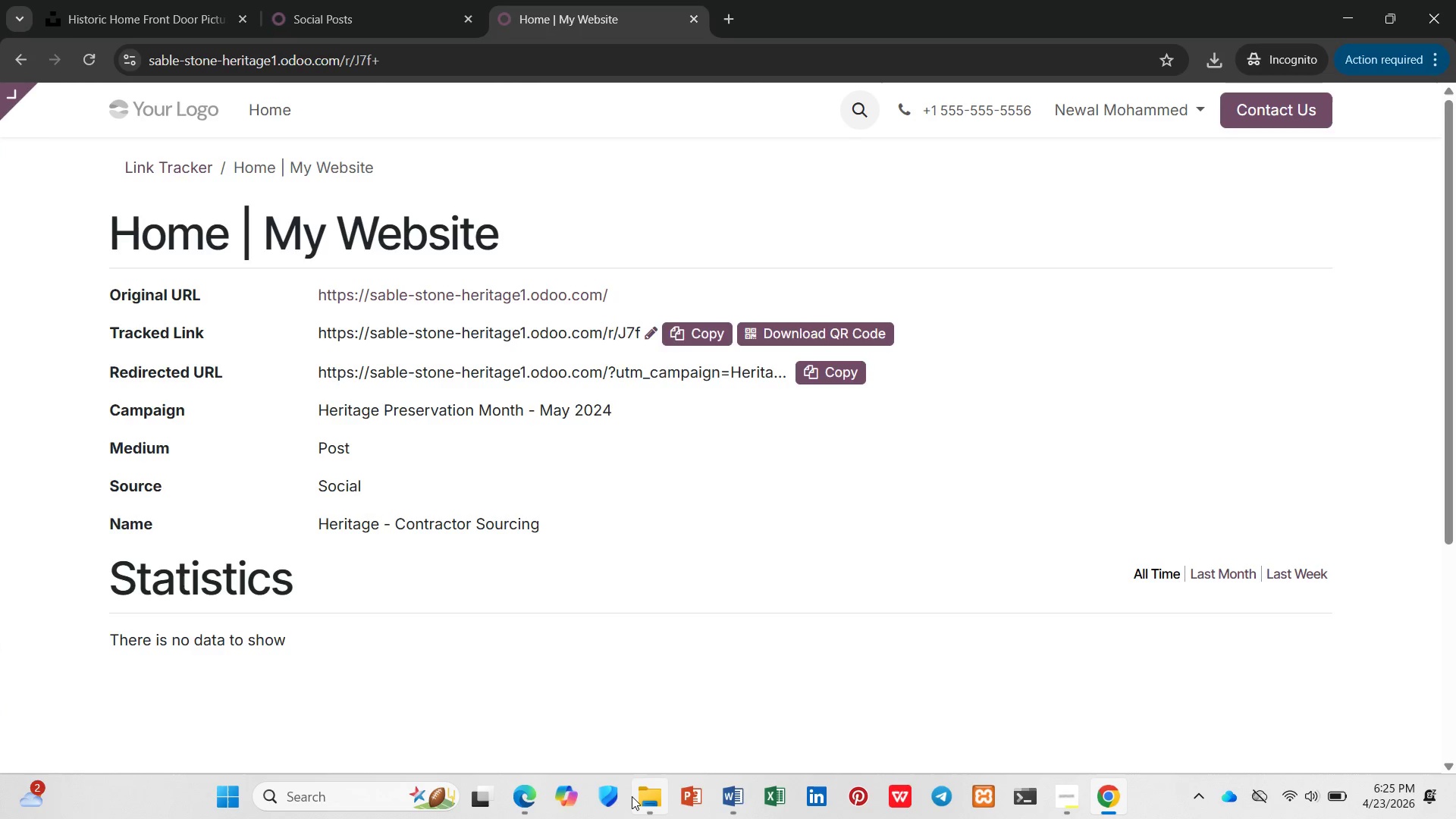 
left_click([652, 796])
 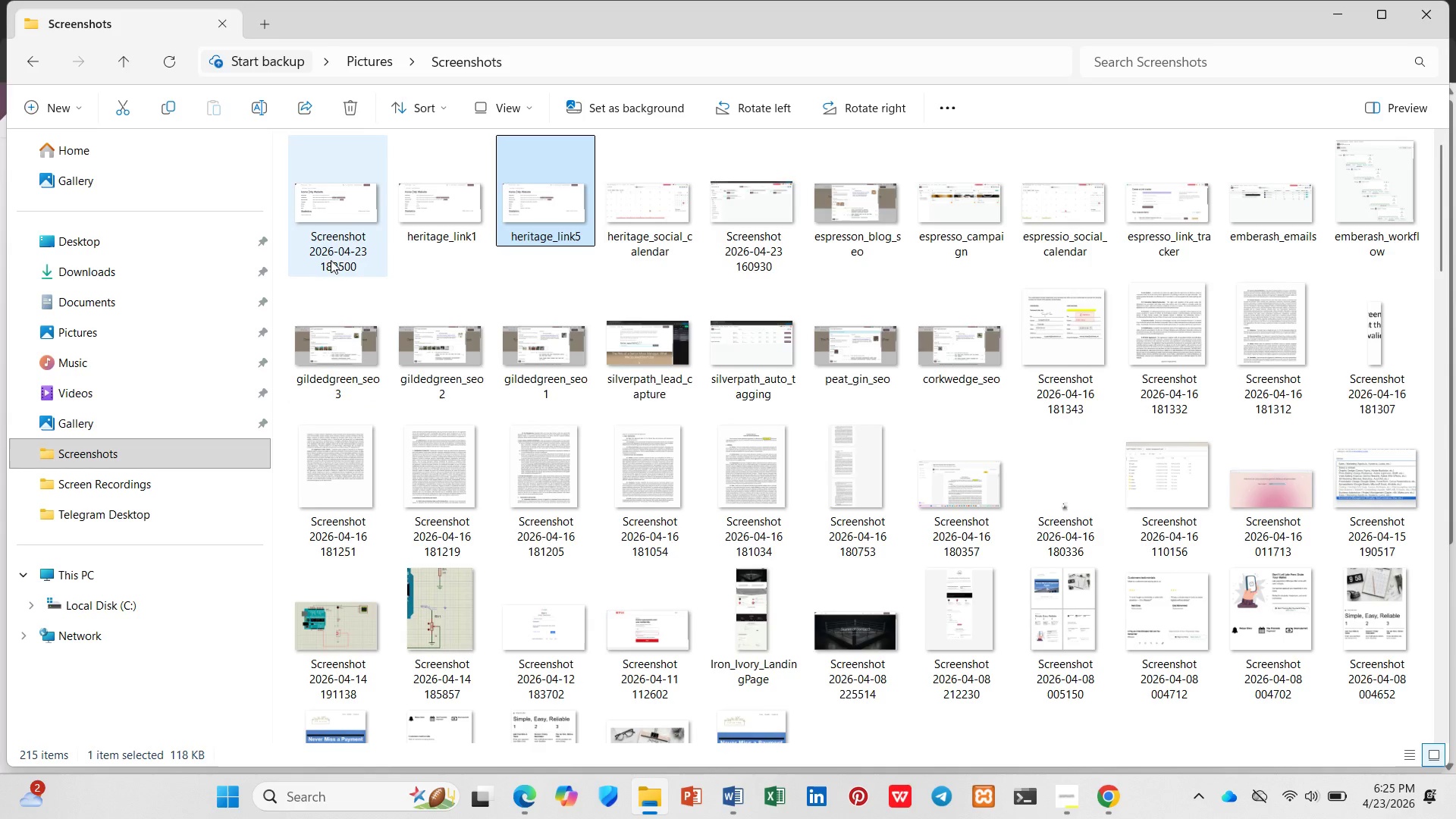 
left_click([326, 242])
 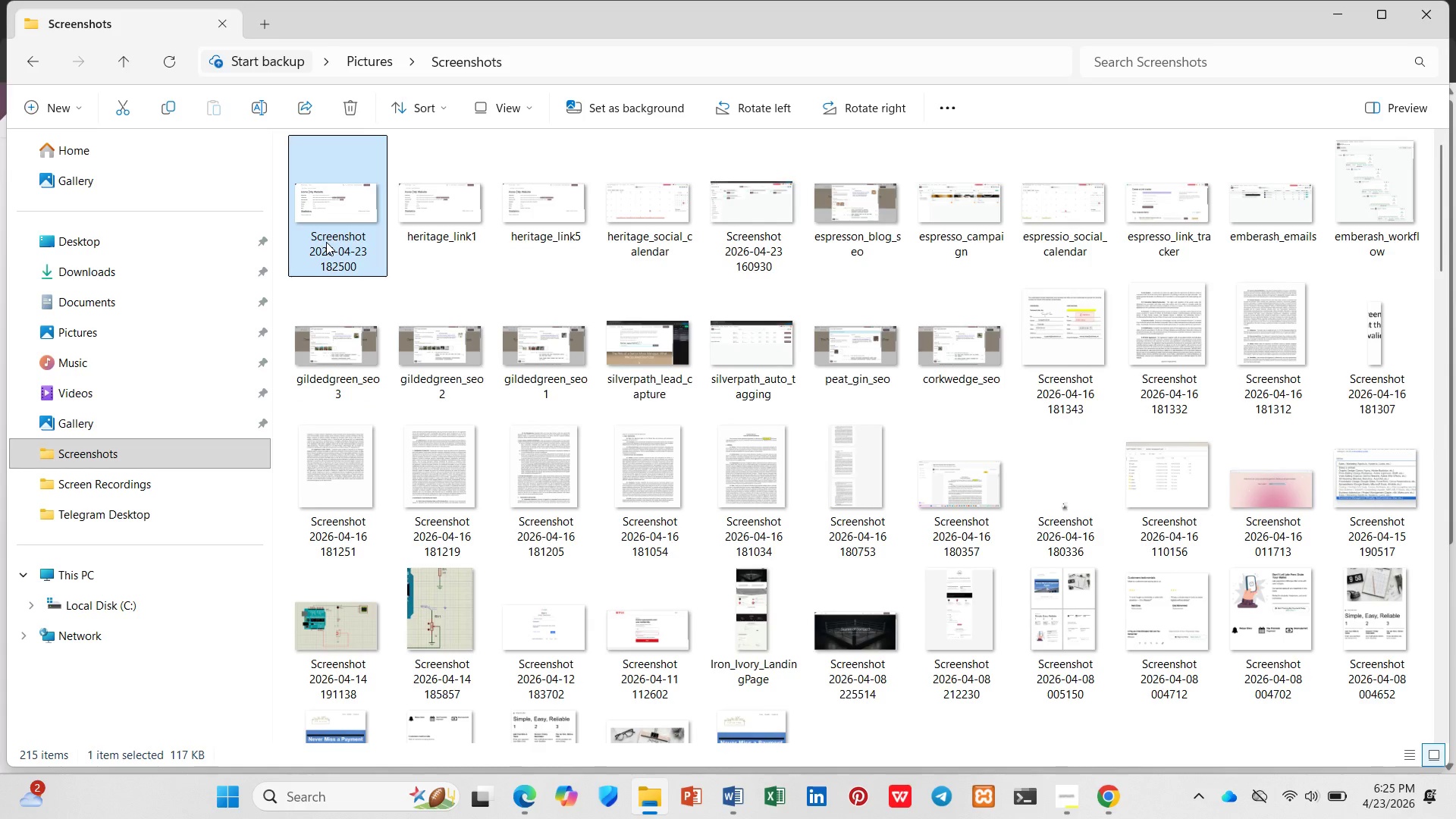 
right_click([326, 242])
 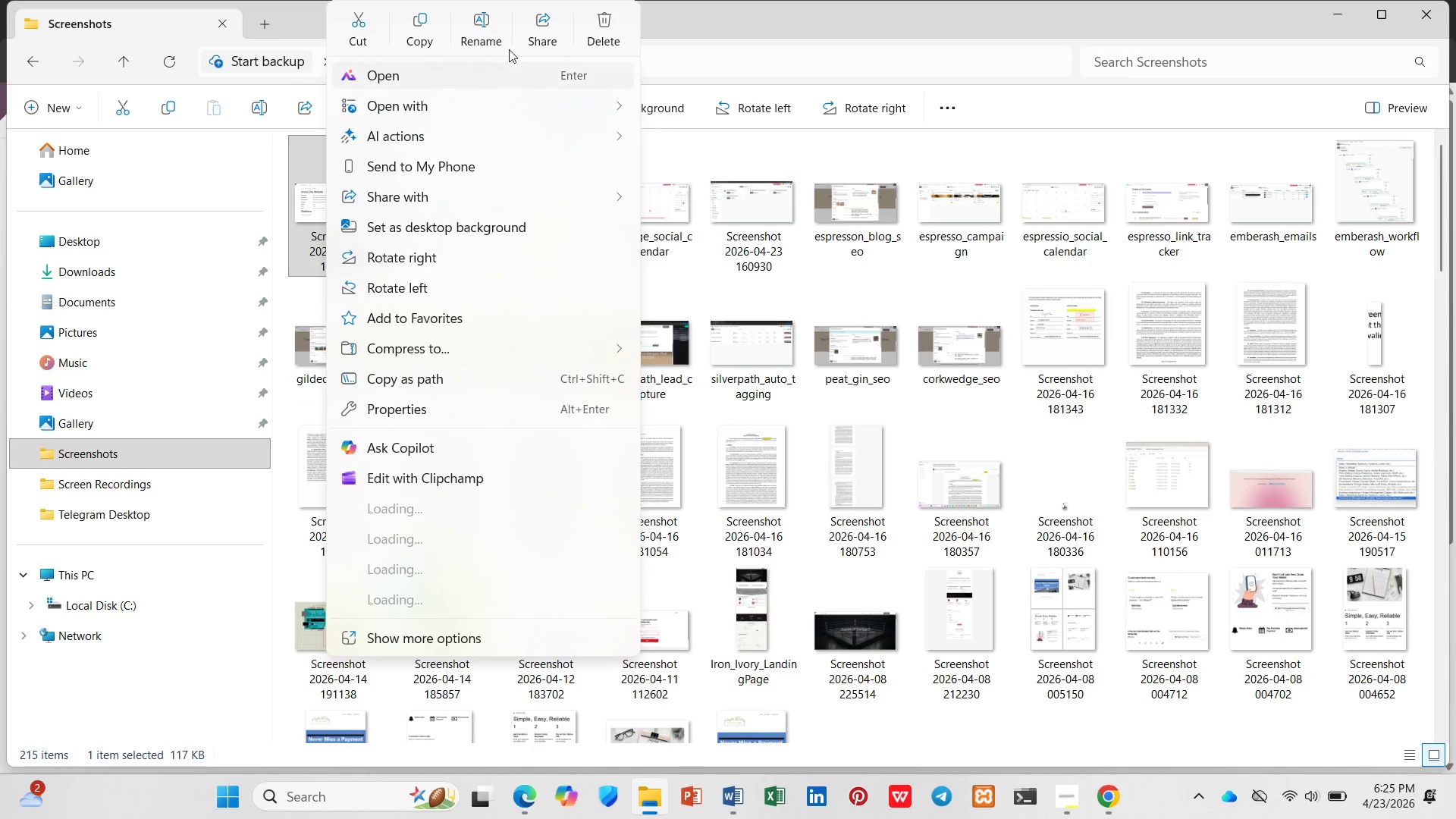 
left_click([458, 30])
 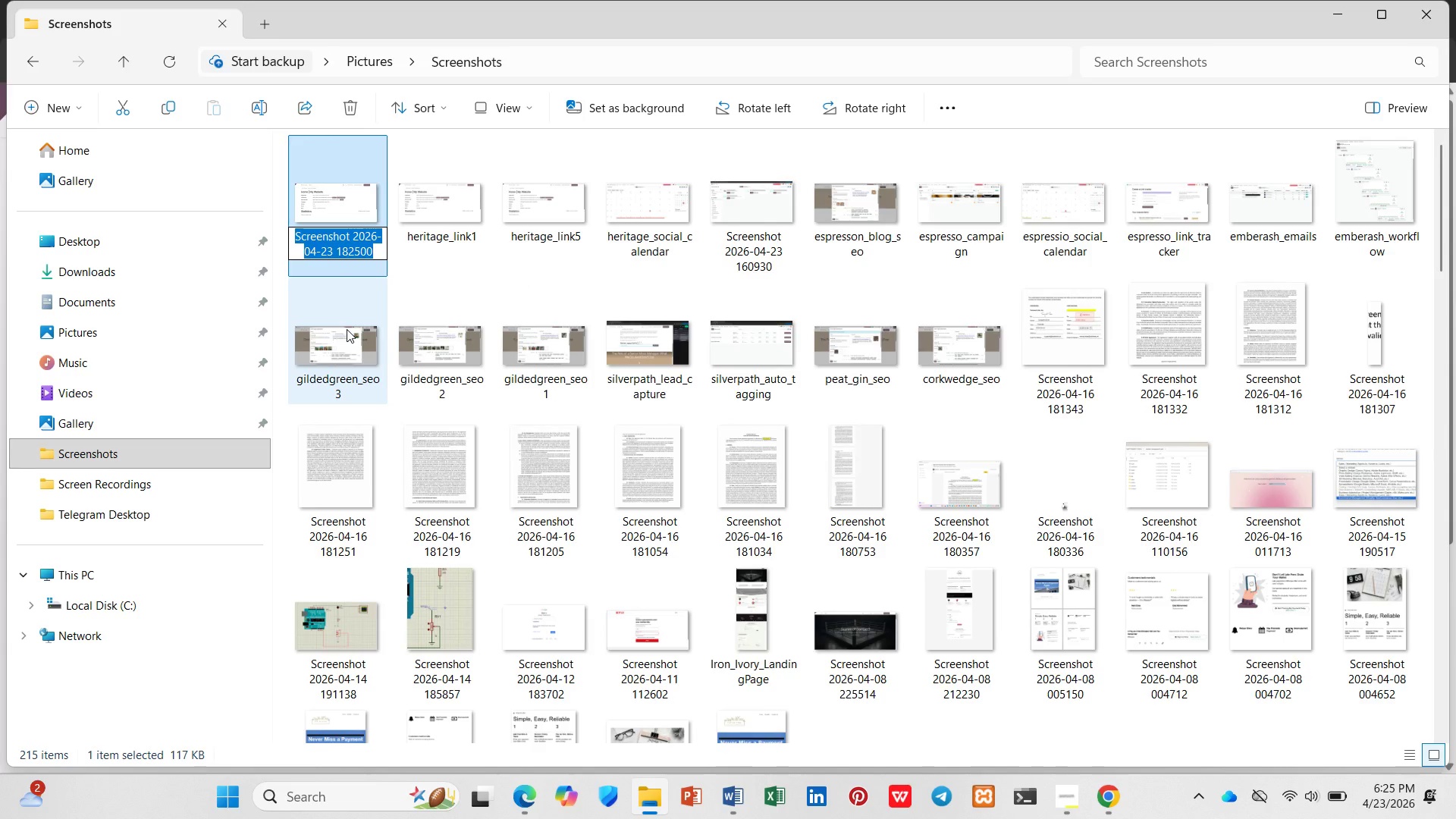 
type(heritage_link2)
 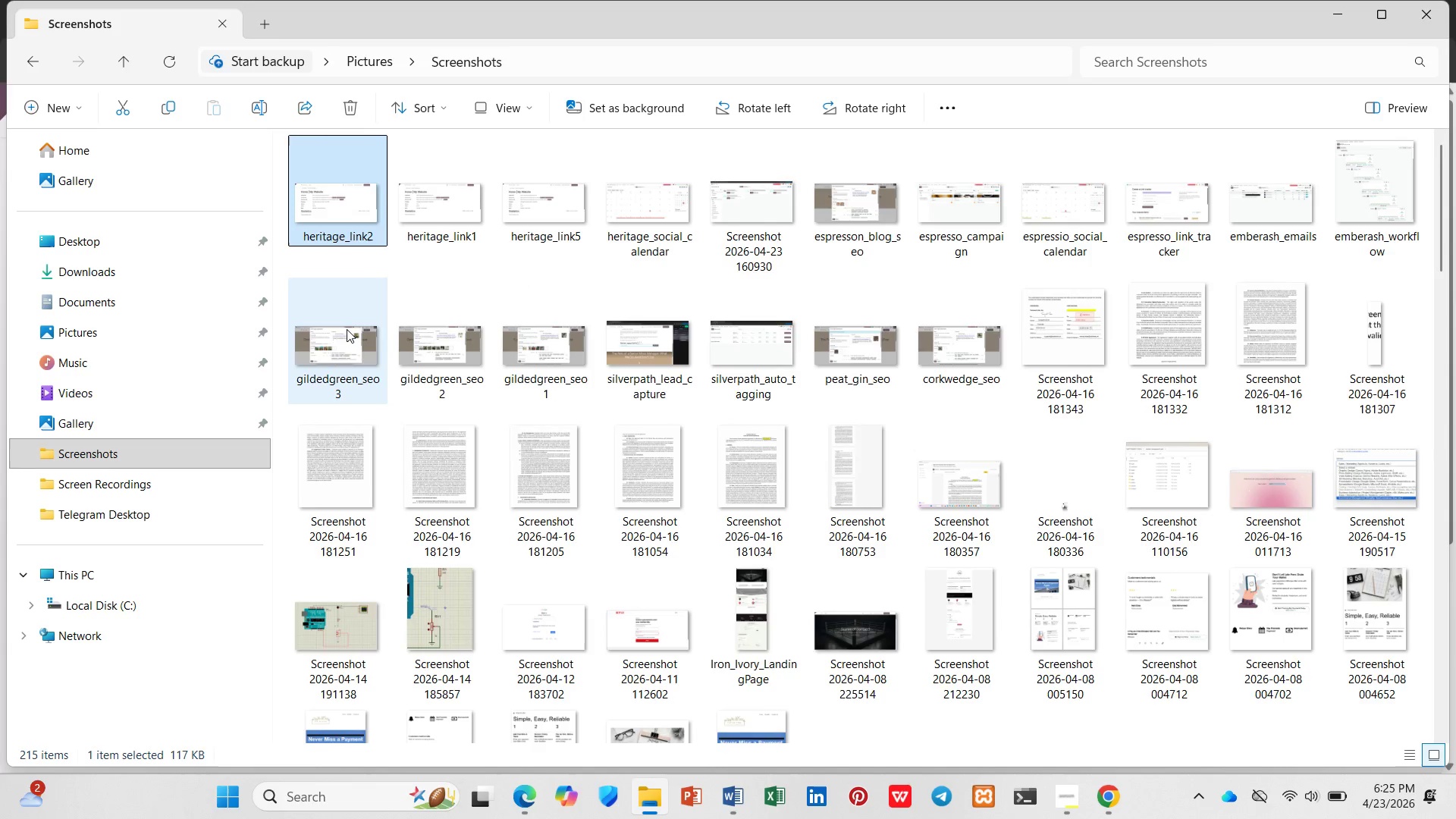 
 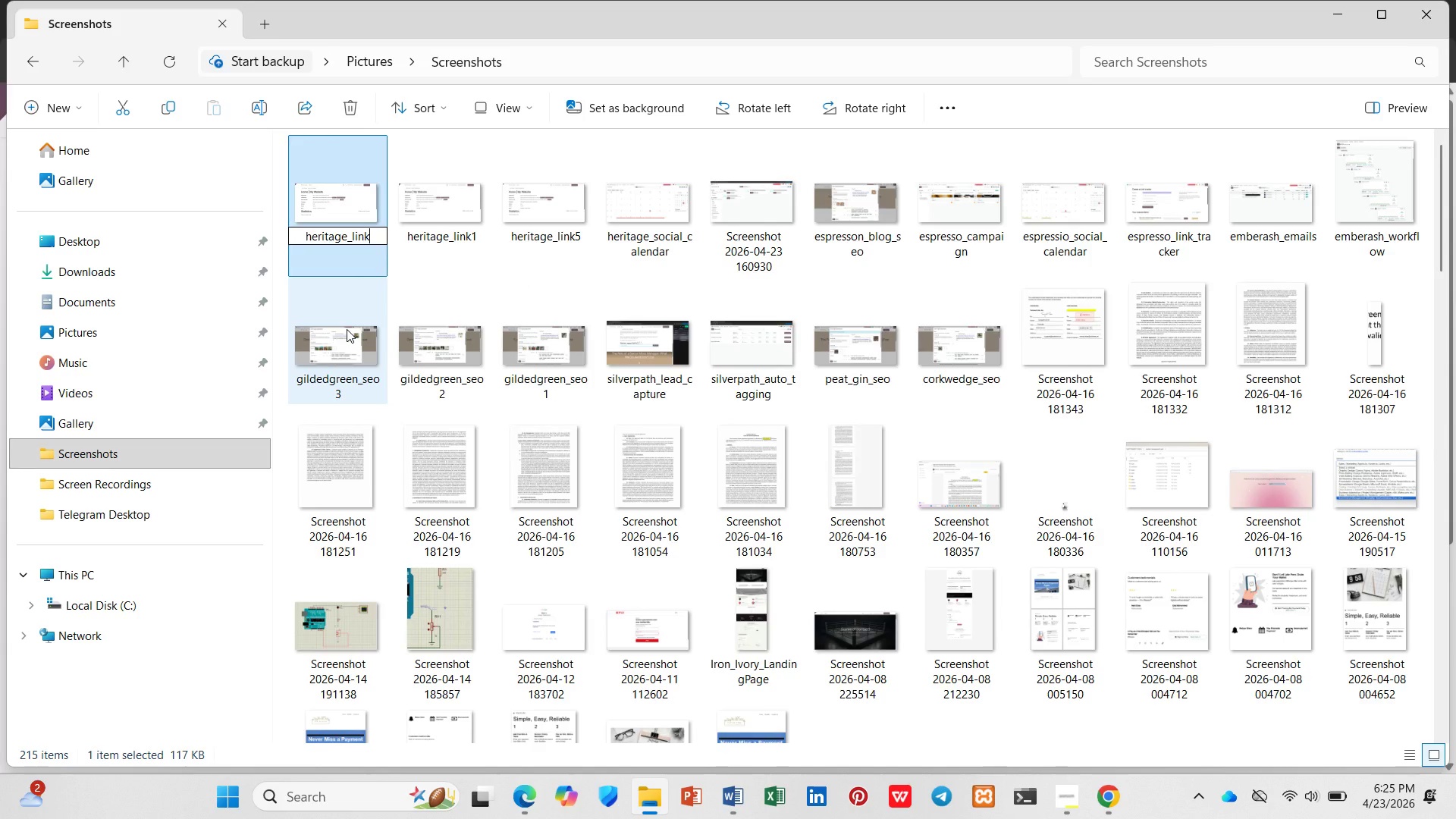 
key(Enter)
 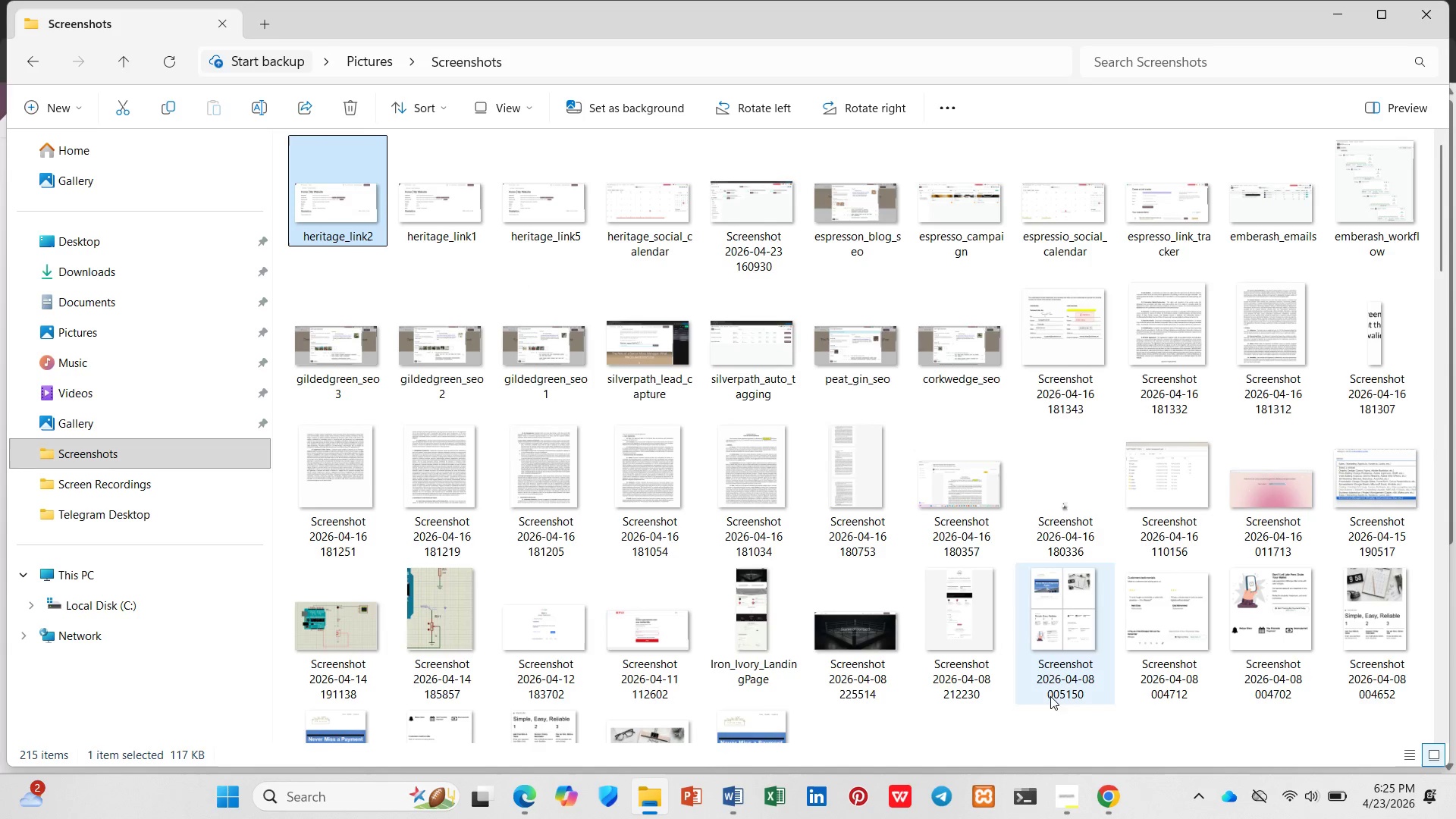 
left_click([1105, 806])
 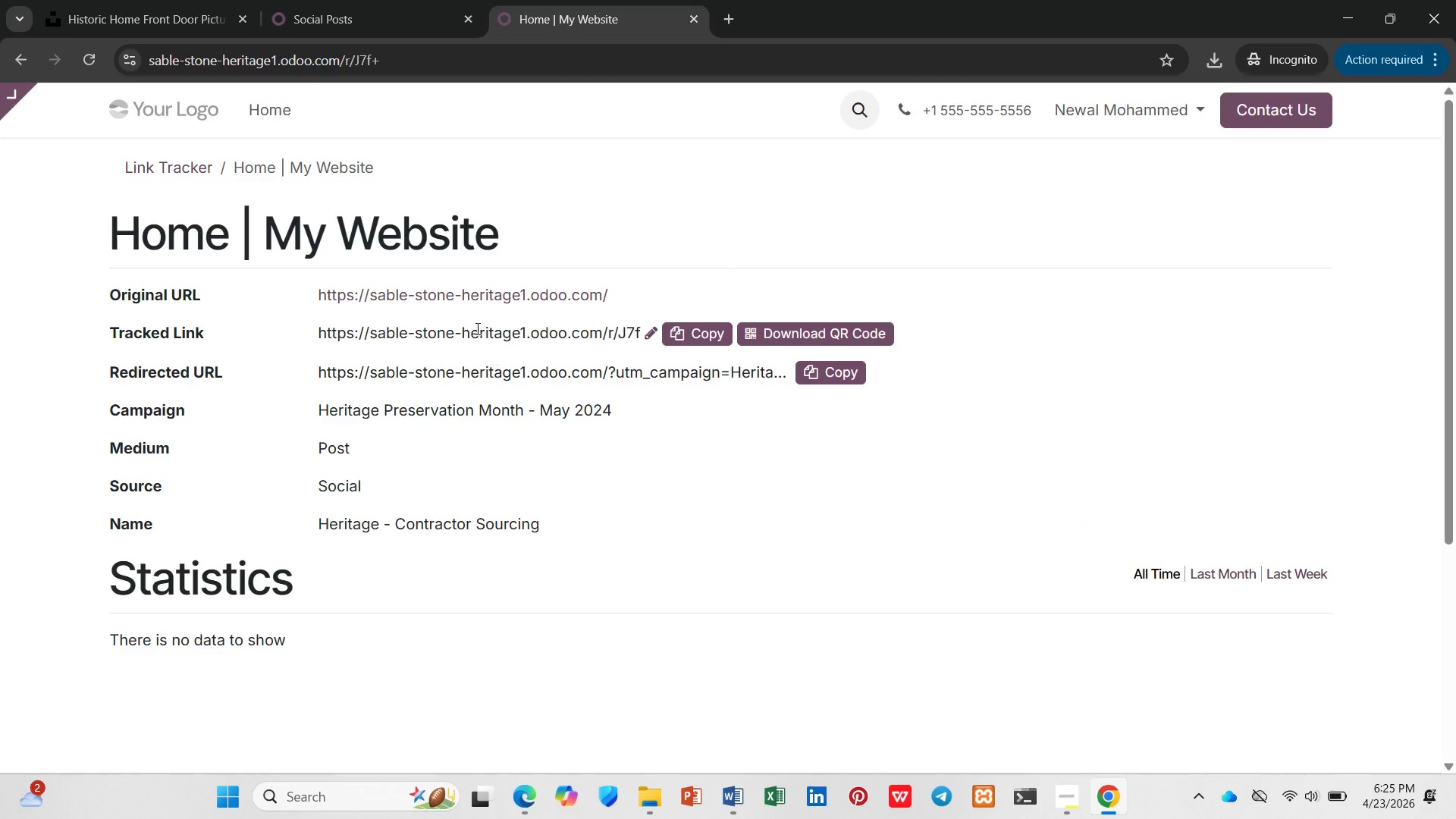 
 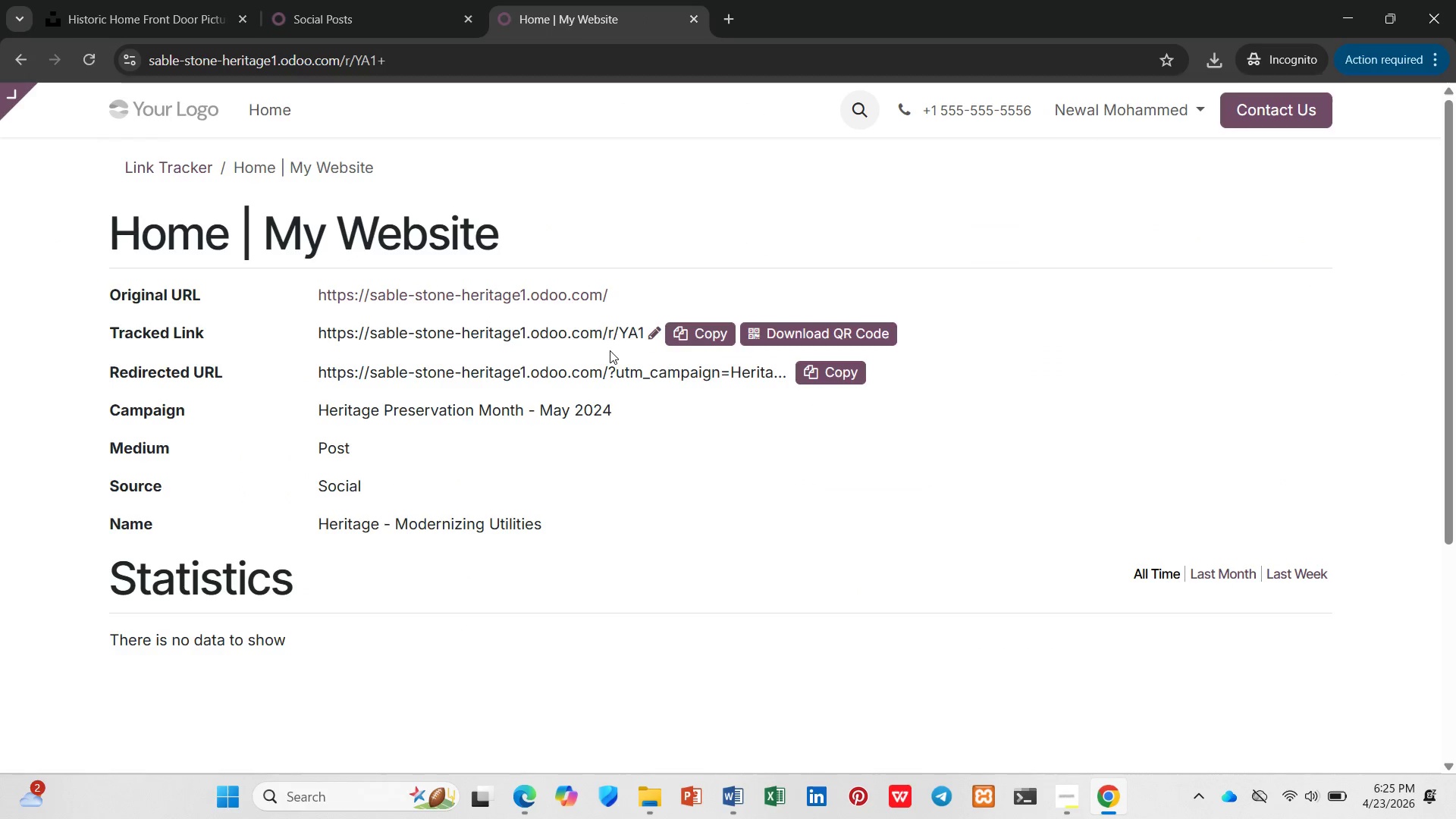 
key(PrintScreen)
 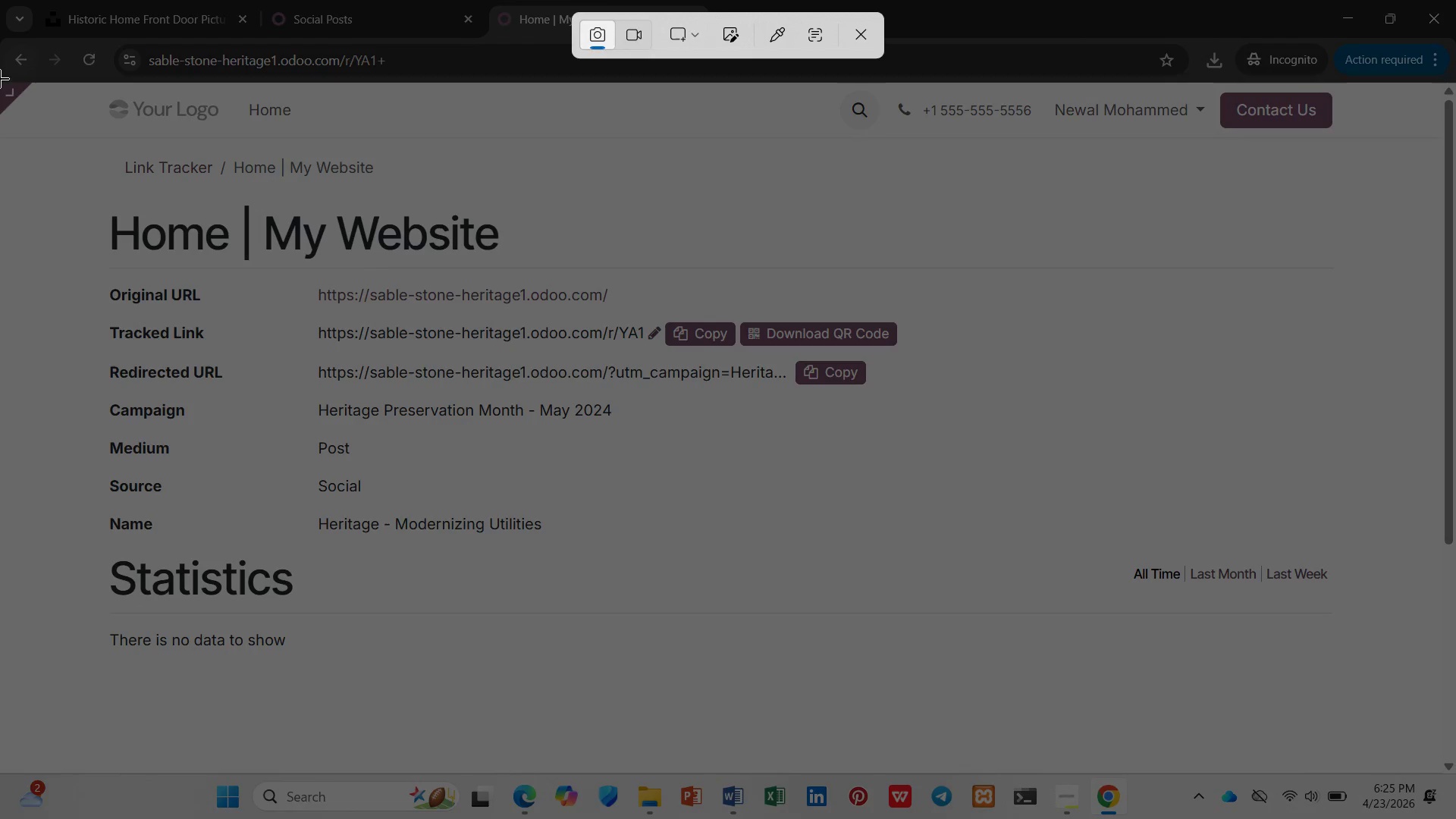 
left_click_drag(start_coordinate=[0, 82], to_coordinate=[1455, 774])
 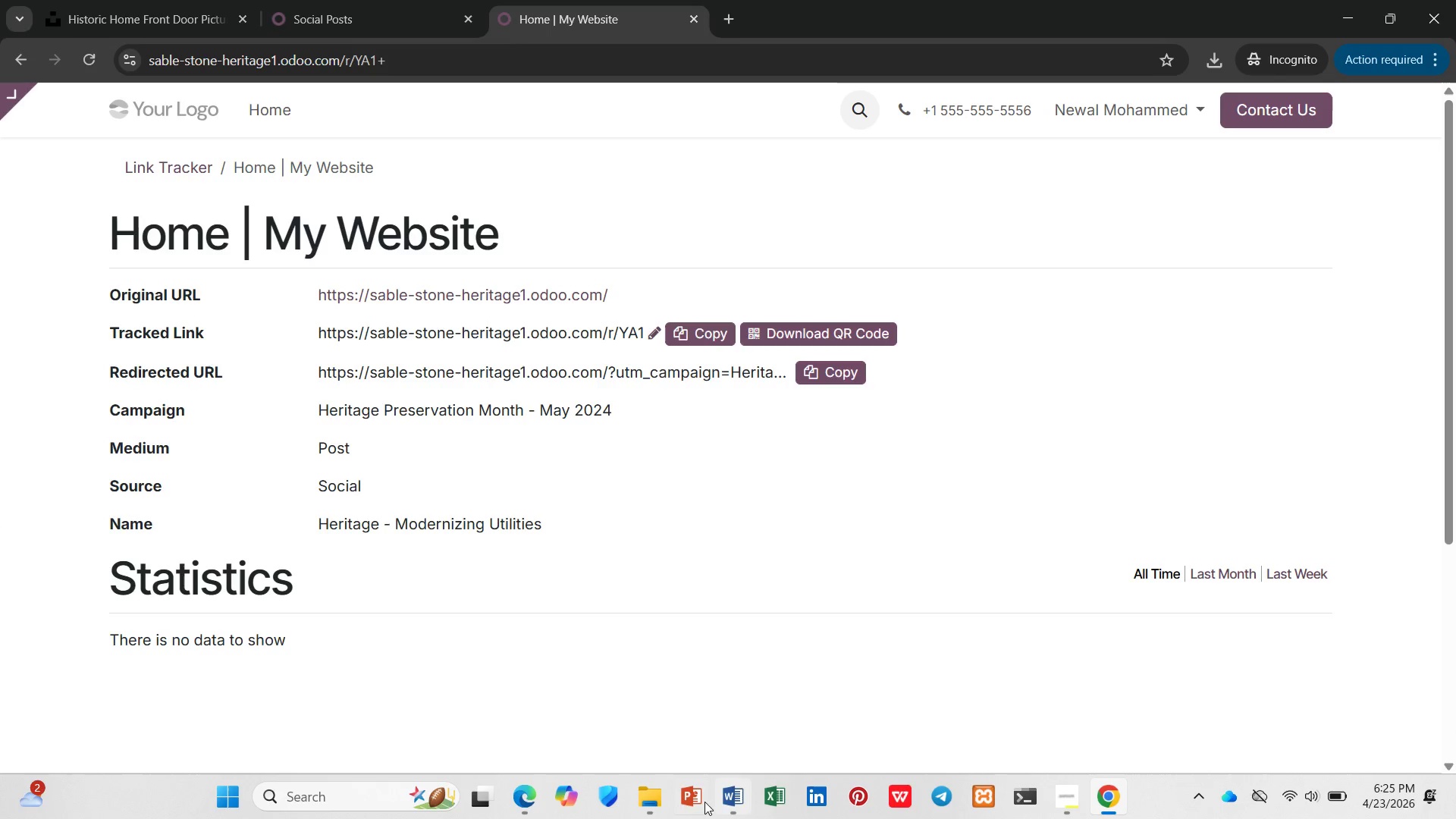 
left_click([656, 795])
 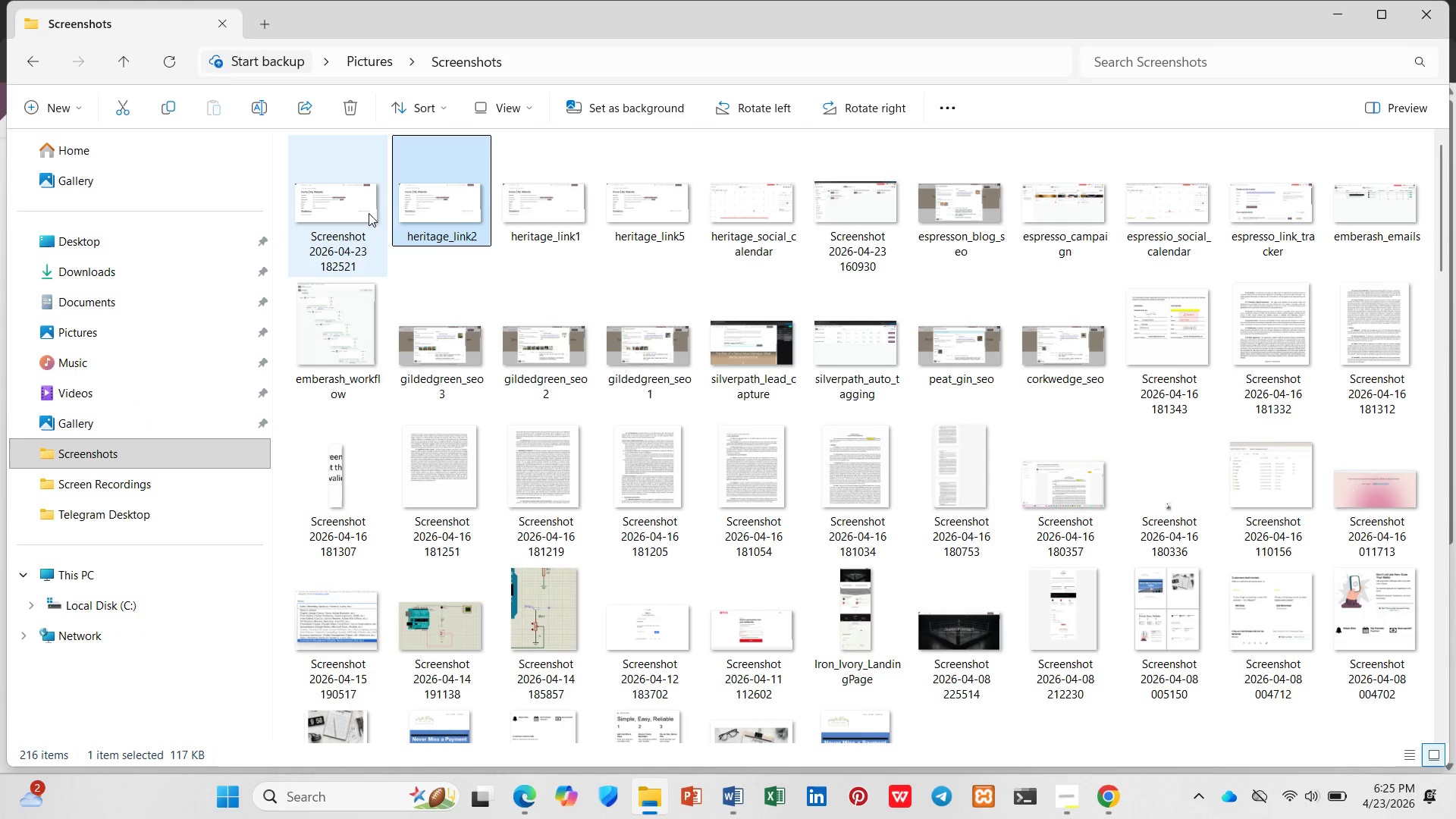 
left_click([361, 215])
 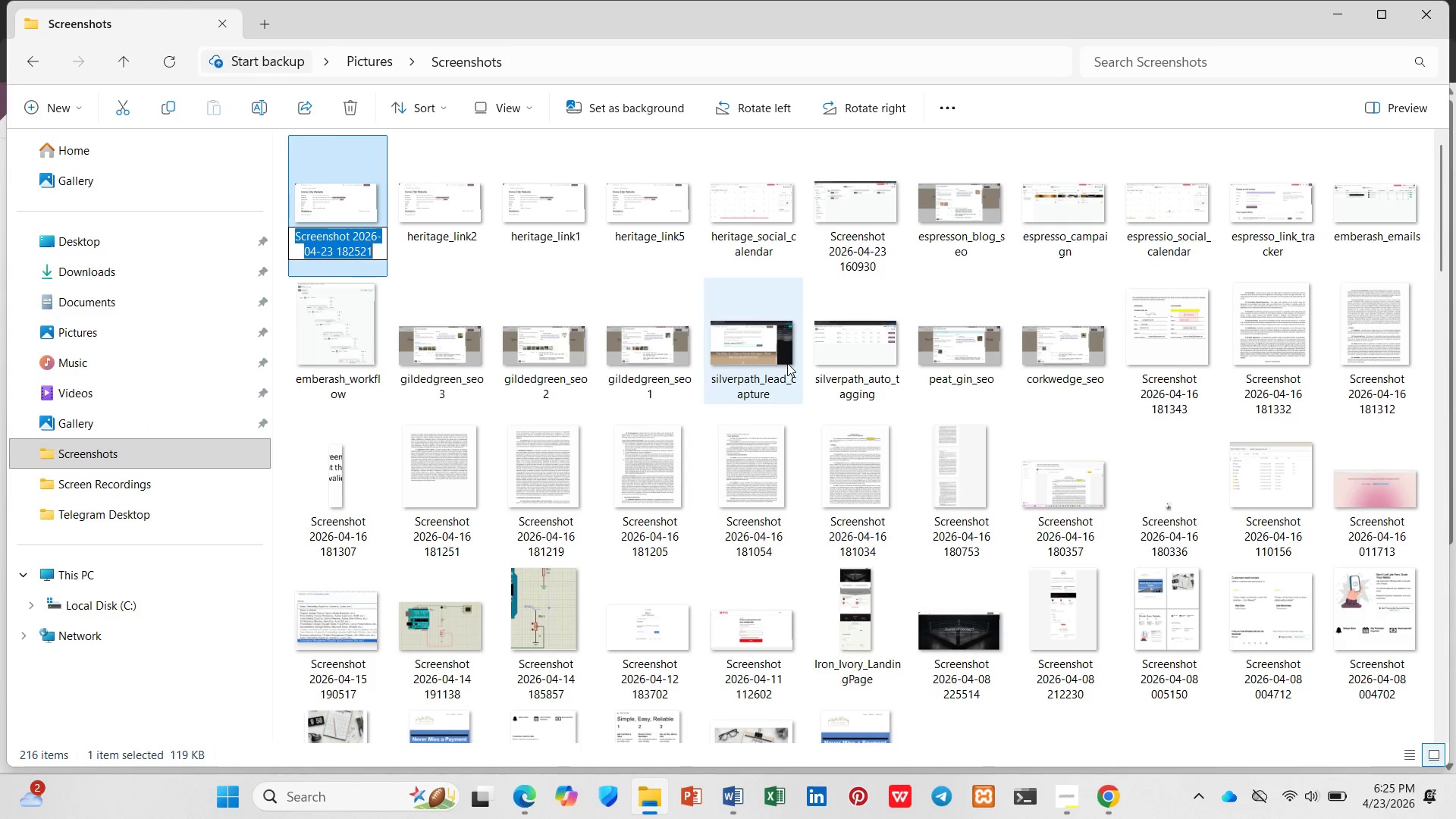 
type(heritage_link3)
 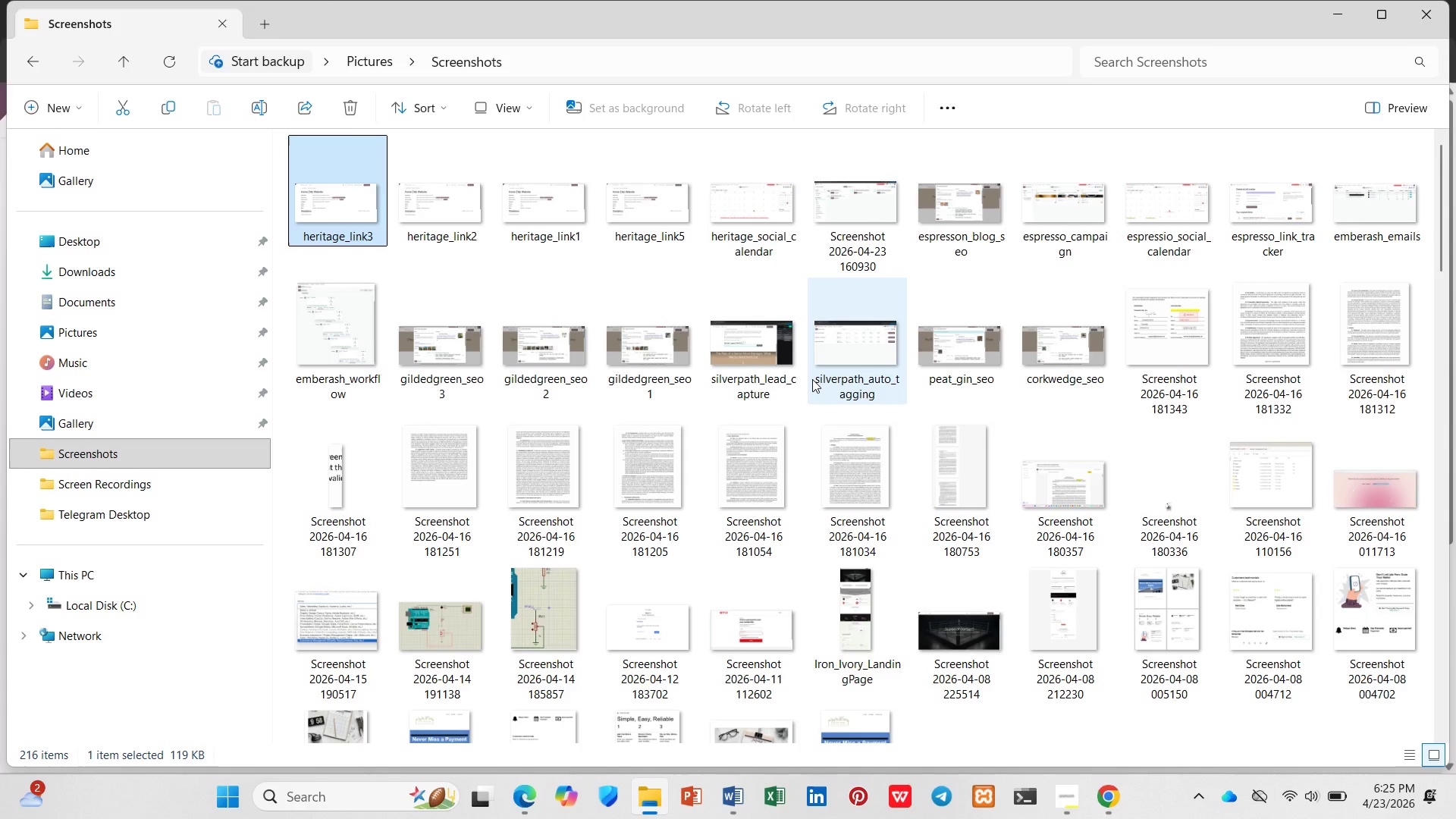 
 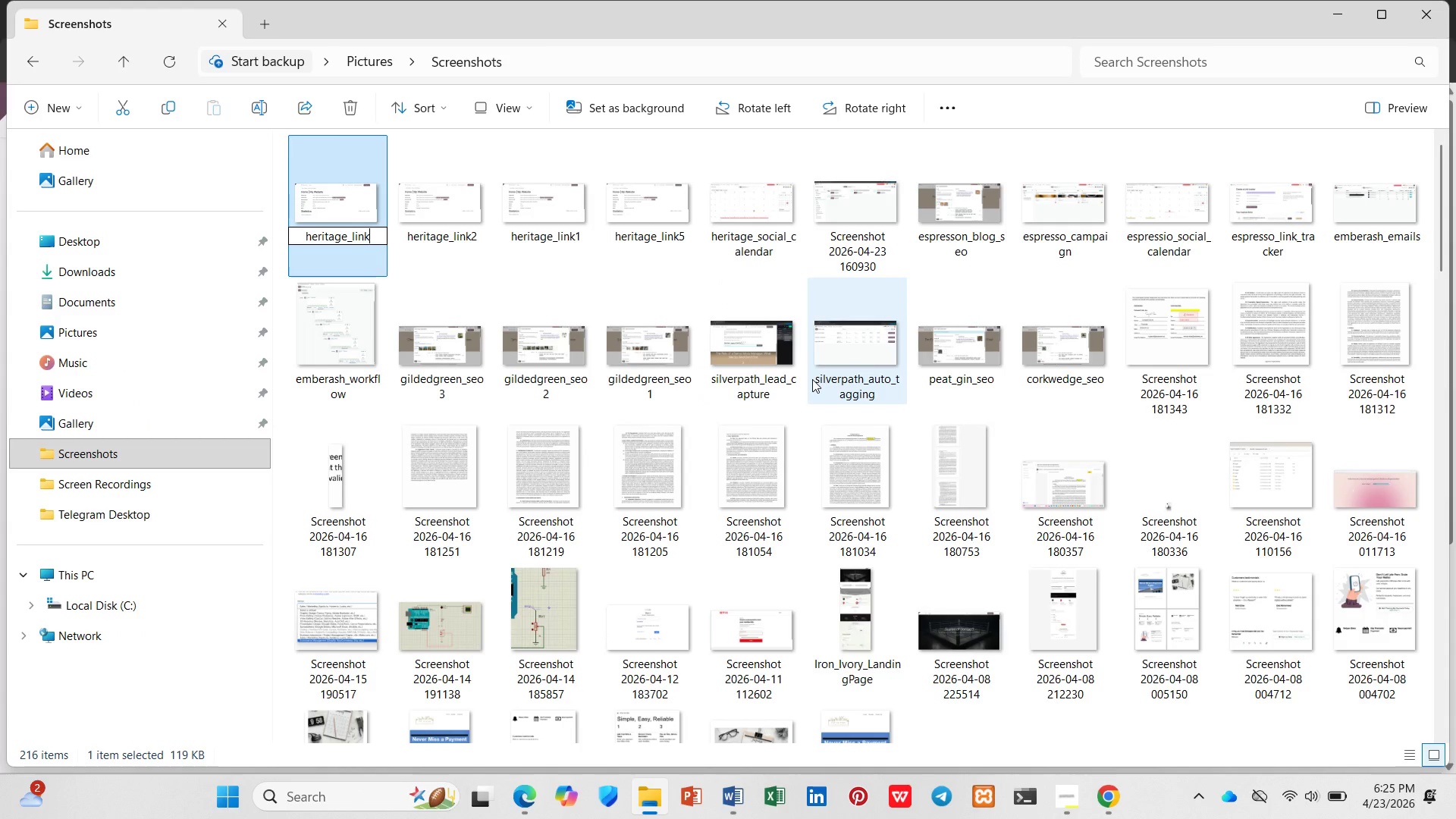 
key(Enter)
 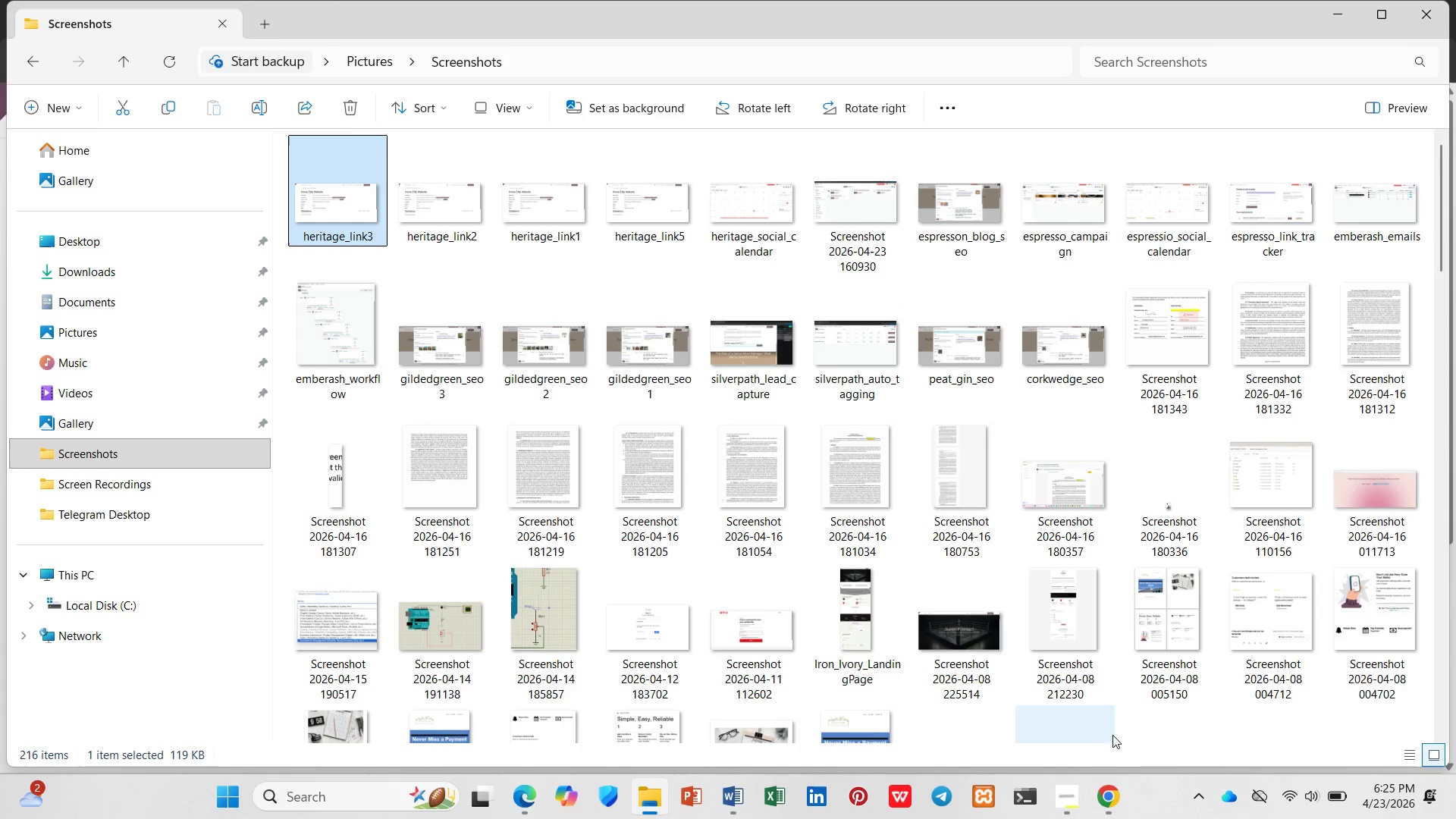 
left_click([1108, 802])
 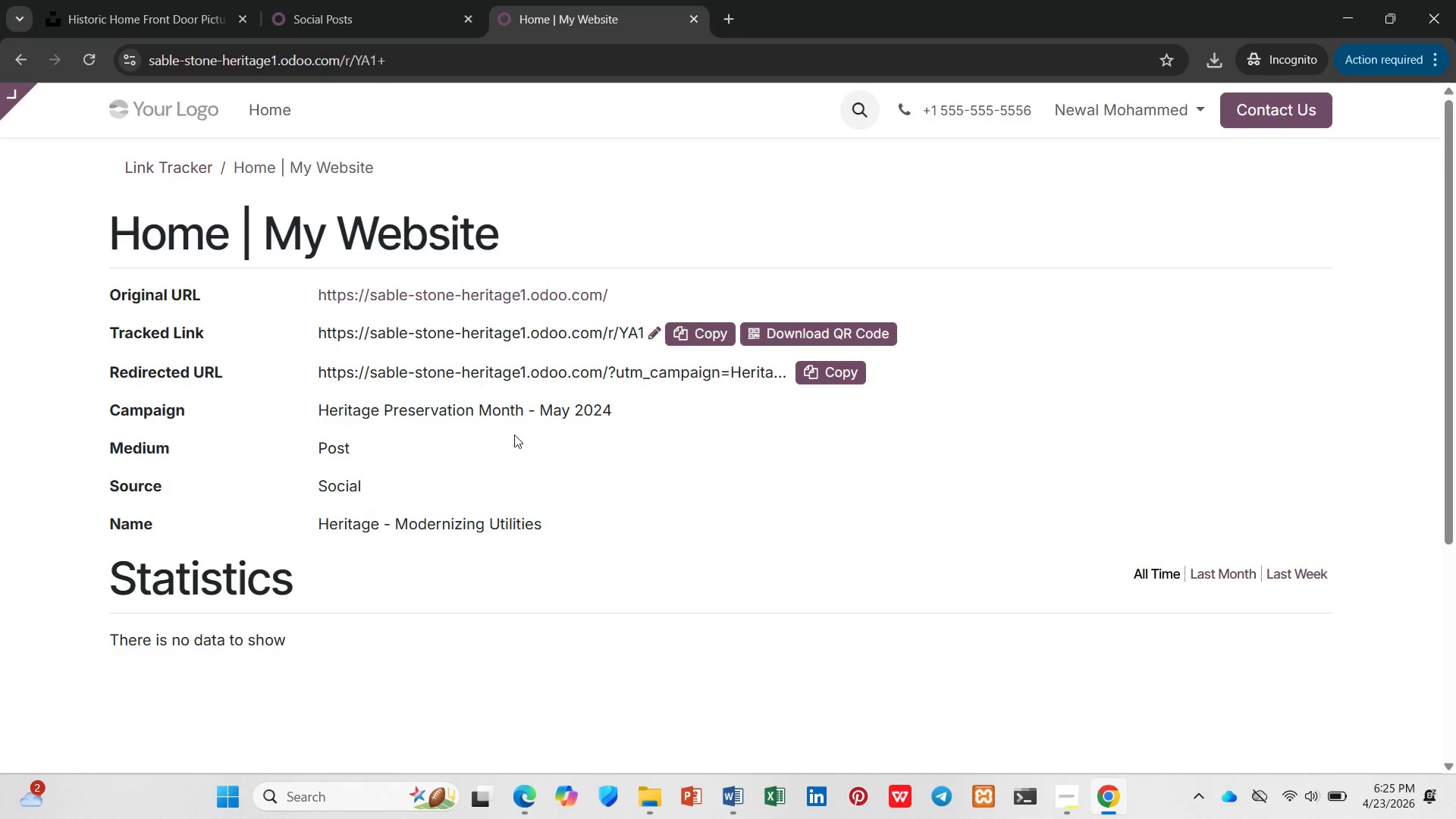 
 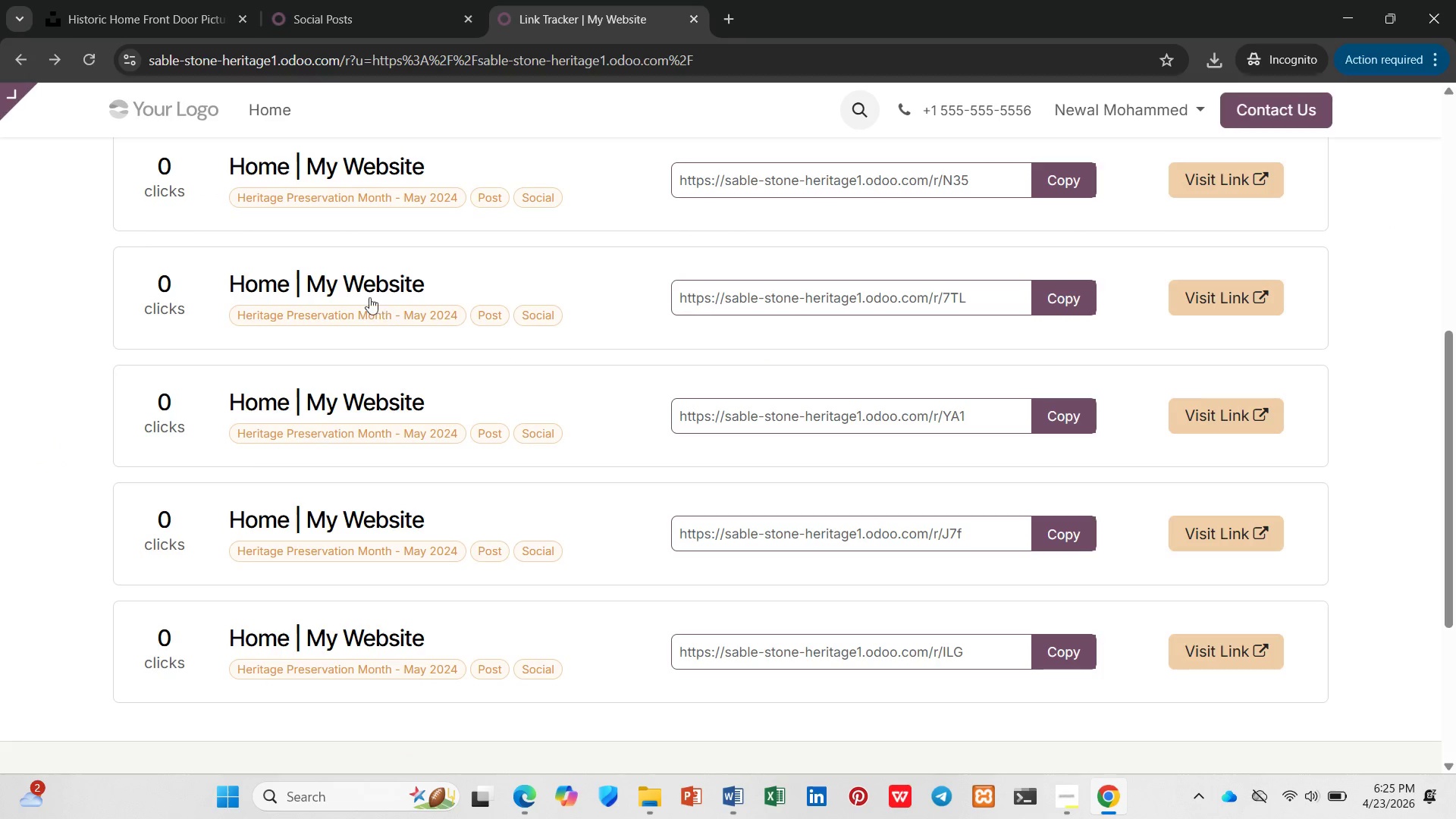 
left_click([358, 266])
 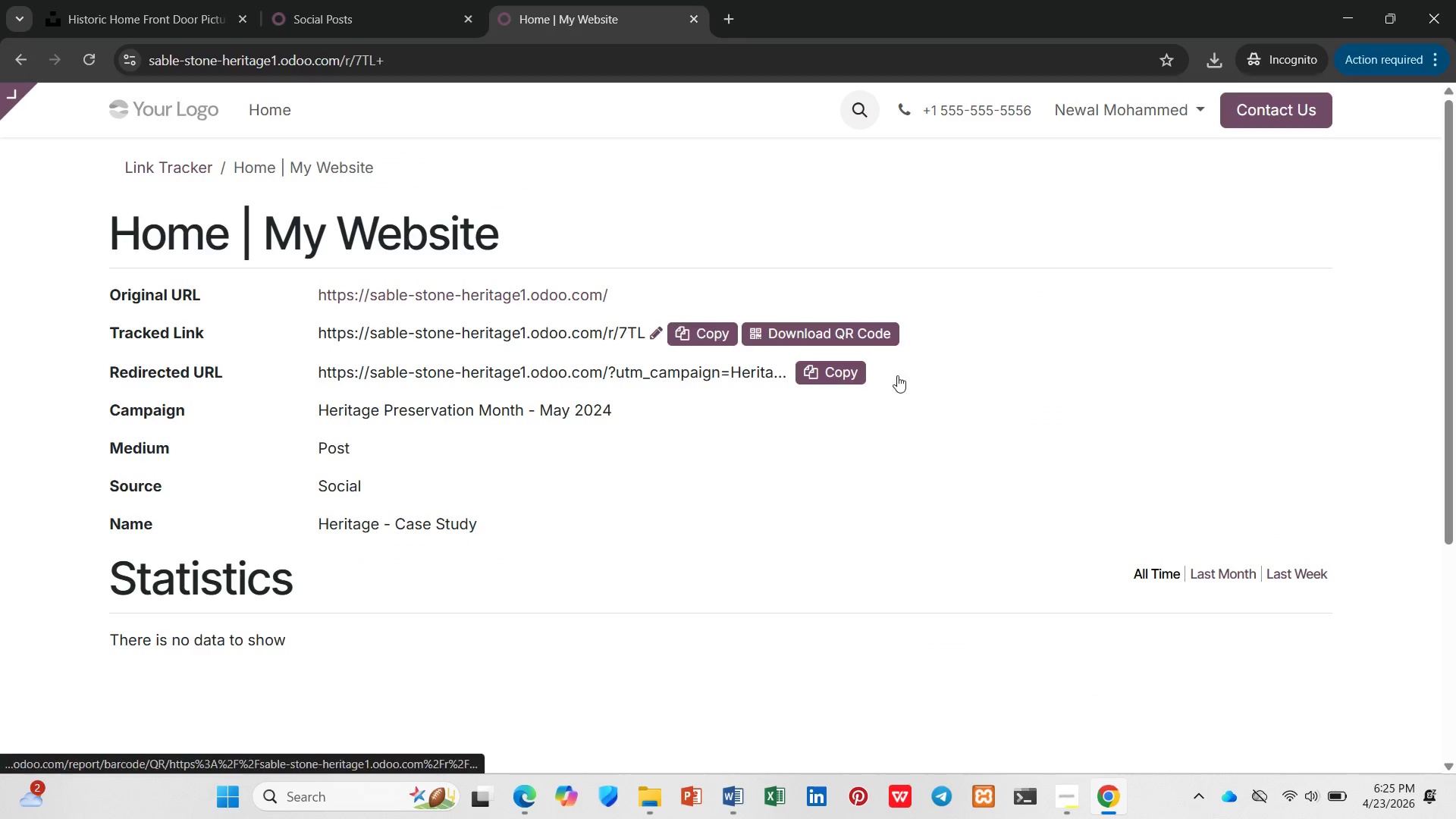 
key(PrintScreen)
 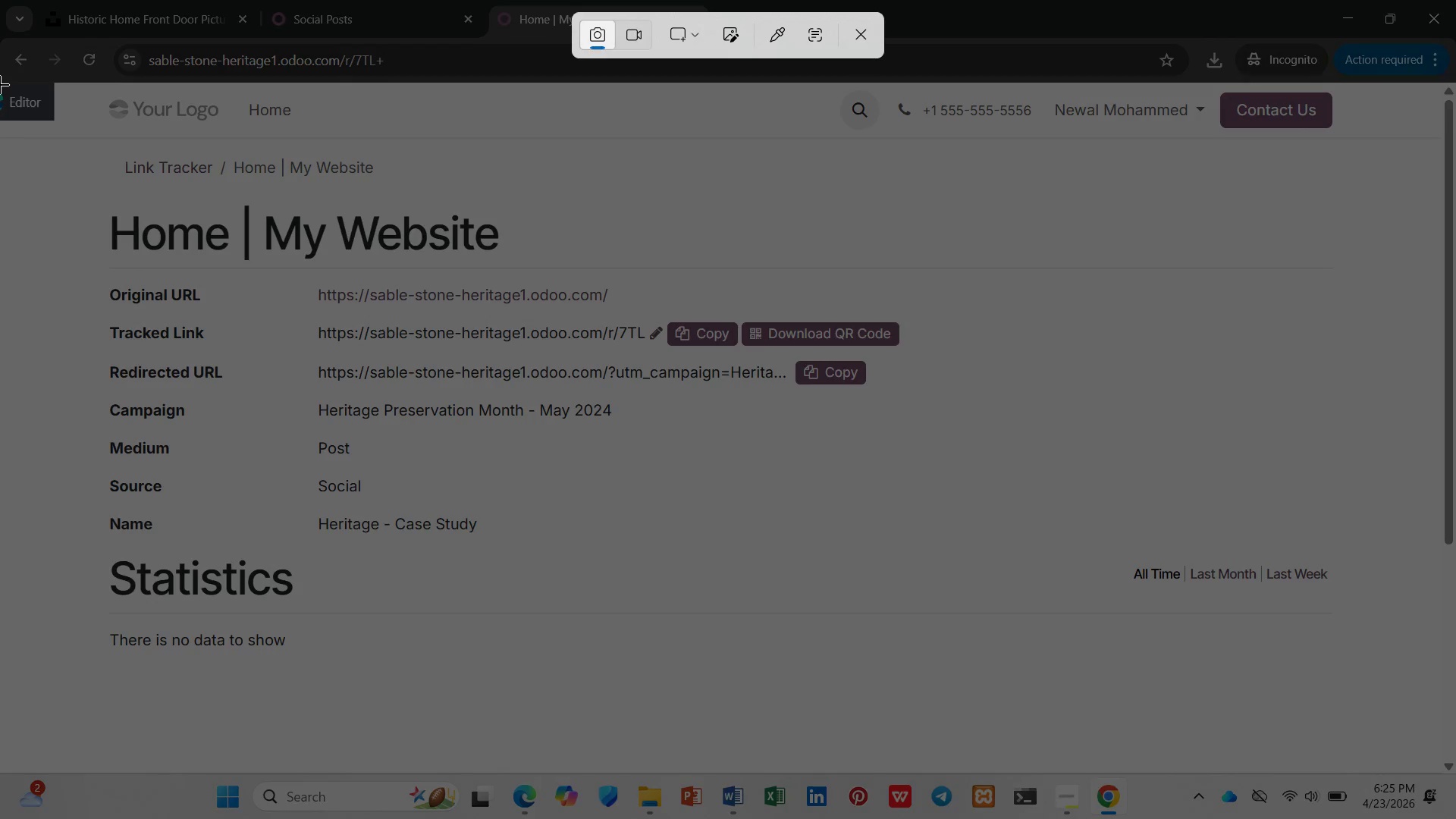 
left_click_drag(start_coordinate=[0, 82], to_coordinate=[1455, 773])
 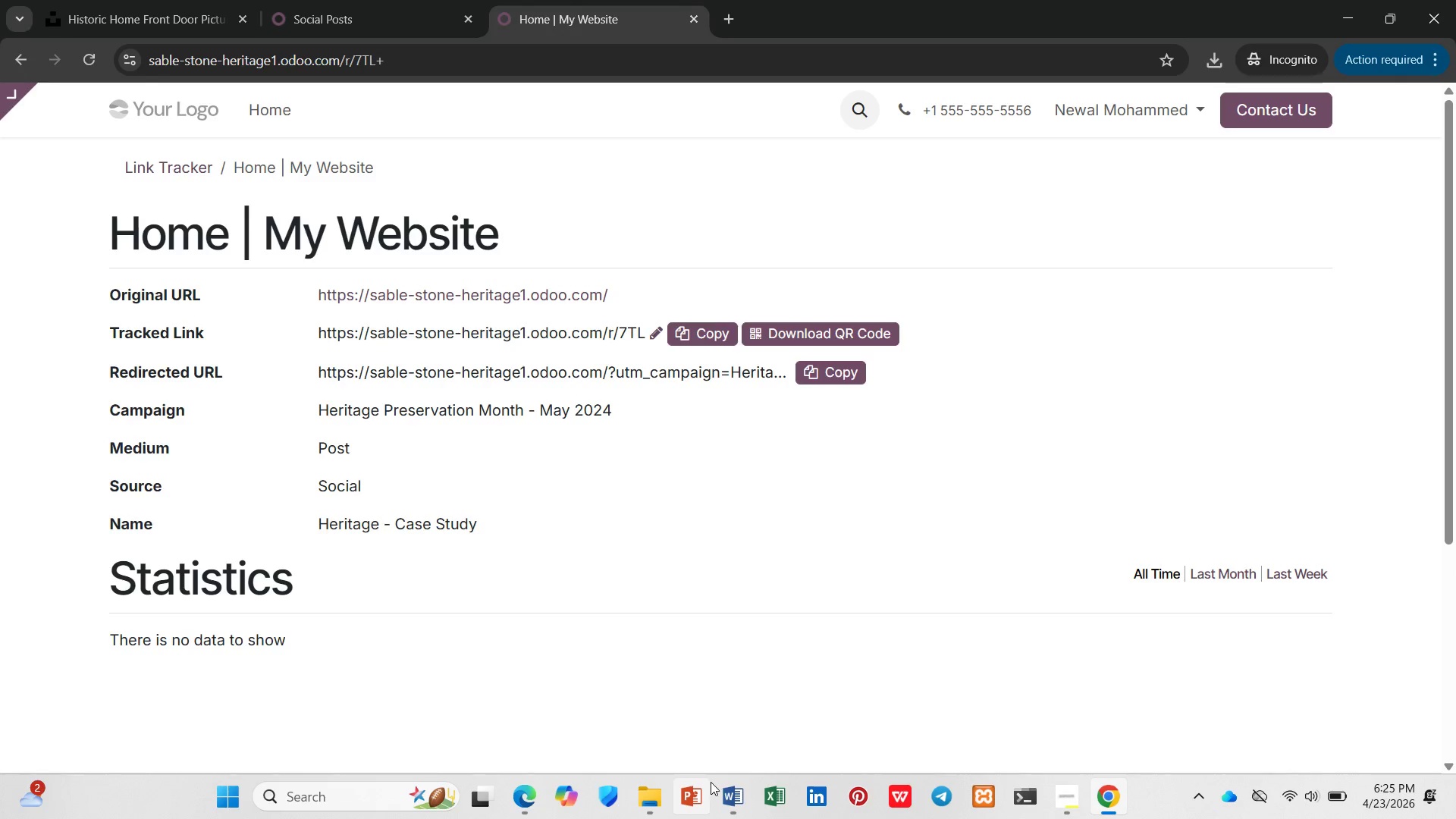 
left_click([653, 798])
 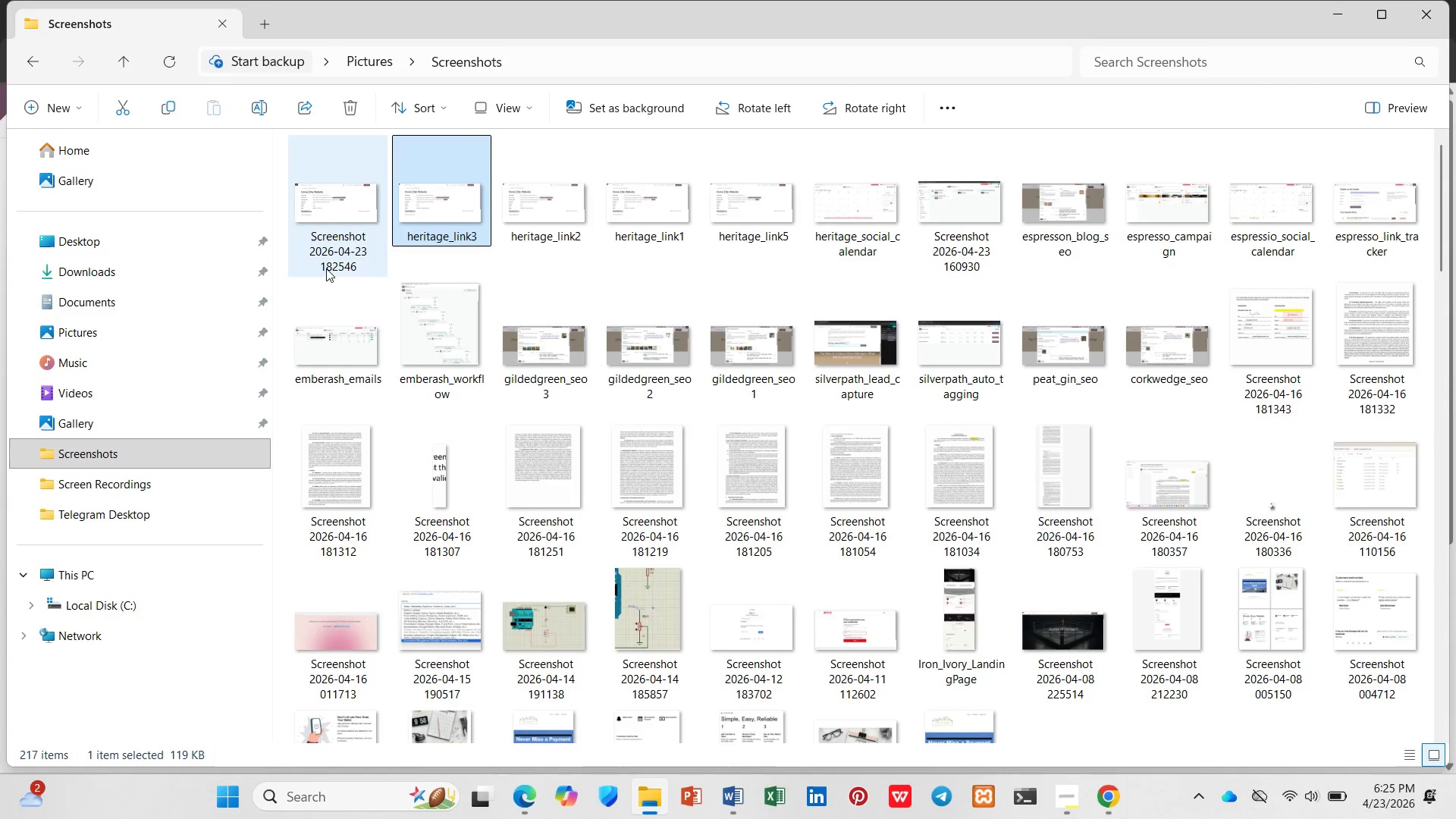 
right_click([334, 246])
 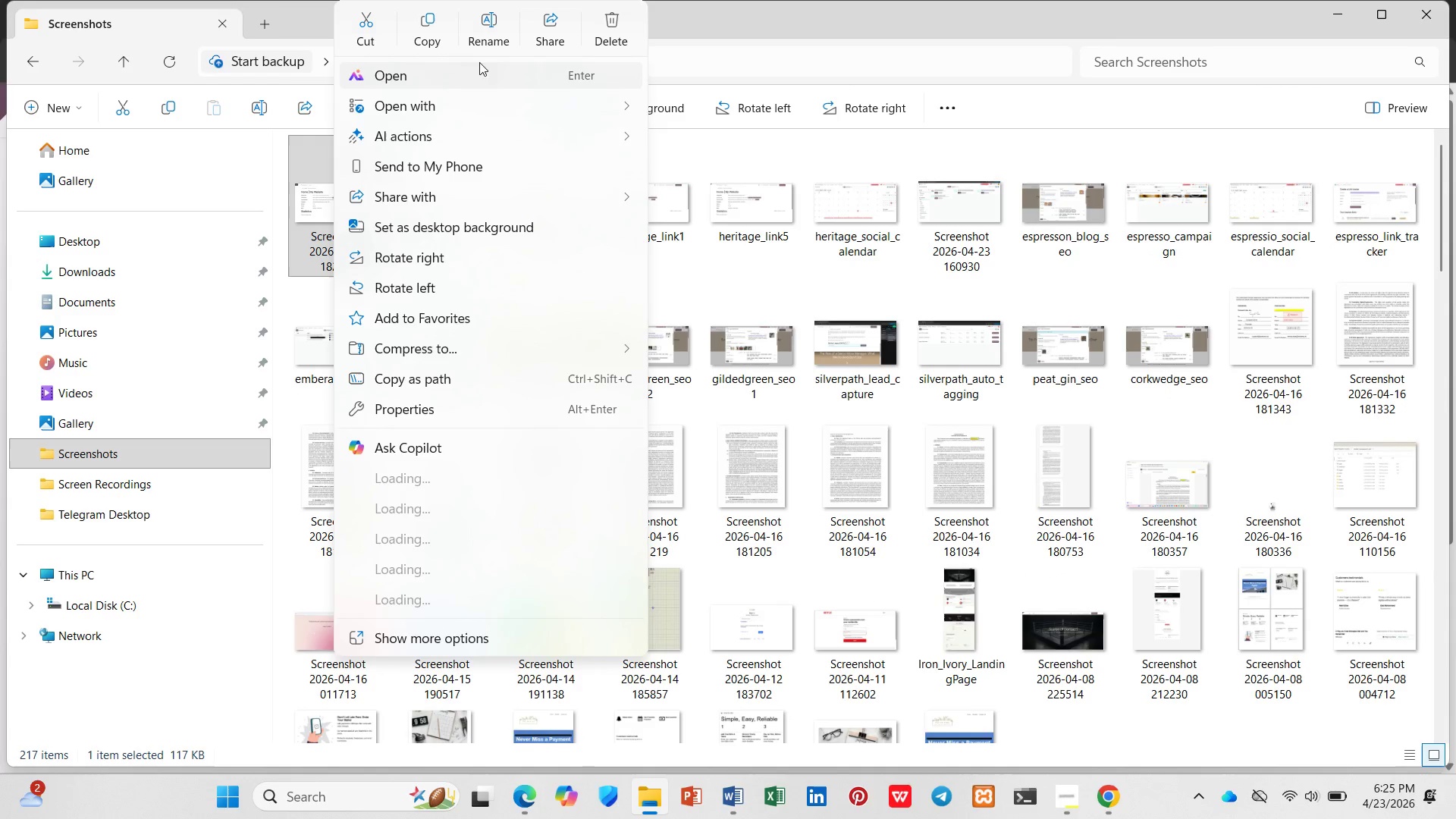 
left_click([483, 35])
 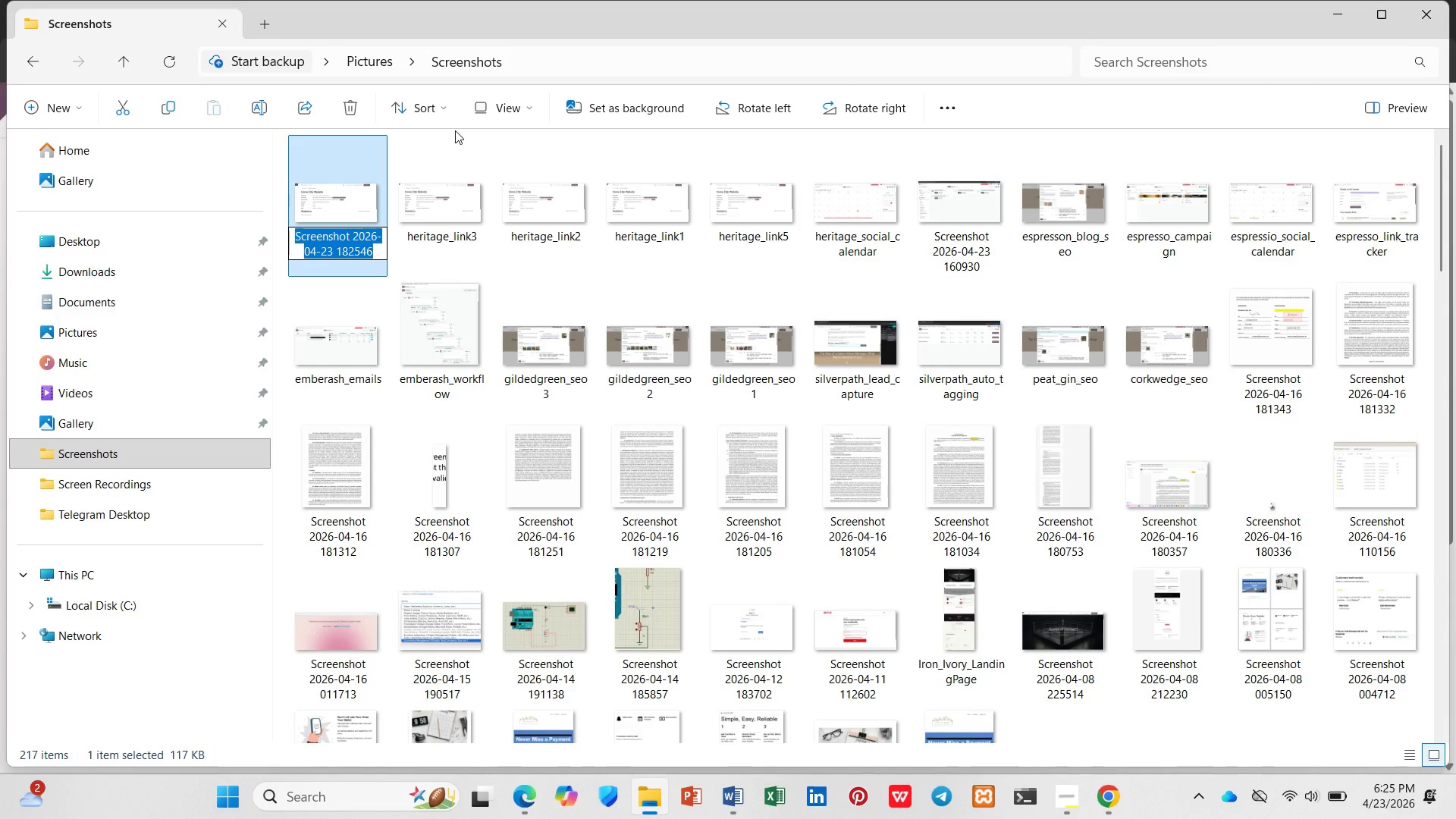 
type(heritage_link4)
 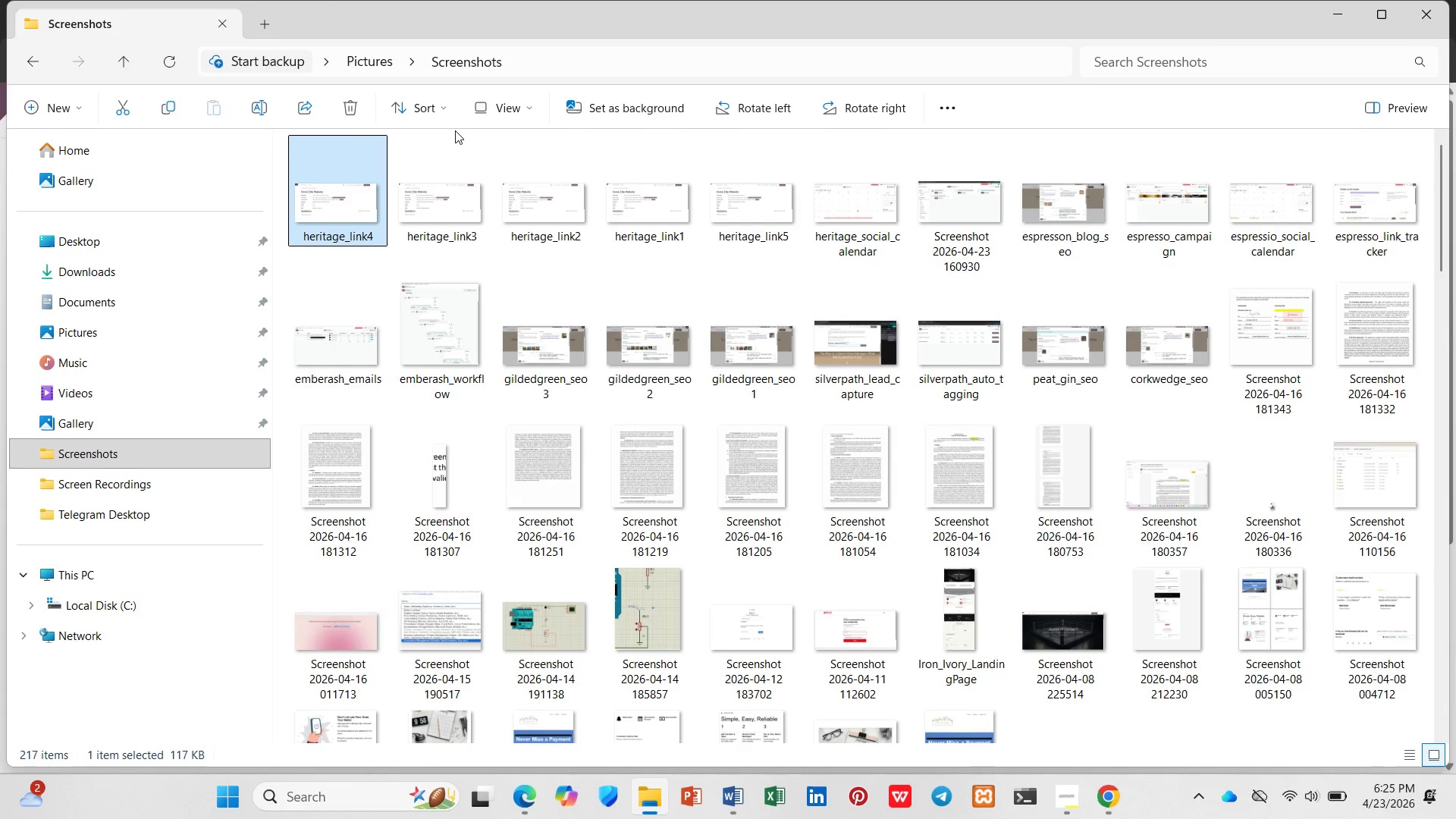 
 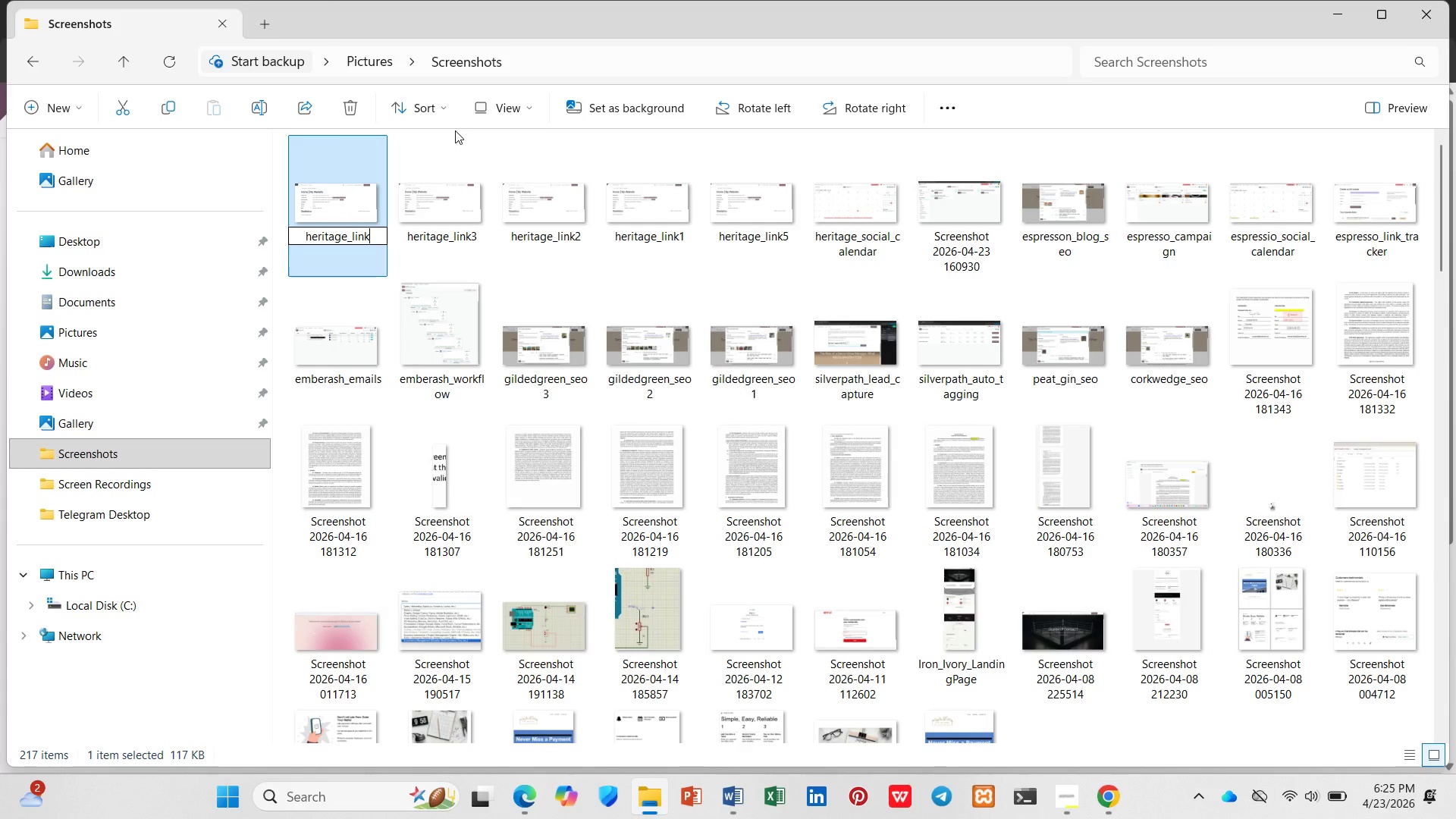 
key(Enter)
 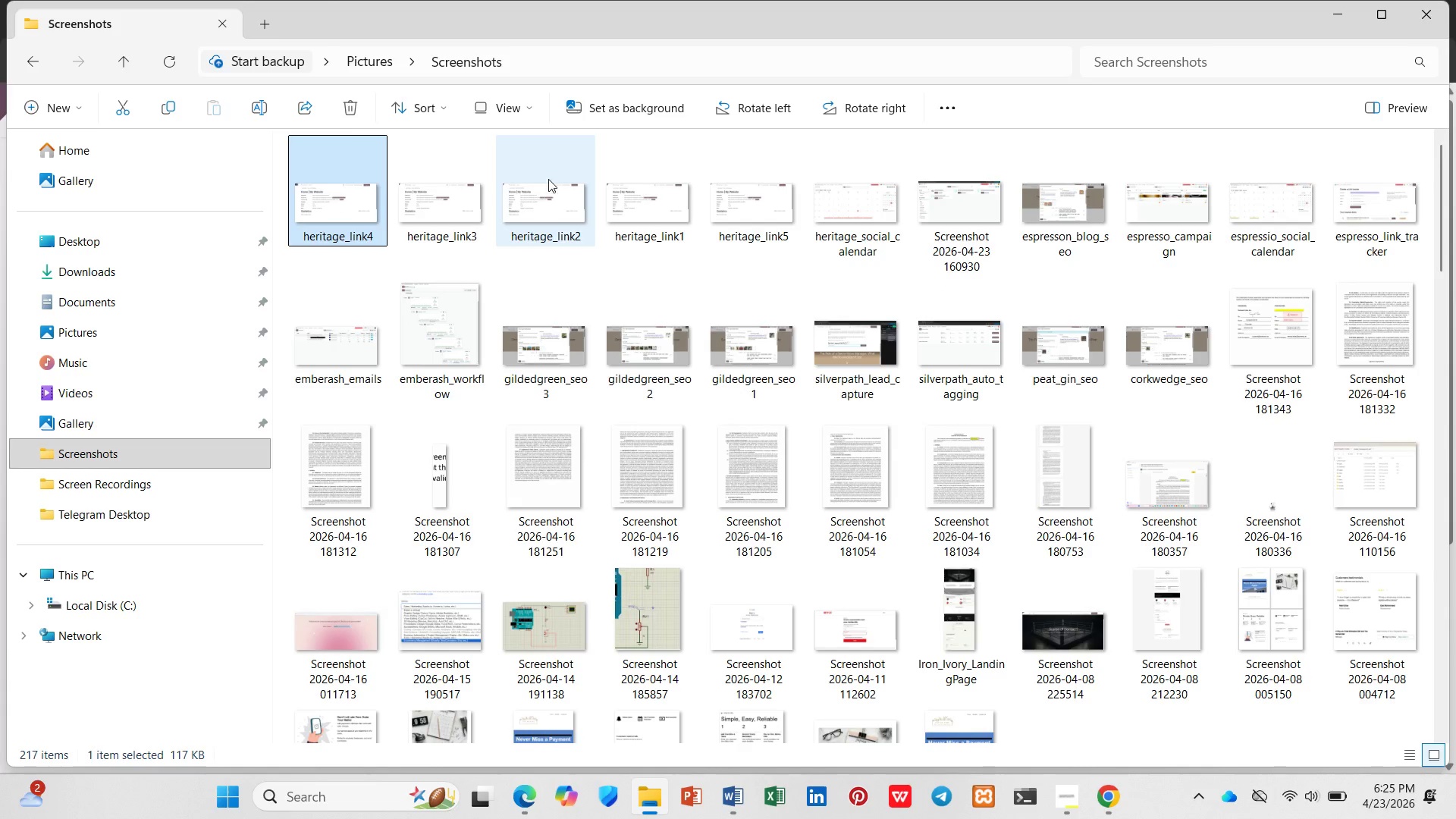 
left_click([671, 209])
 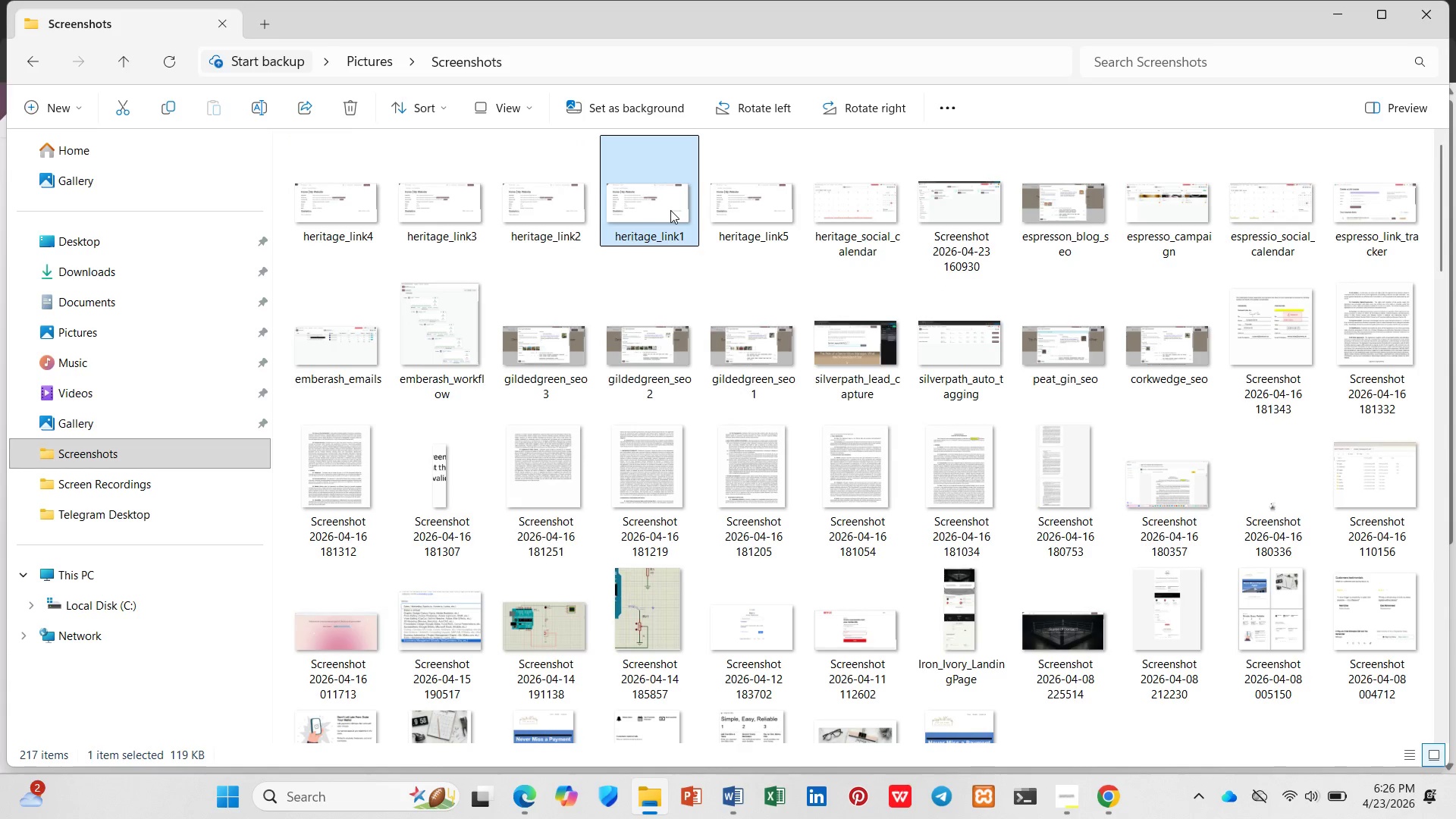 
key(Control+C)
 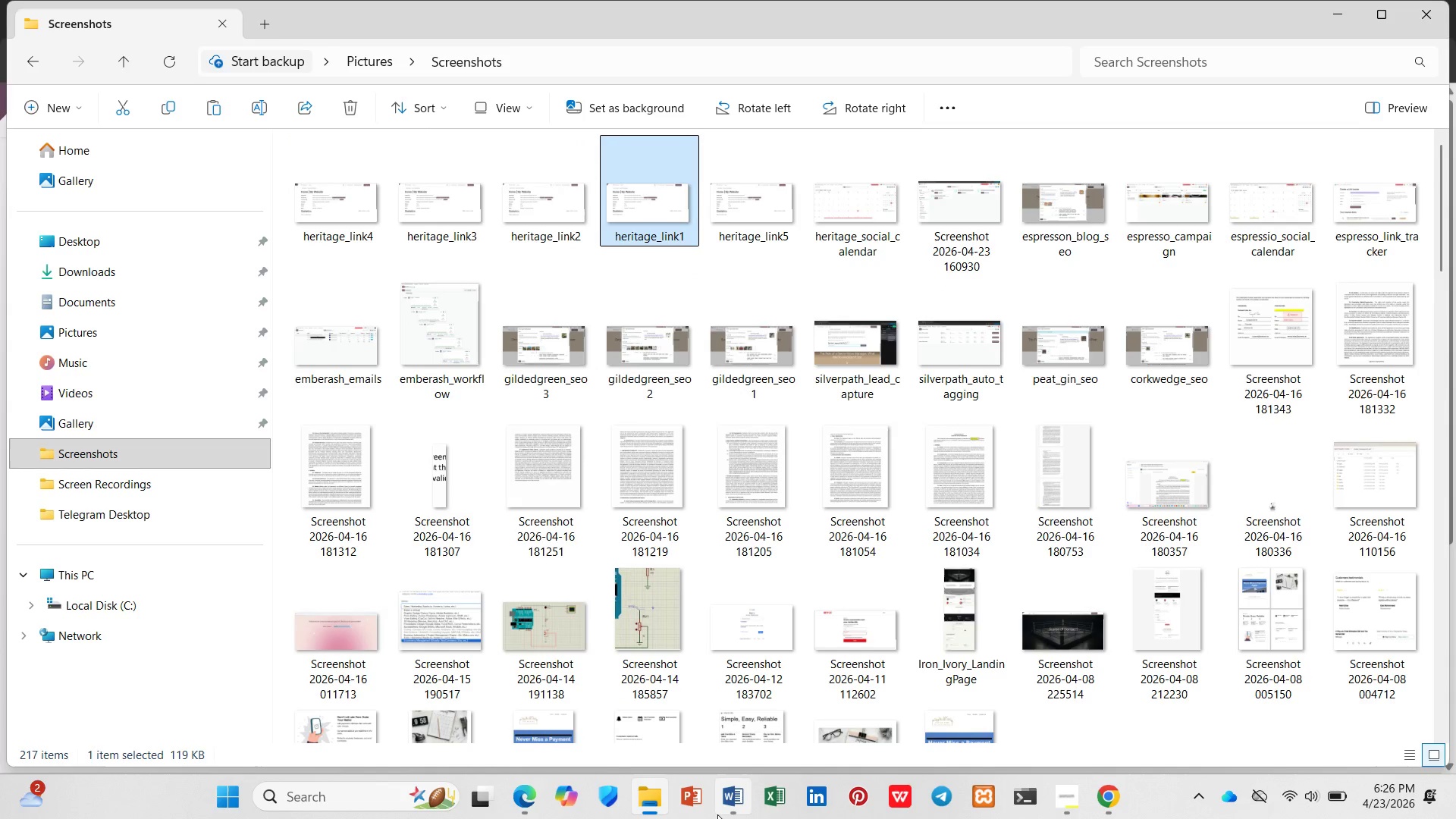 
left_click([717, 814])
 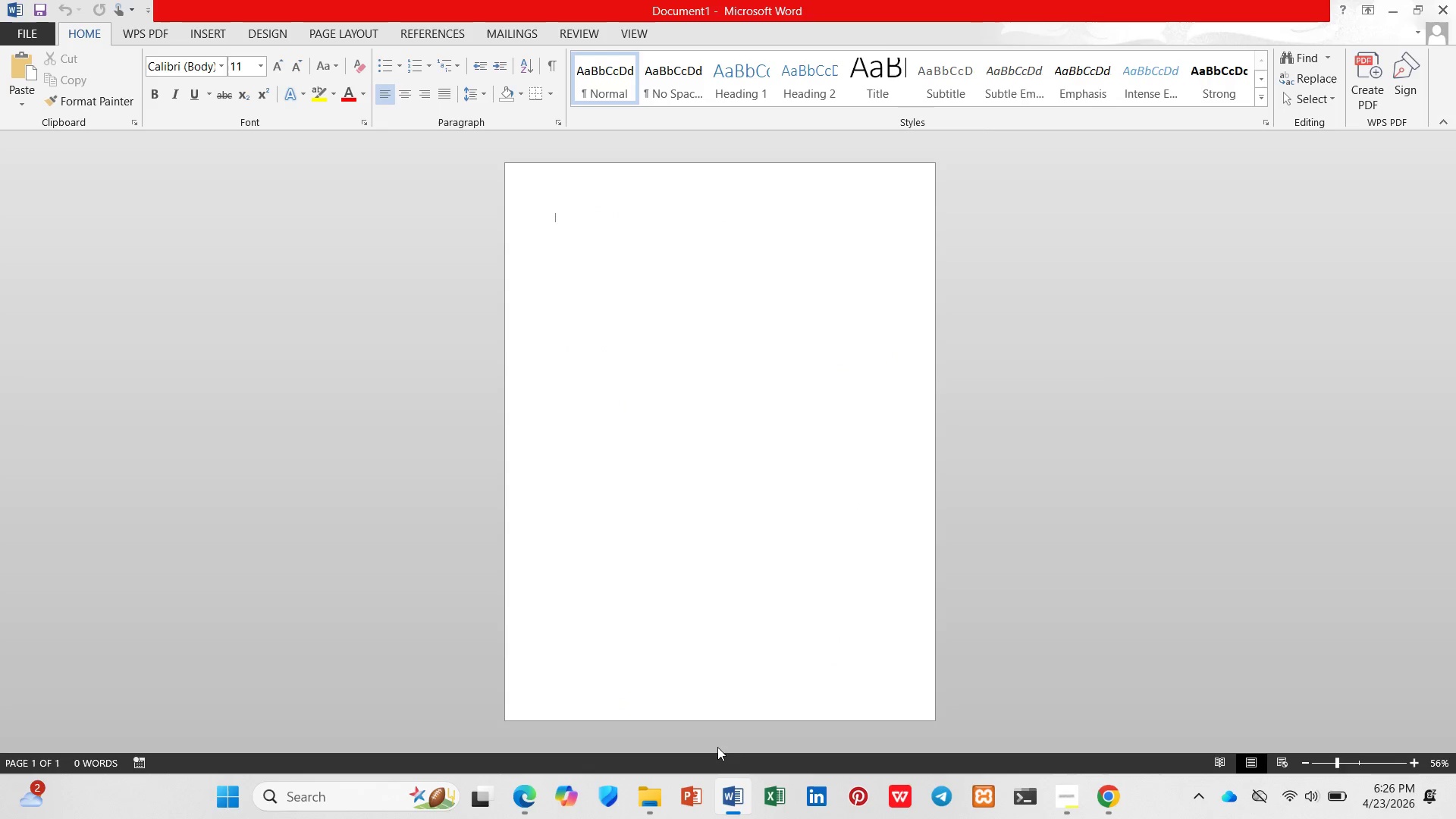 
left_click([711, 282])
 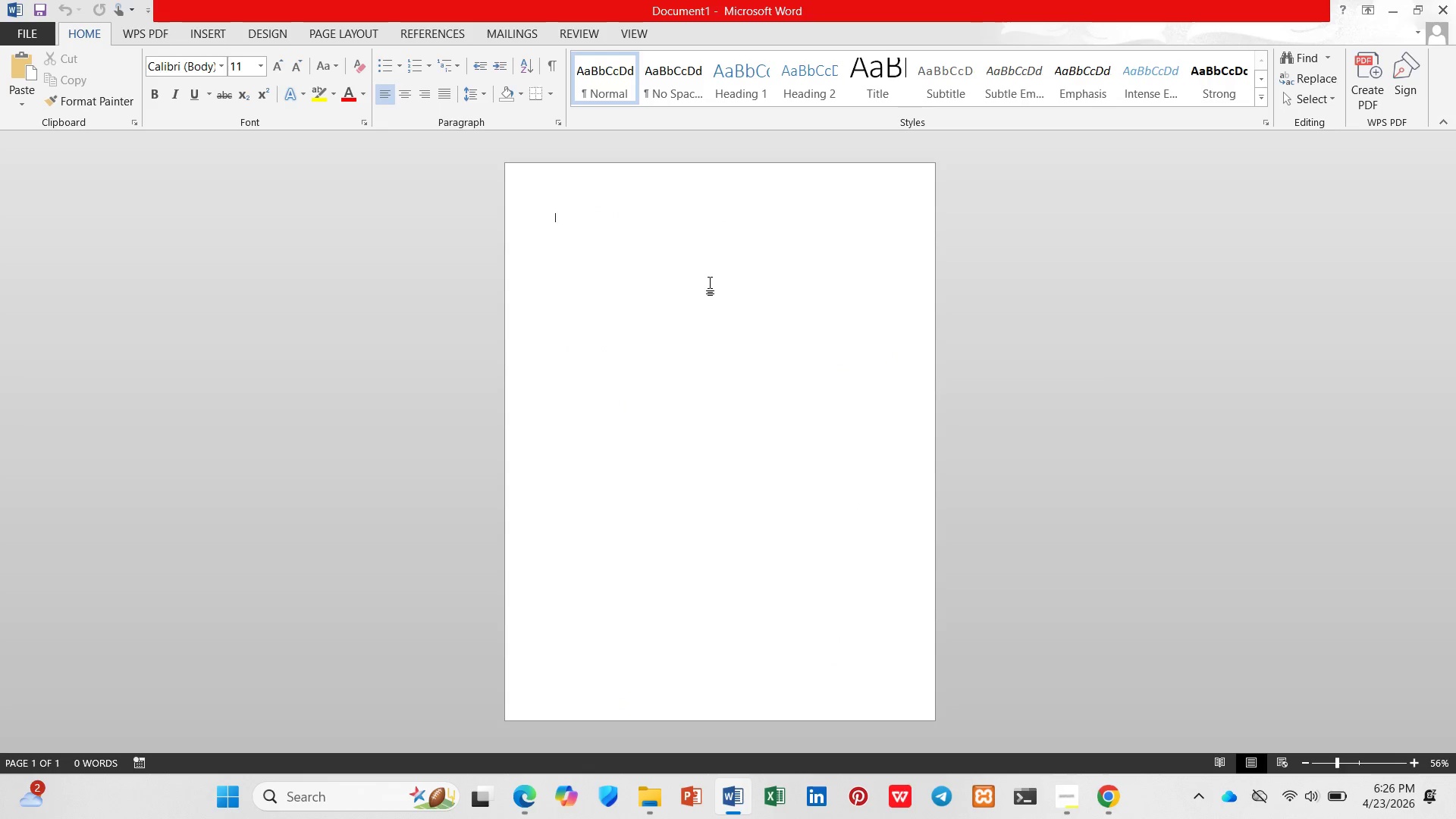 
key(Control+V)
 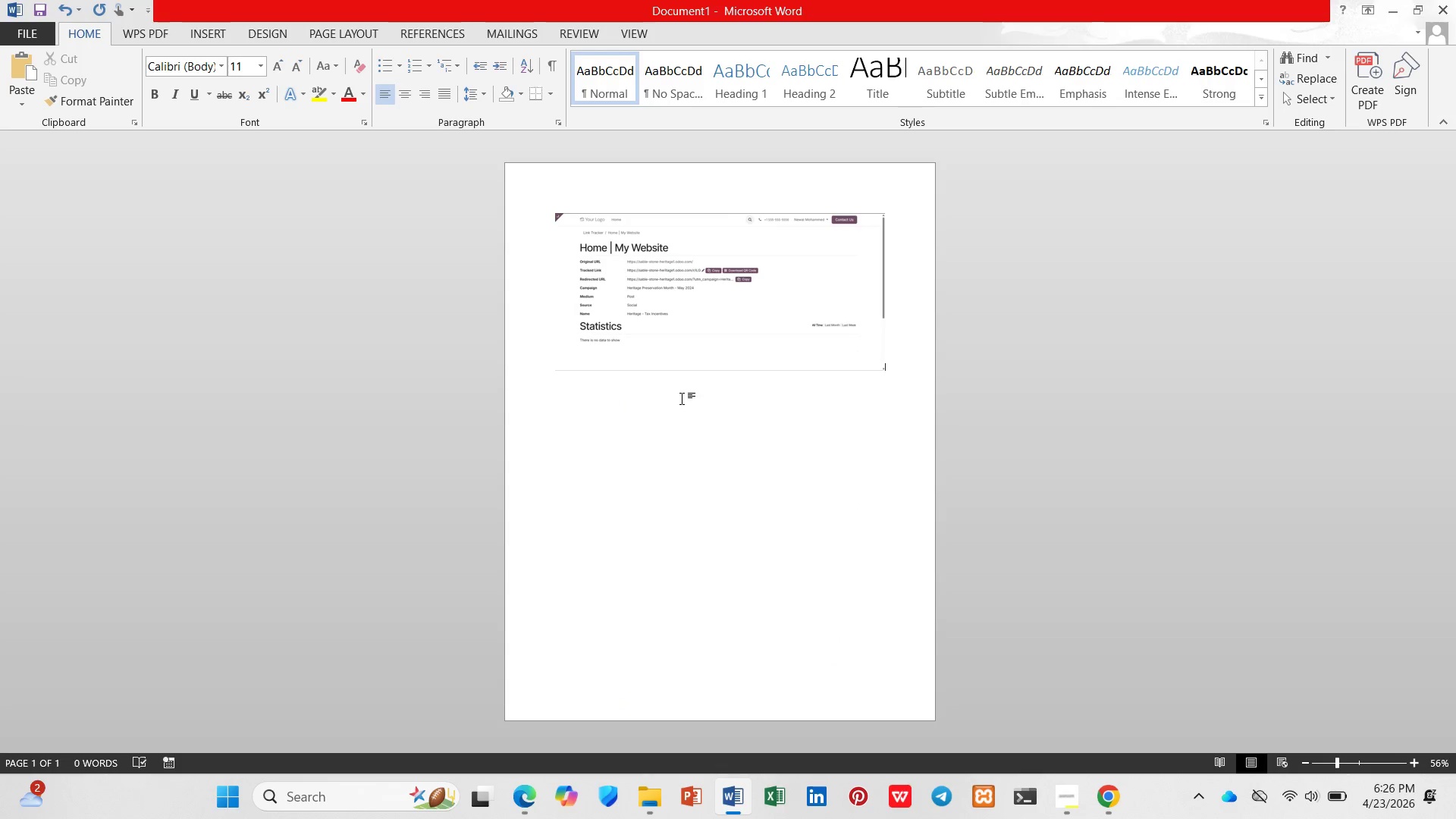 
key(Control+Z)
 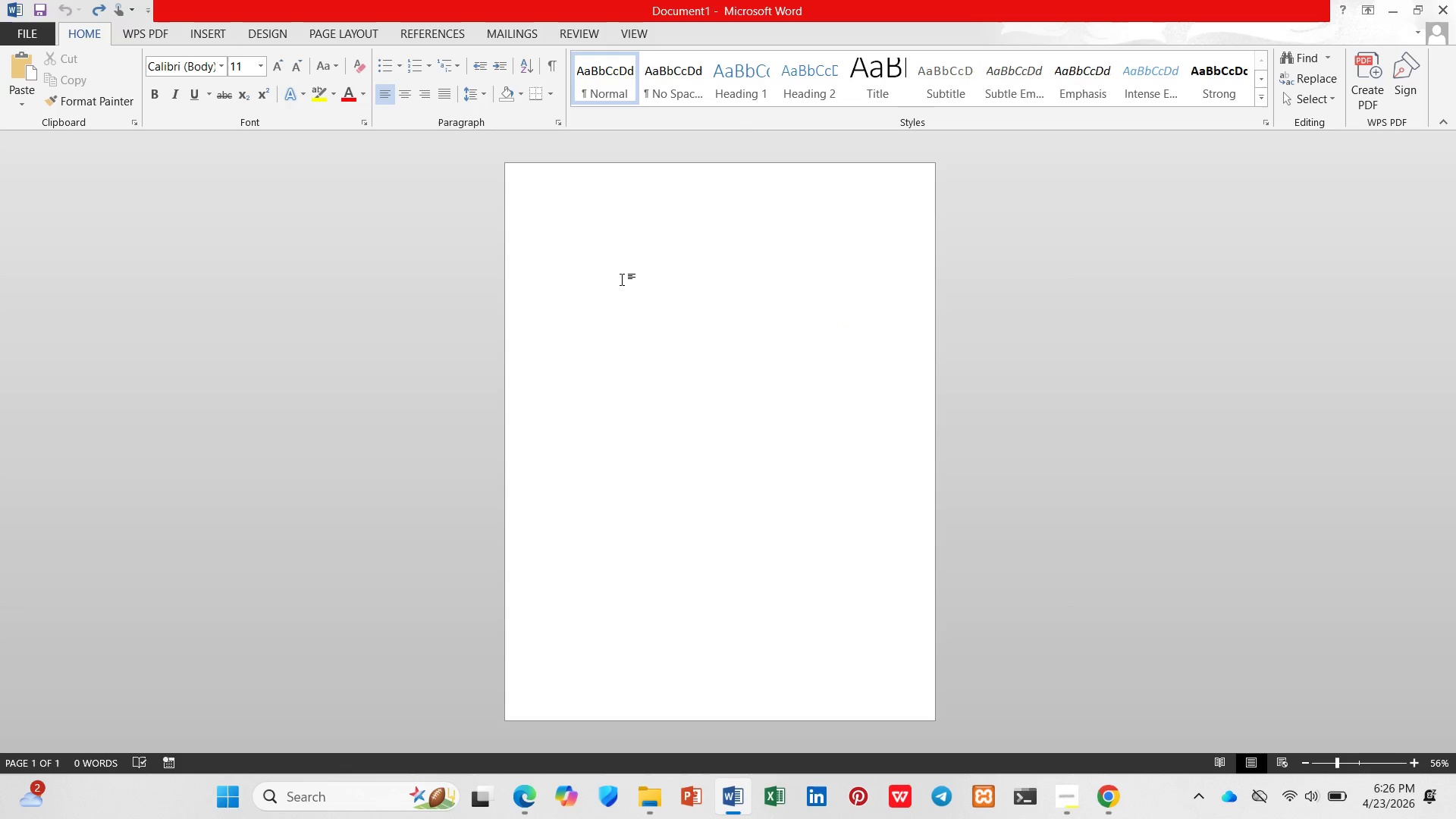 
hold_key(key=ControlLeft, duration=0.83)
 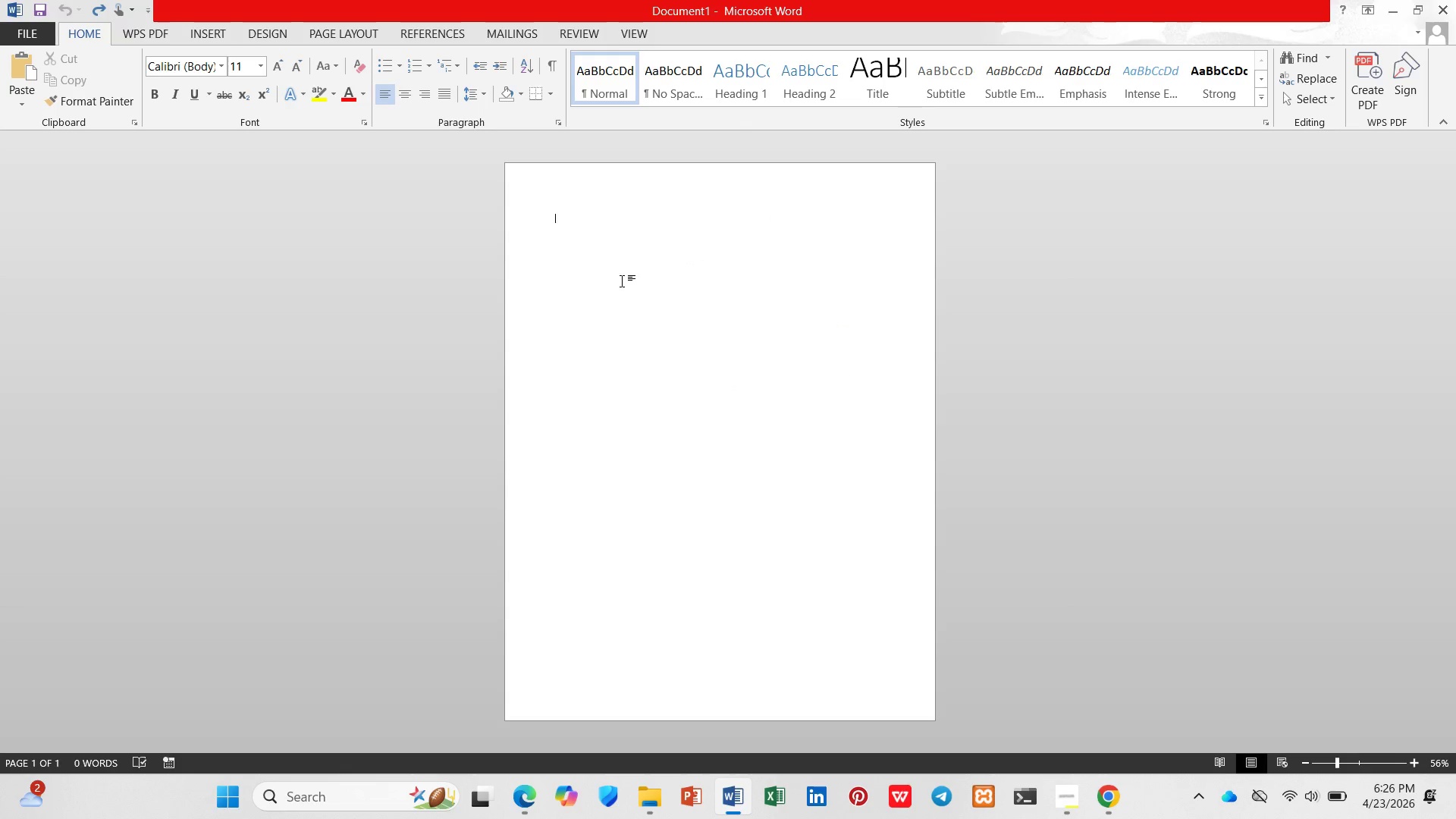 
type(Heri)
 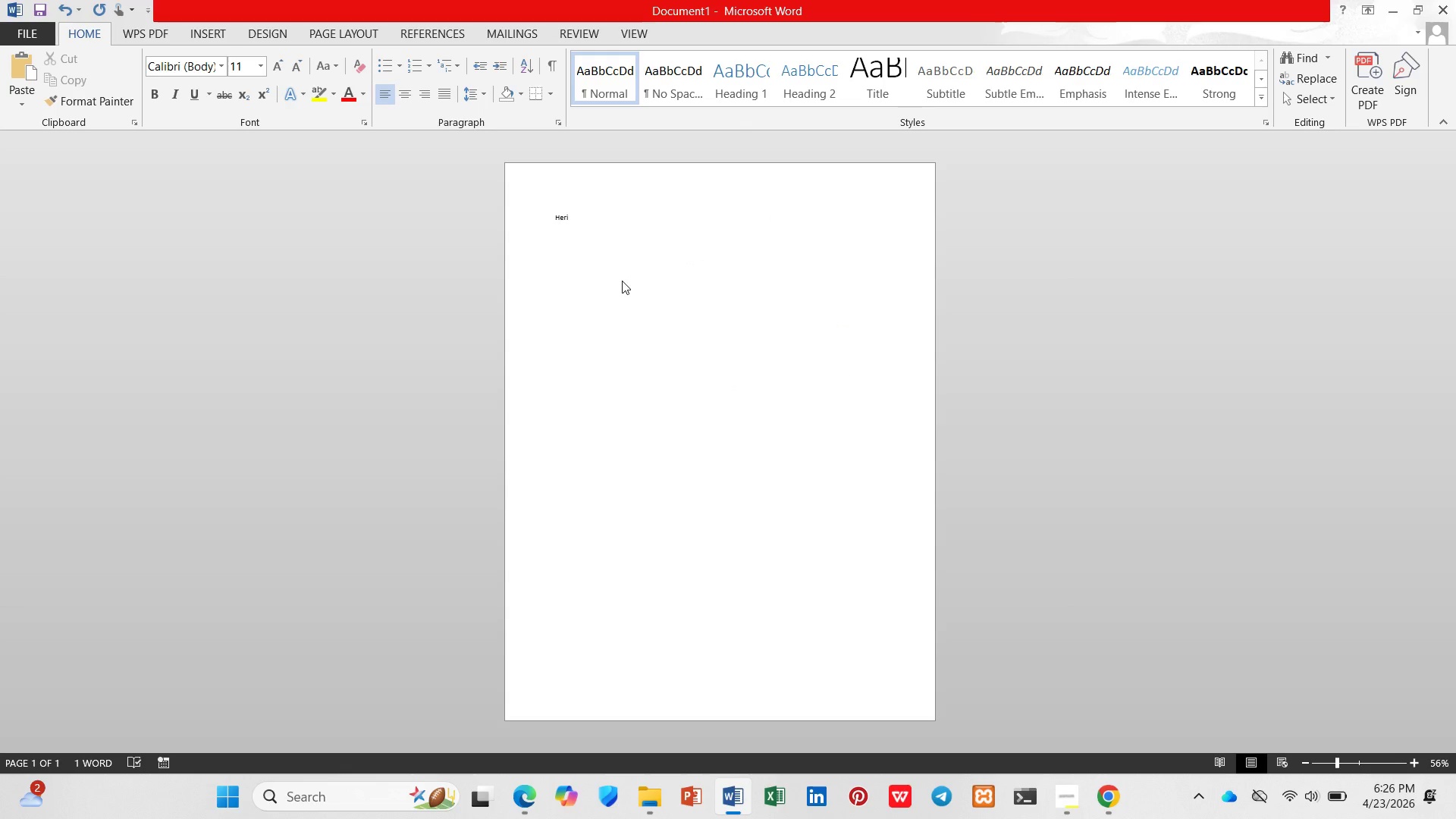 
key(Control+Equal)
 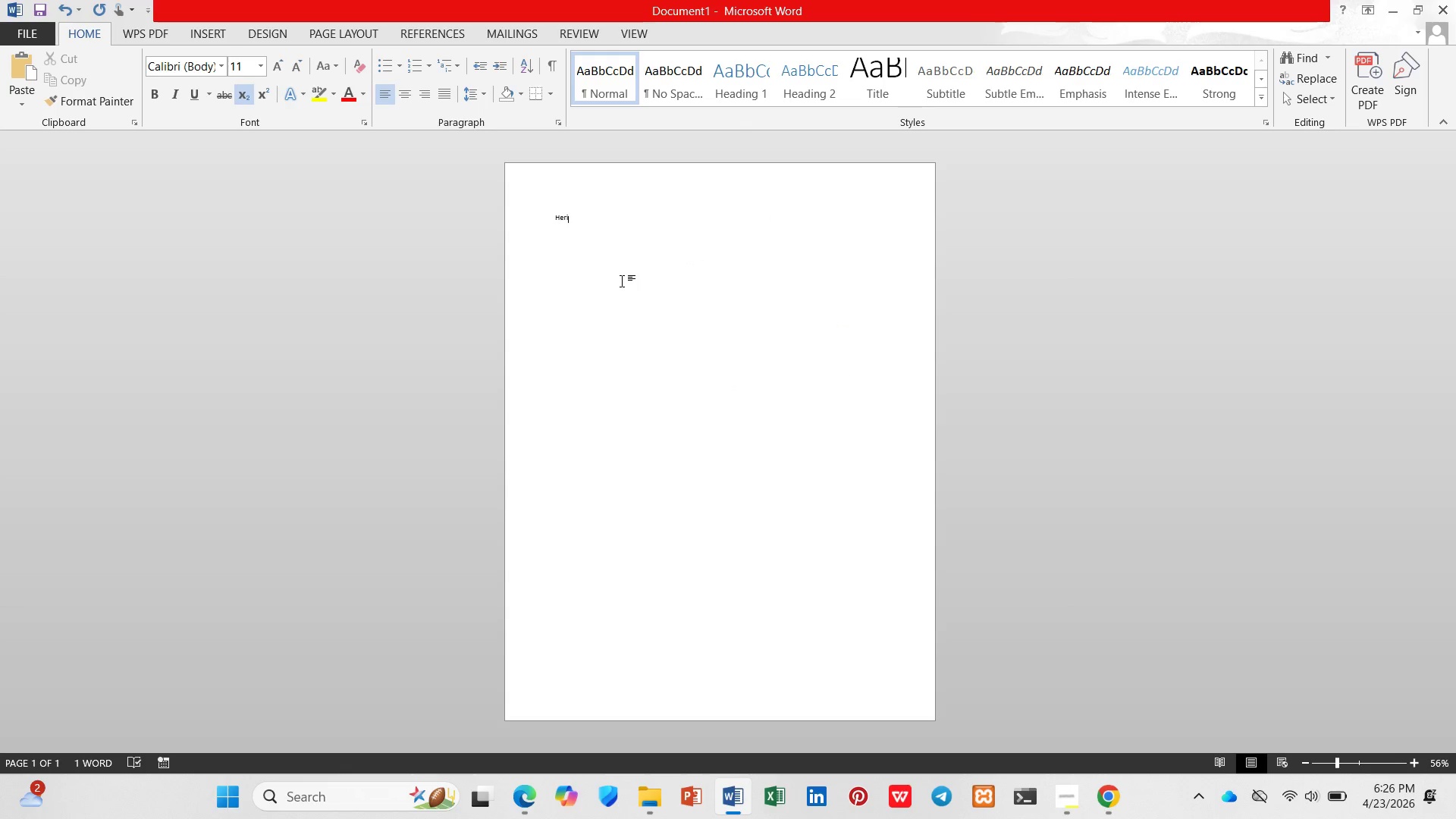 
key(Control+Z)
 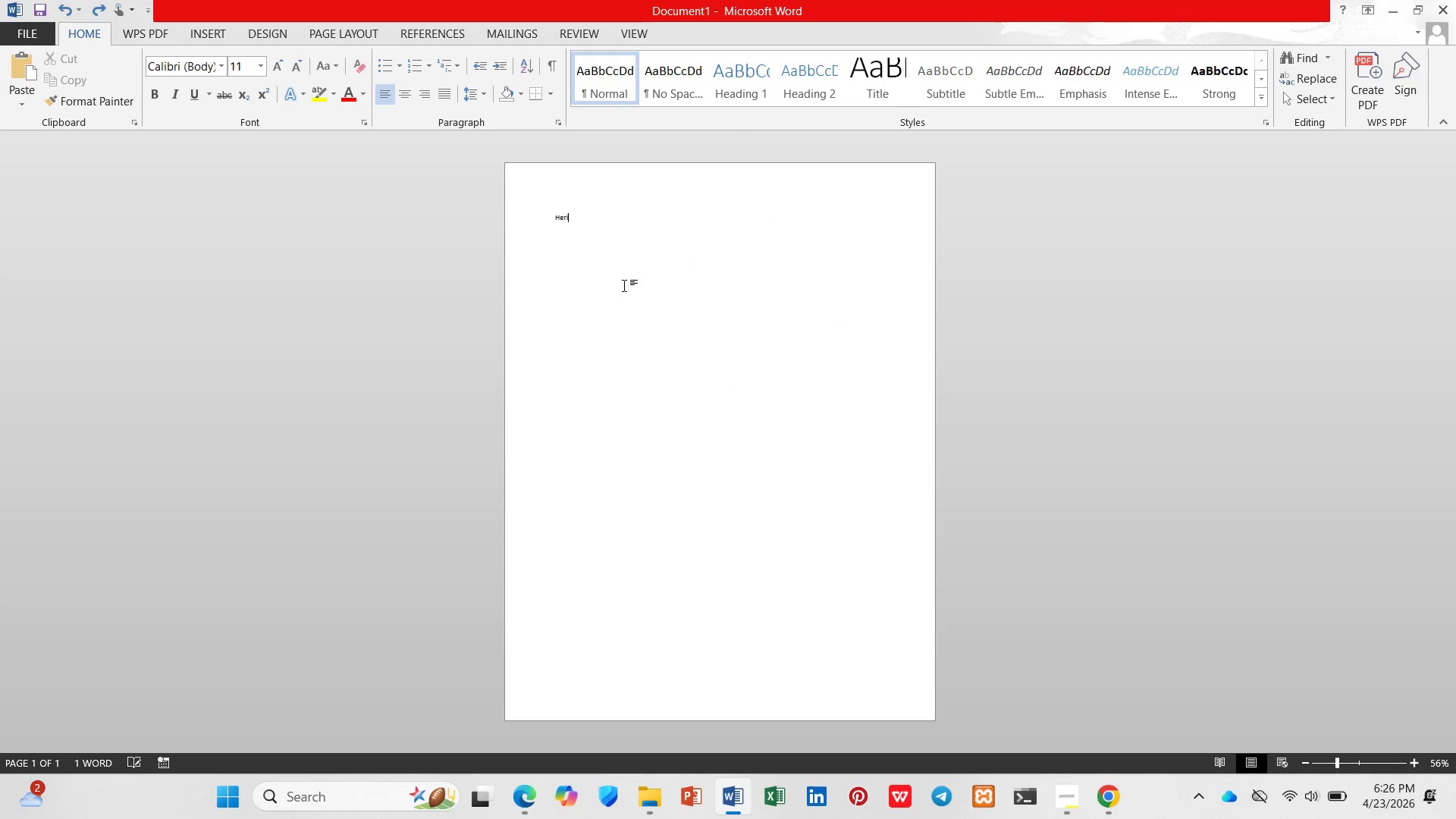 
left_click([624, 285])
 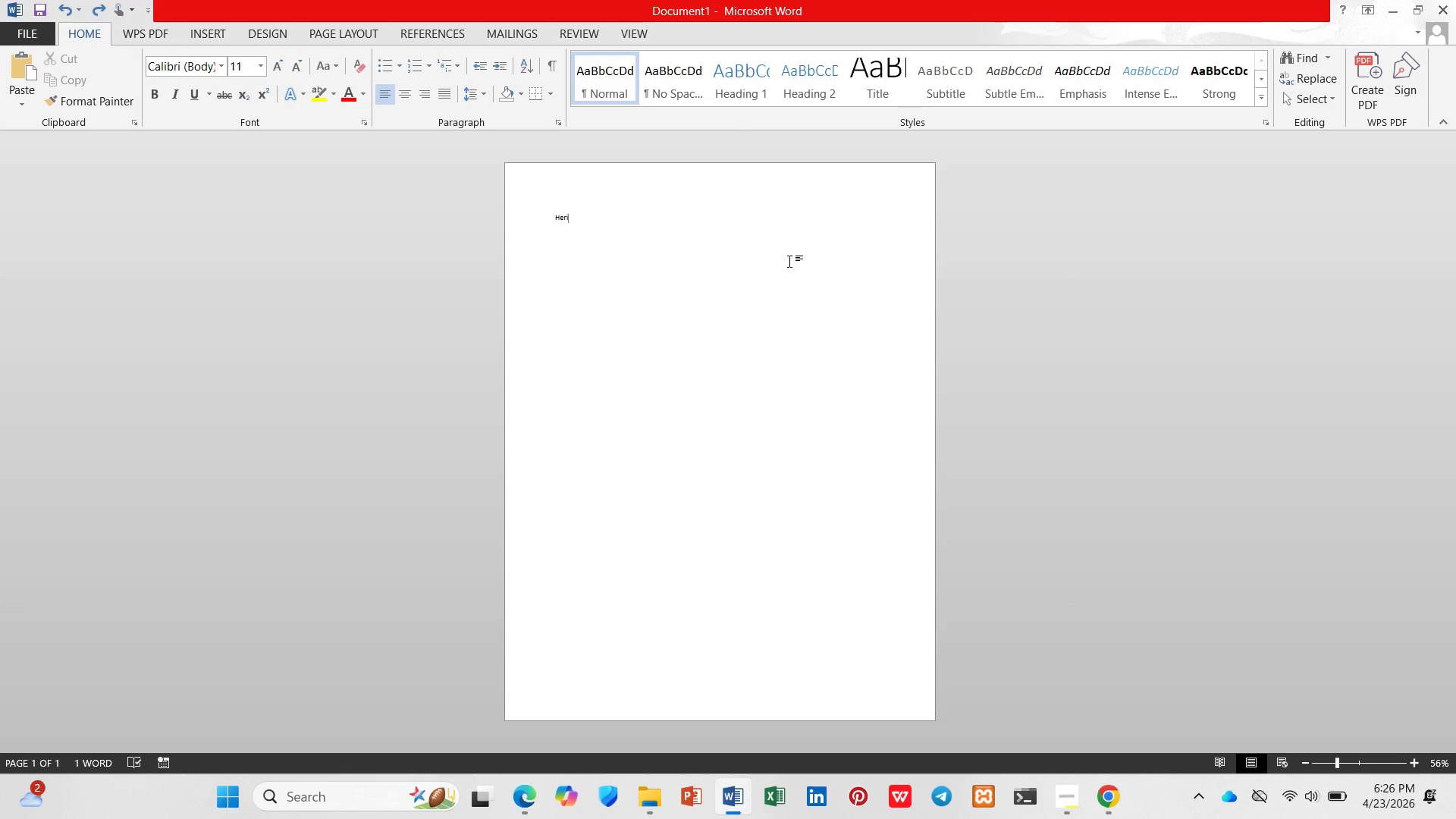 
hold_key(key=ControlLeft, duration=0.61)
scroll: coordinate [789, 261], scroll_direction: up, amount: 5.0
 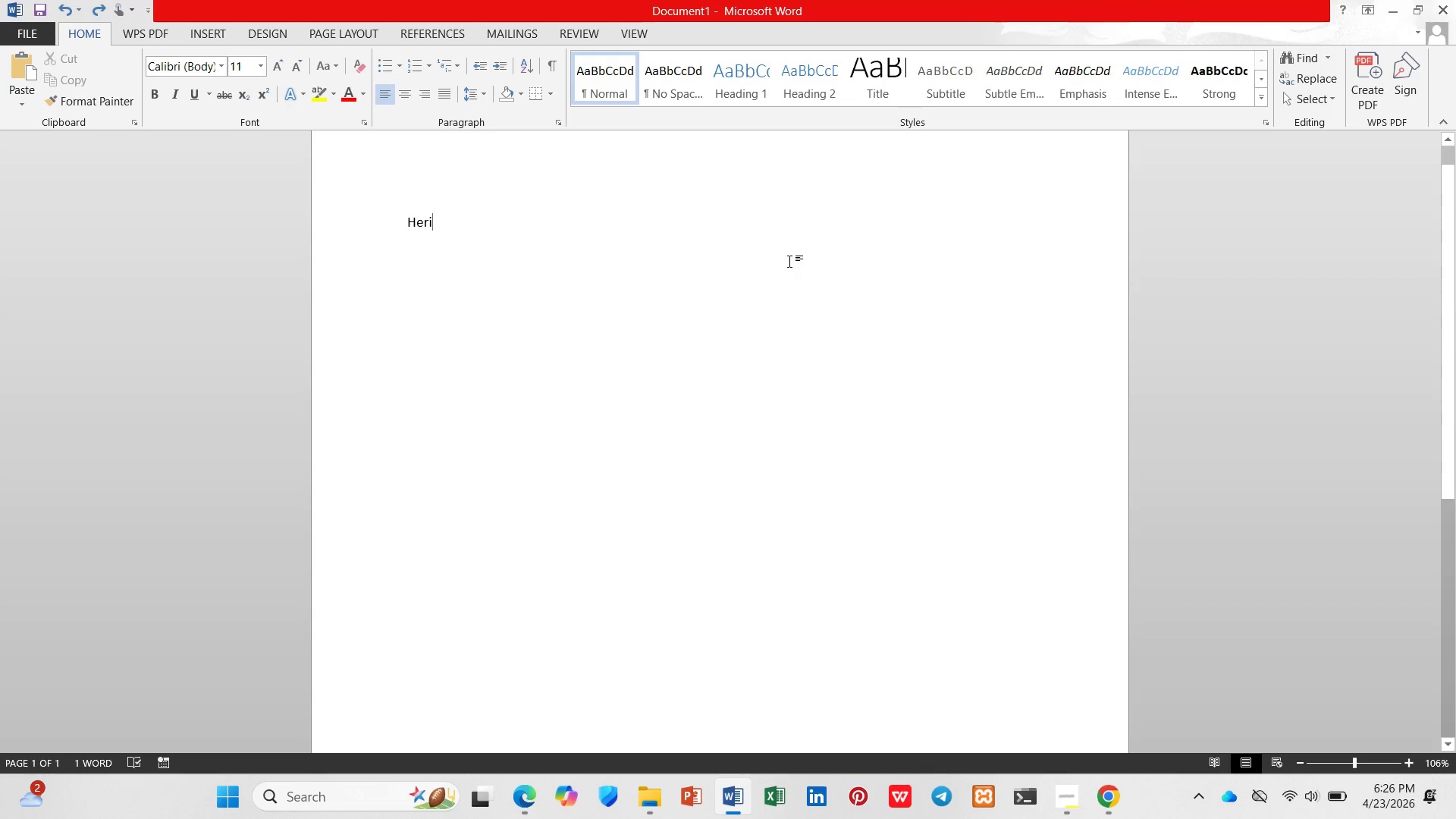 
type(tage Link 1)
 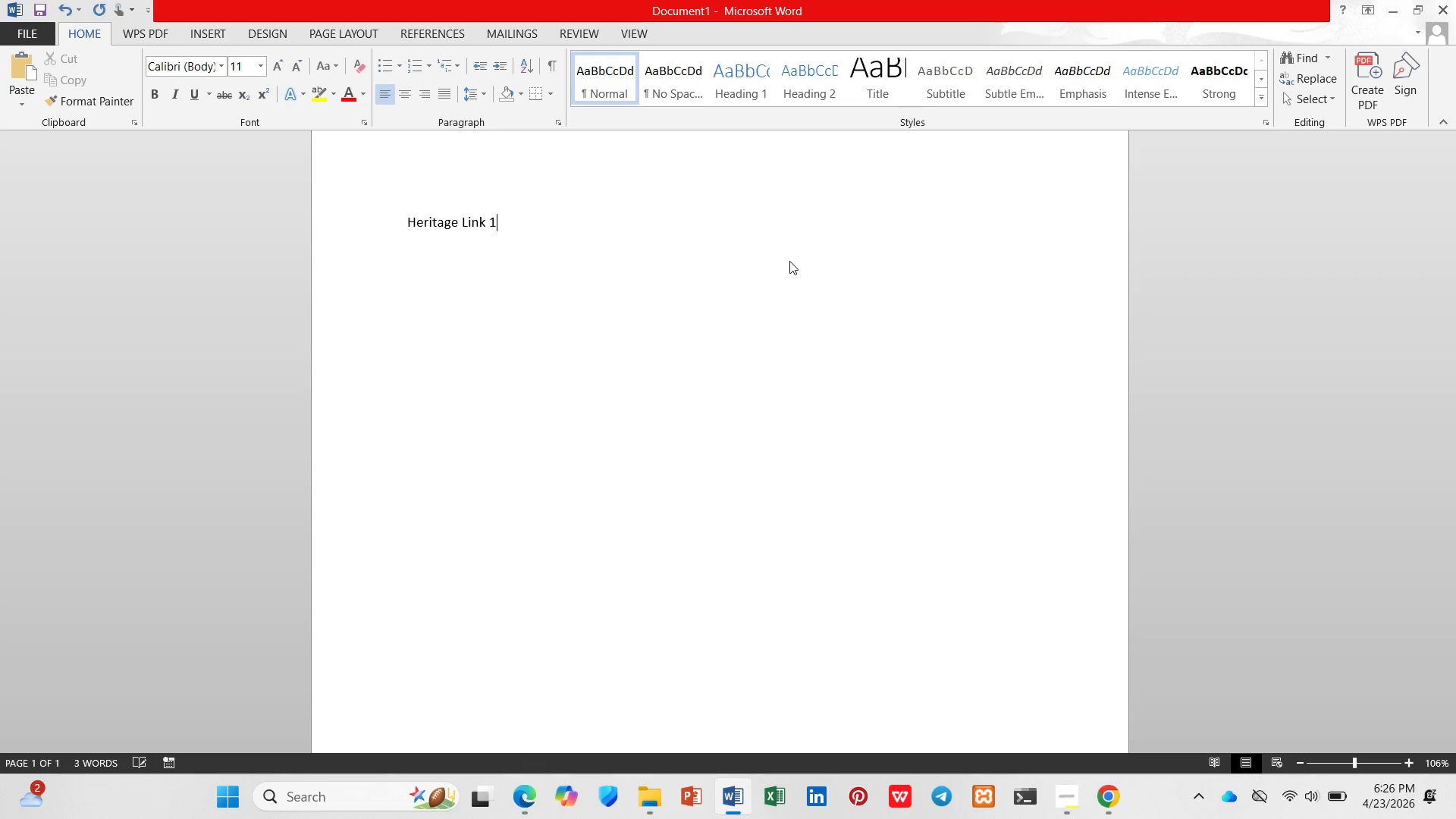 
key(Enter)
 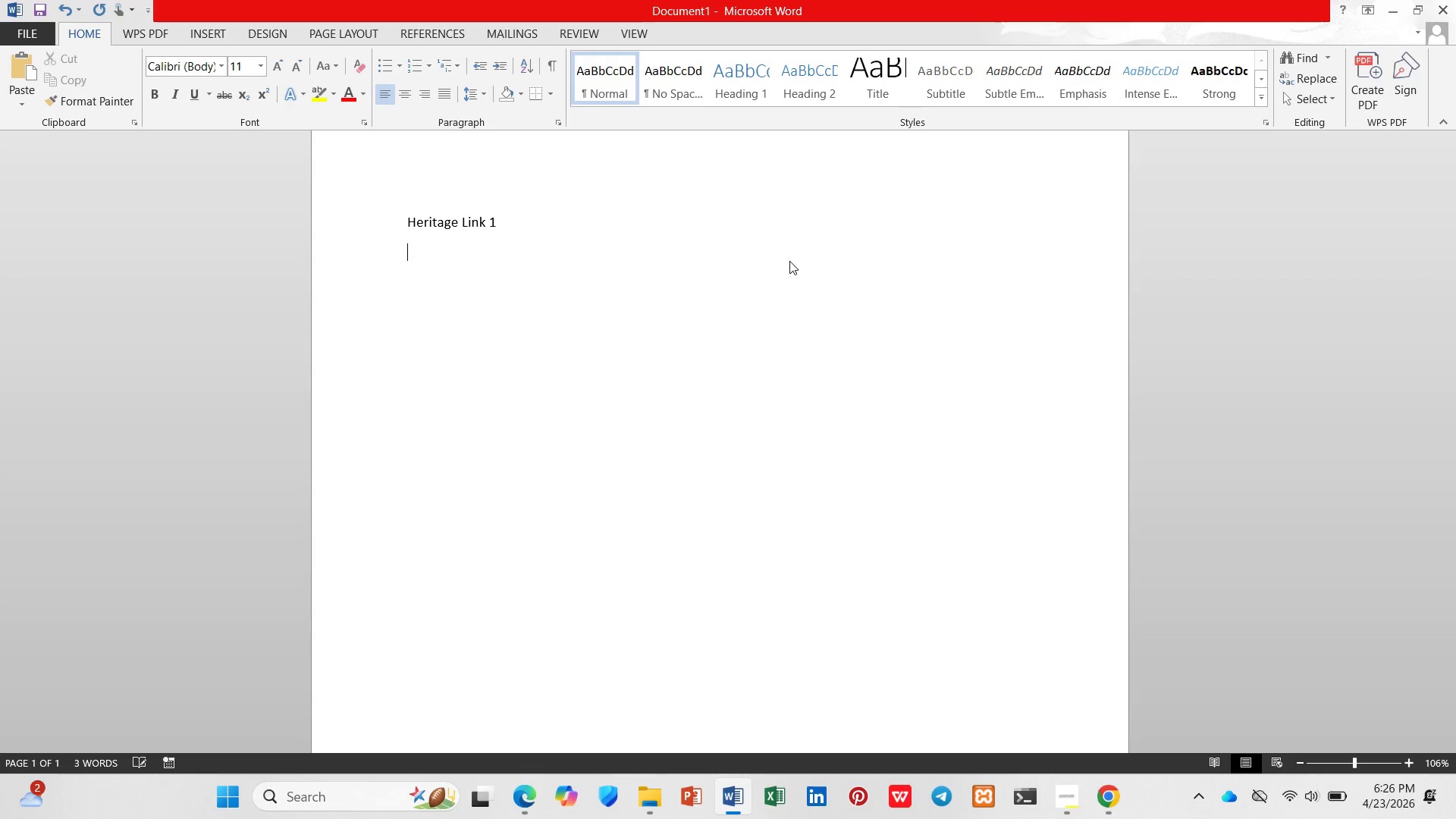 
key(Control+V)
 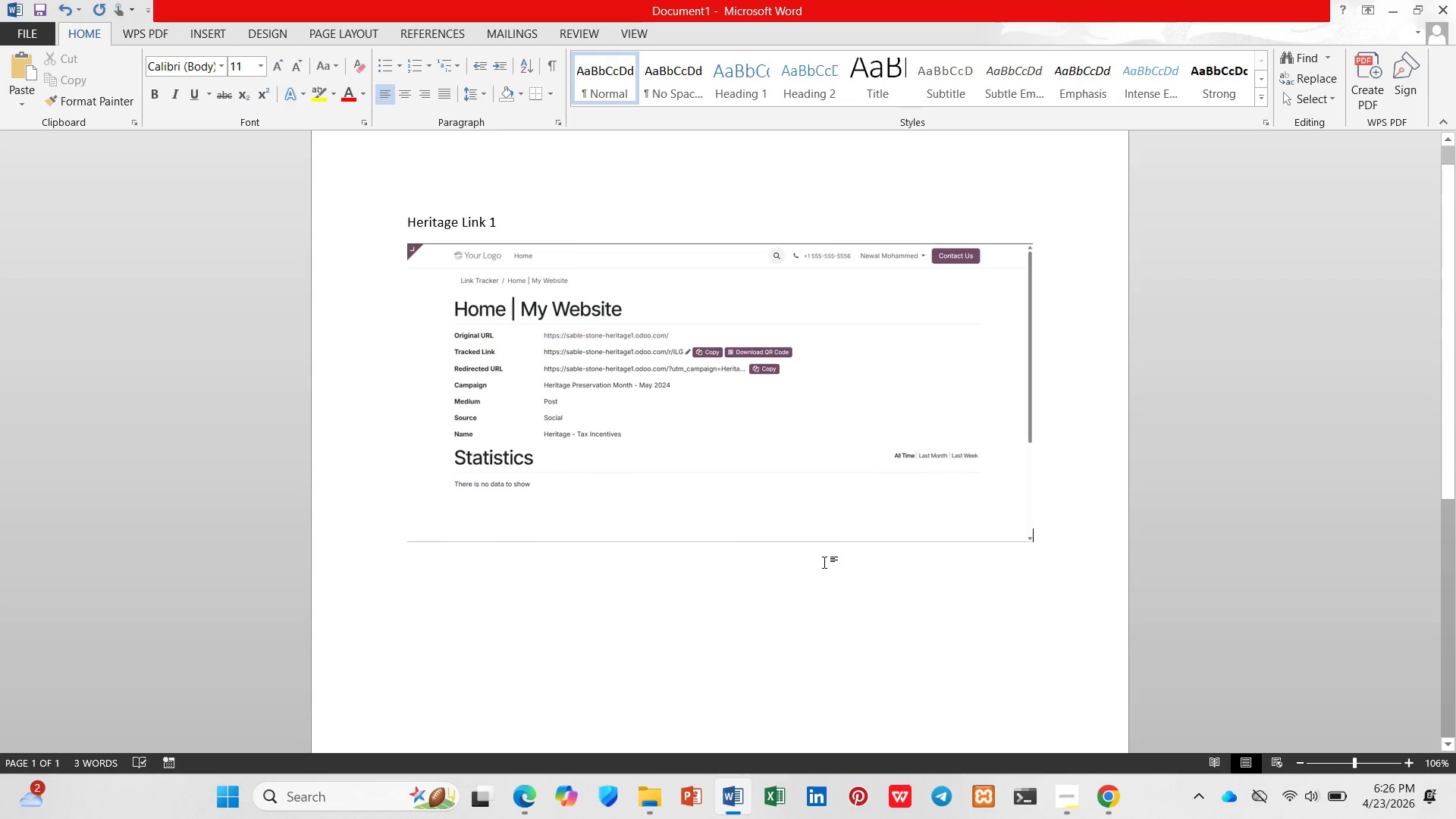 
key(Enter)
 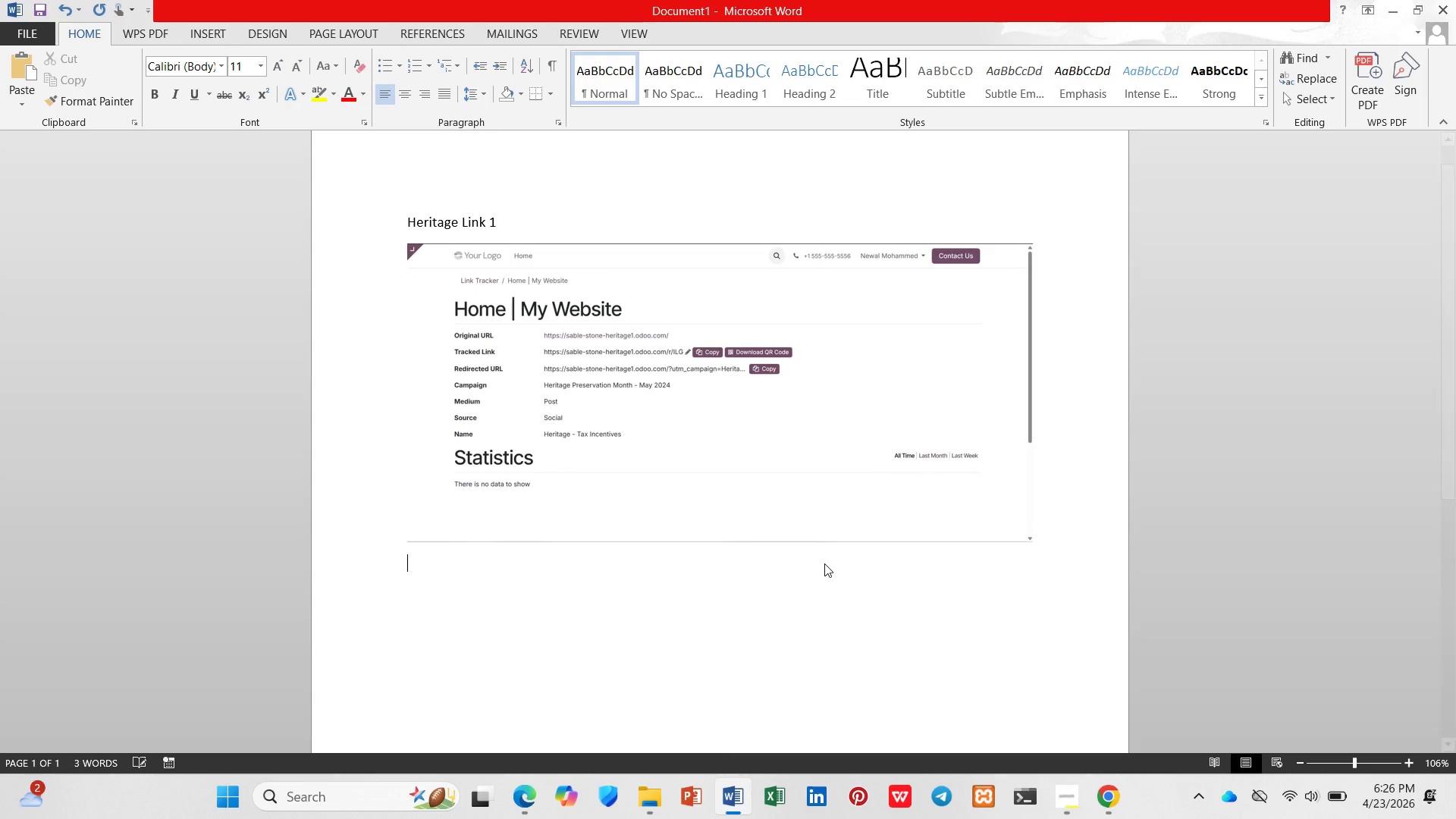 
type(Heru)
key(Backspace)
 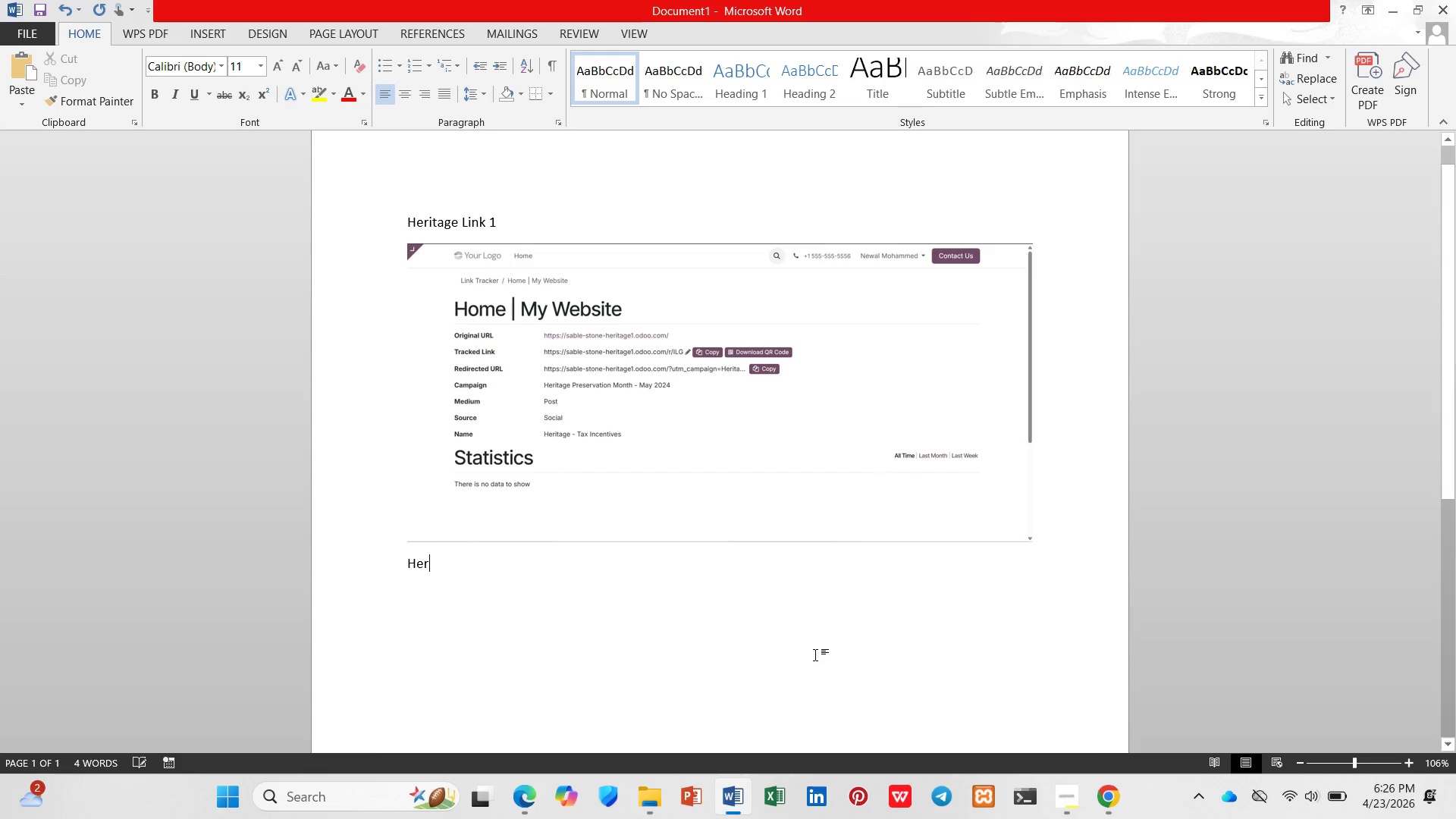 
type(itage Link 2)
 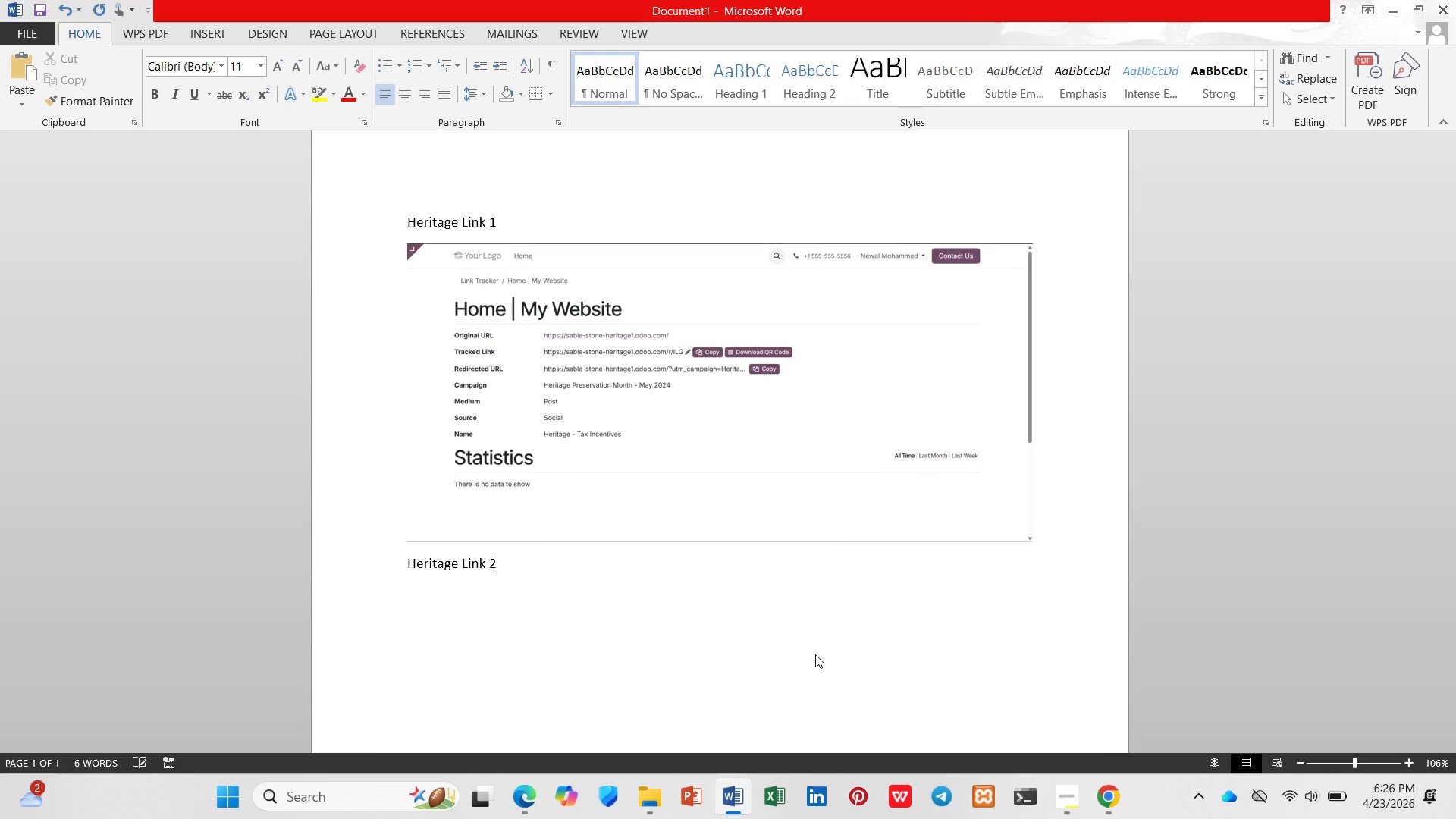 
key(Enter)
 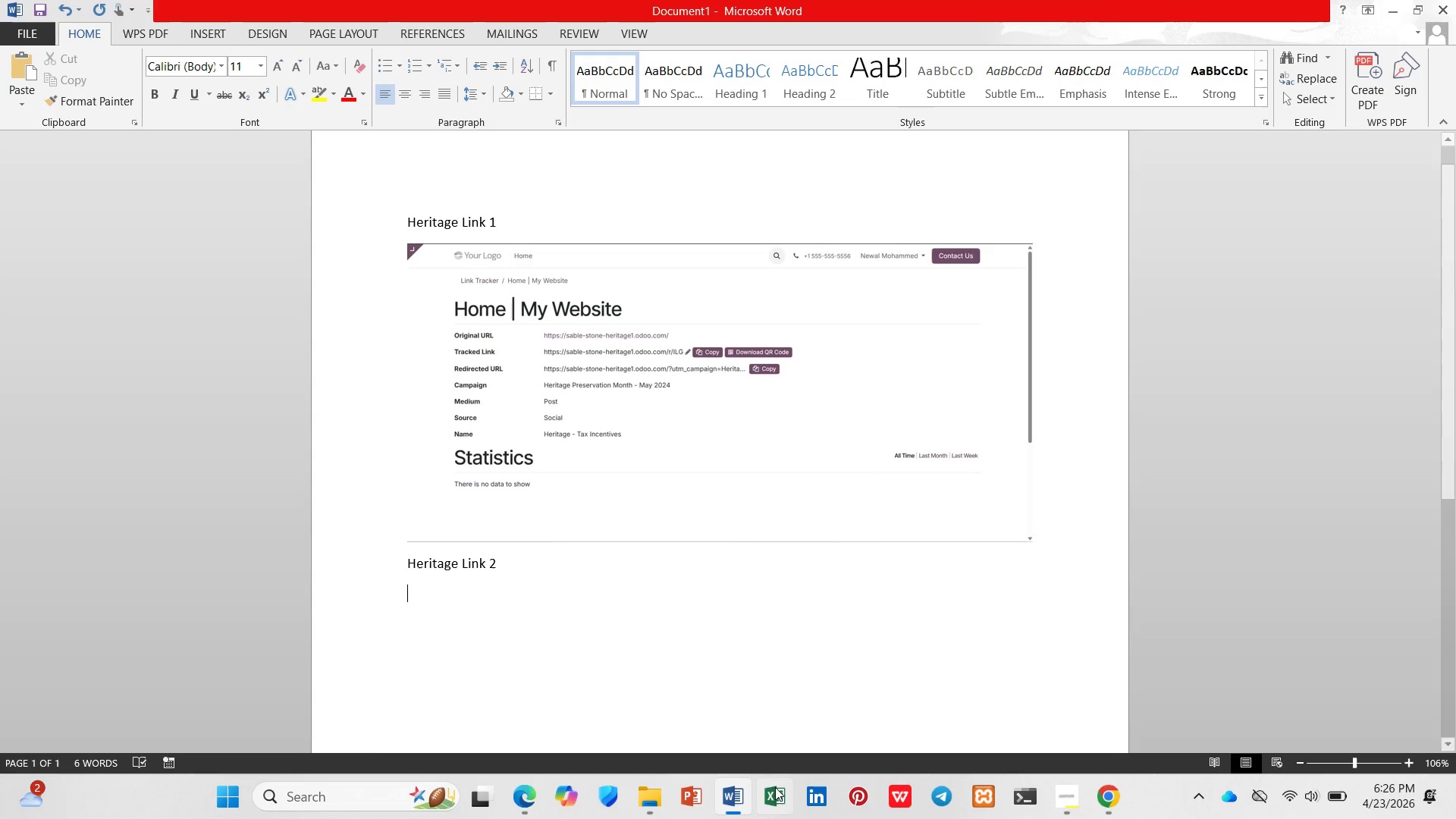 
left_click([653, 795])
 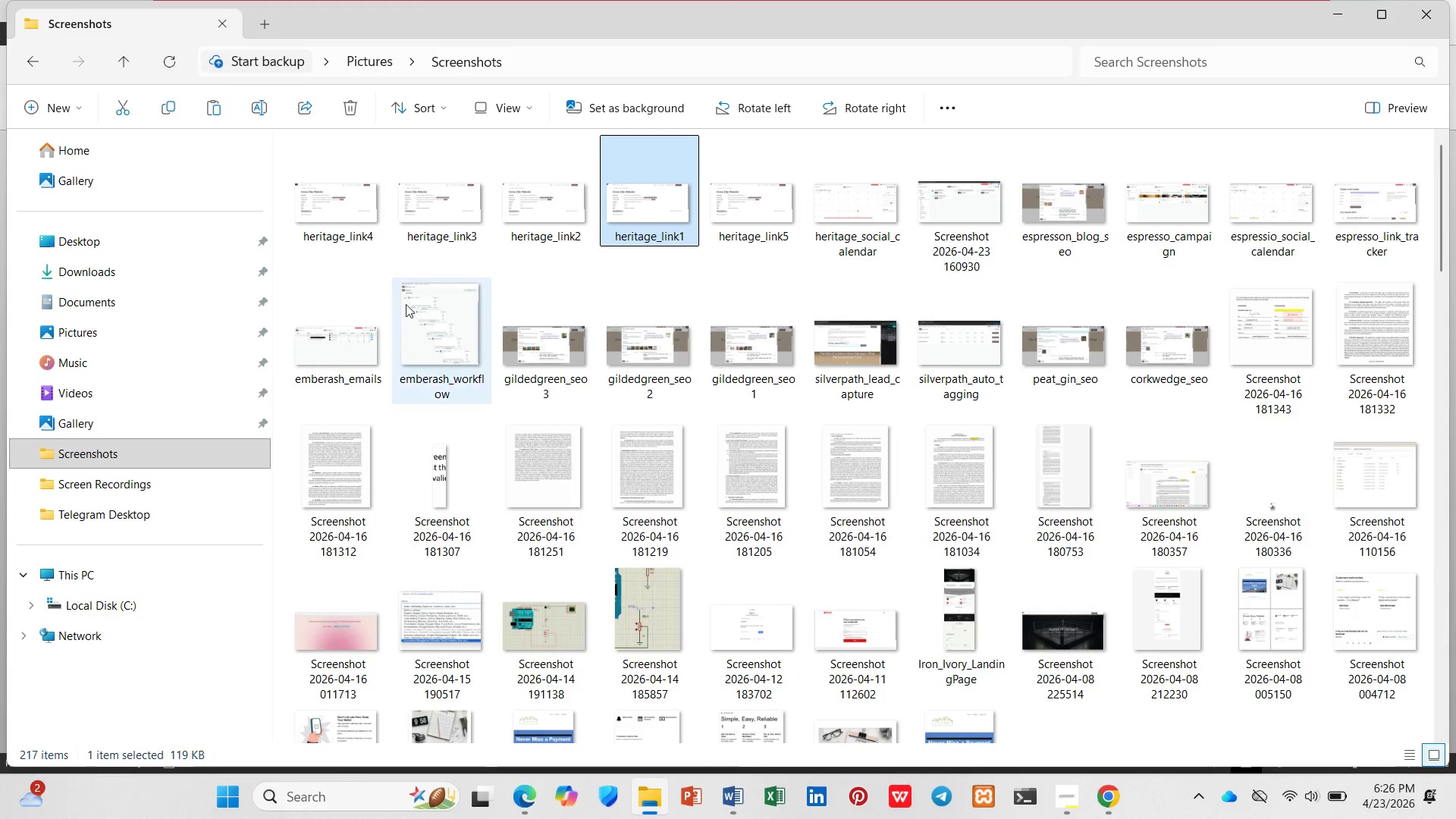 
left_click([497, 193])
 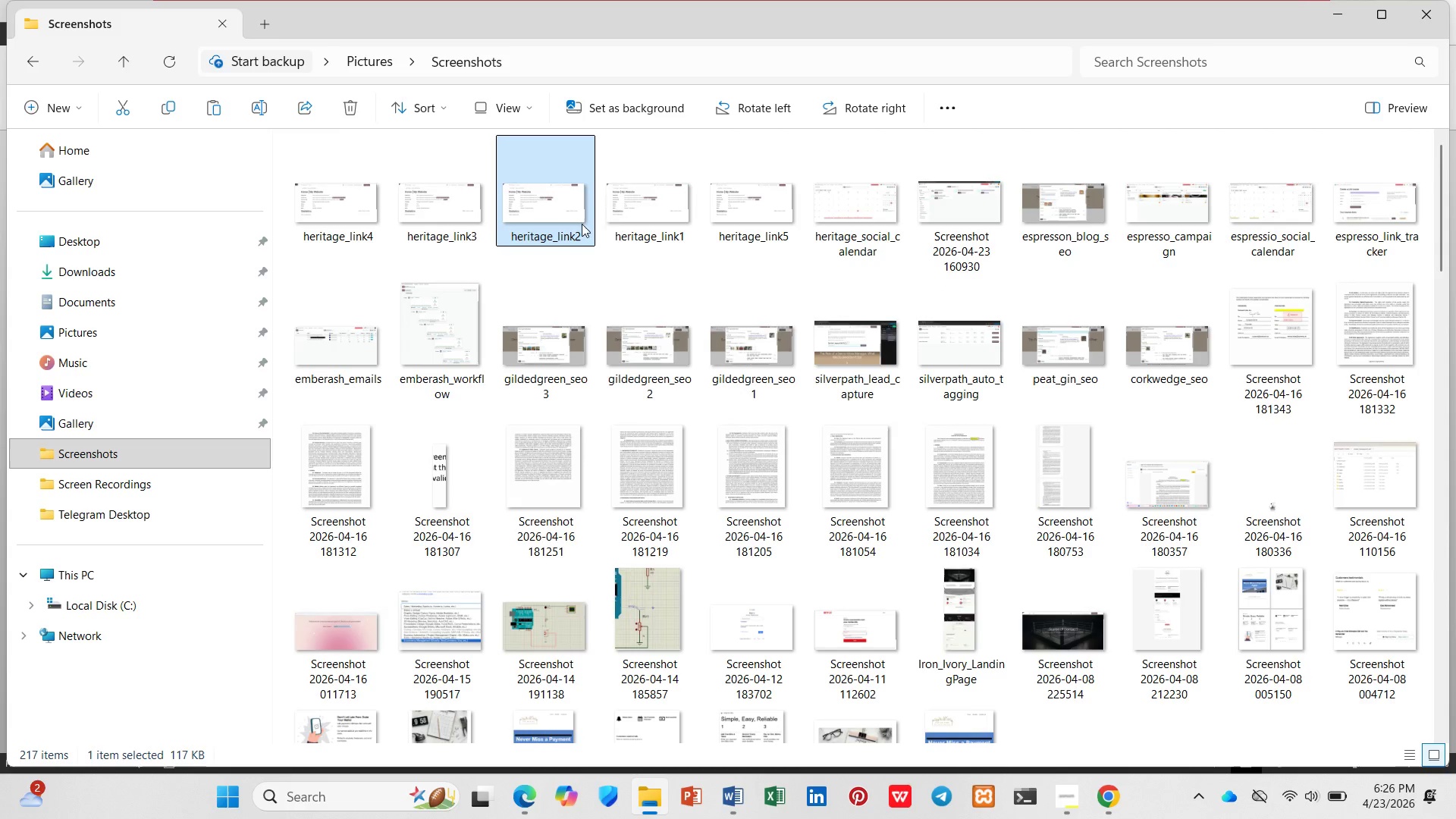 
key(Control+C)
 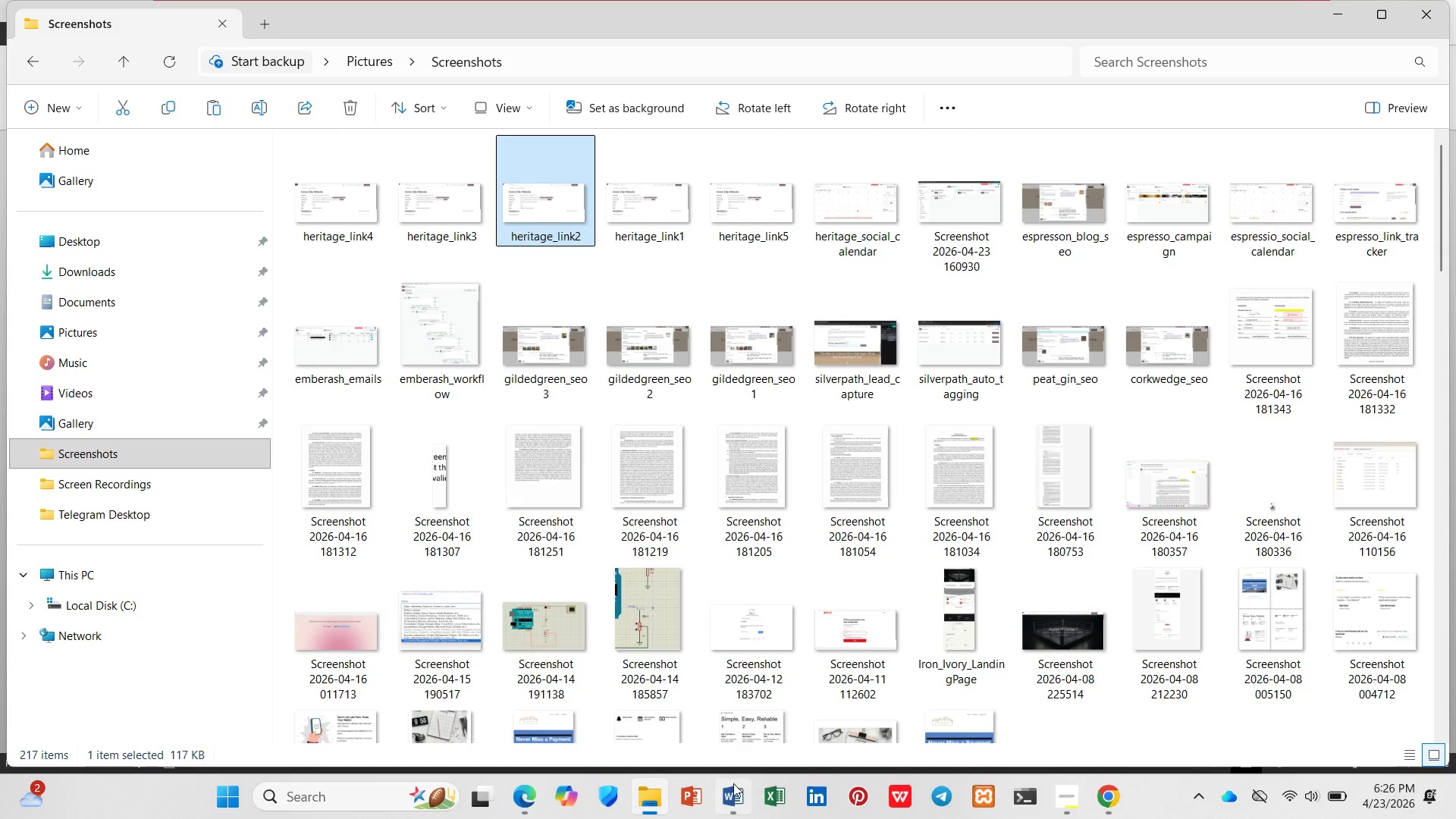 
left_click([733, 792])
 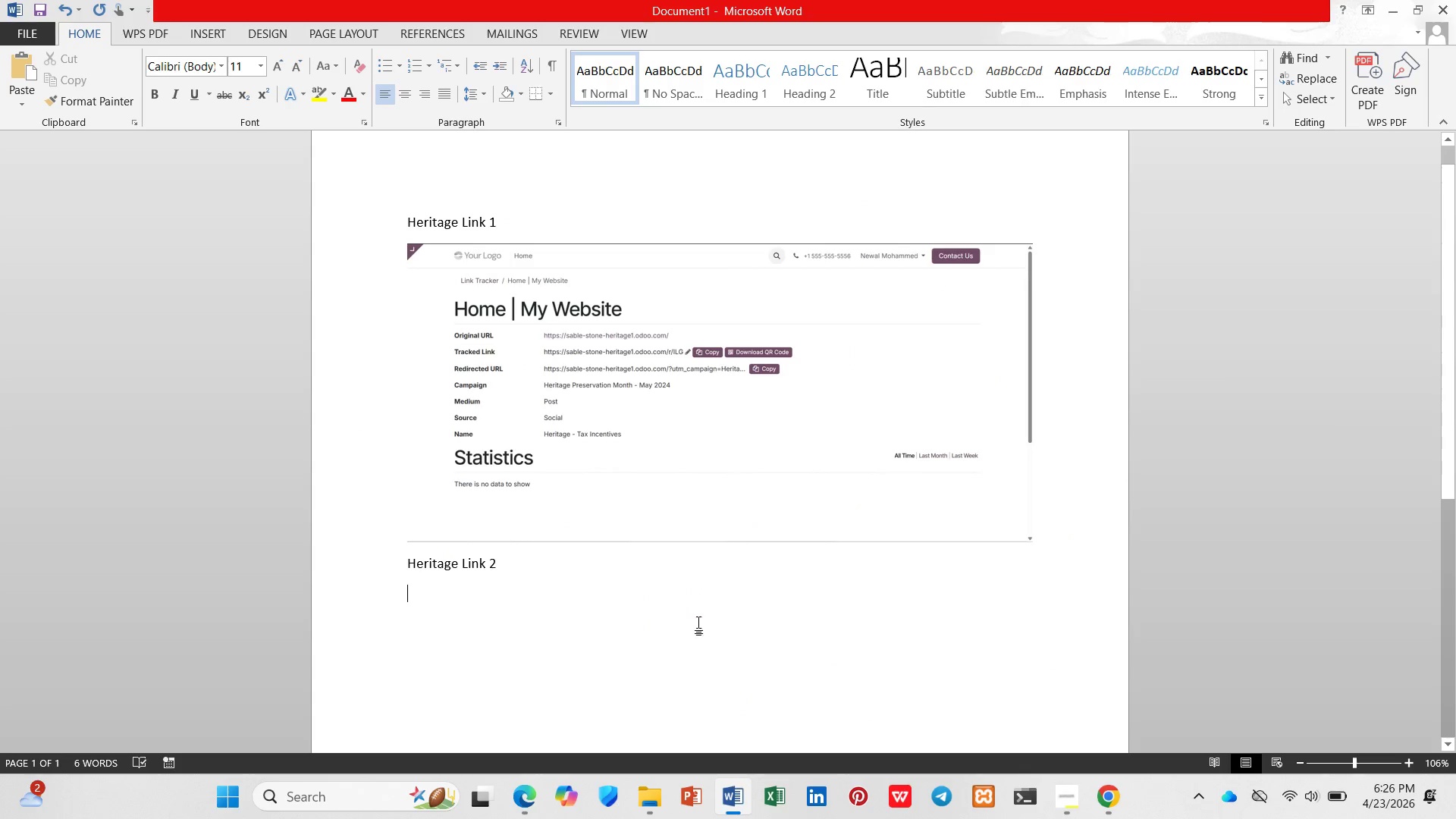 
key(Control+V)
 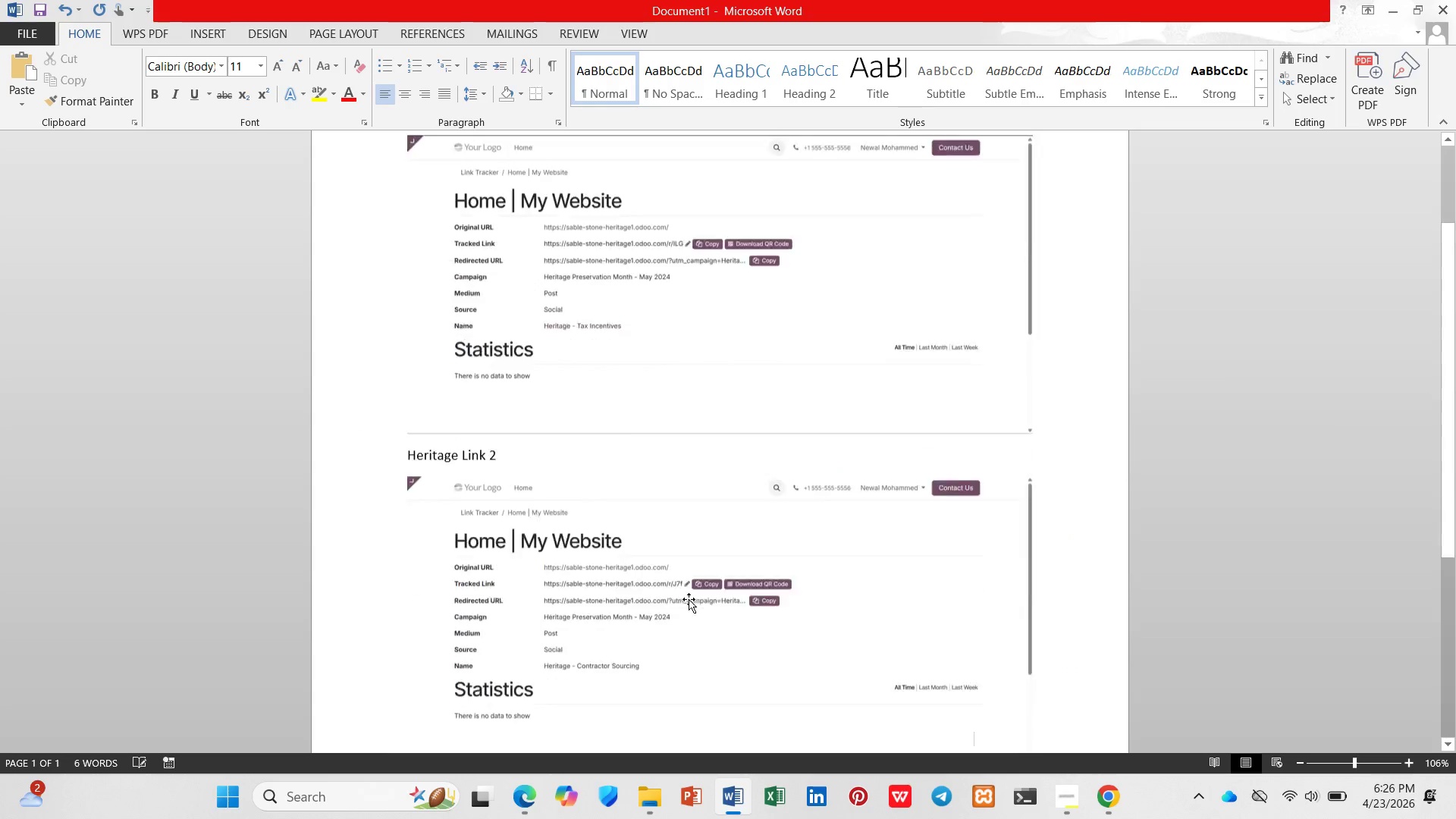 
scroll: coordinate [688, 599], scroll_direction: down, amount: 4.0
 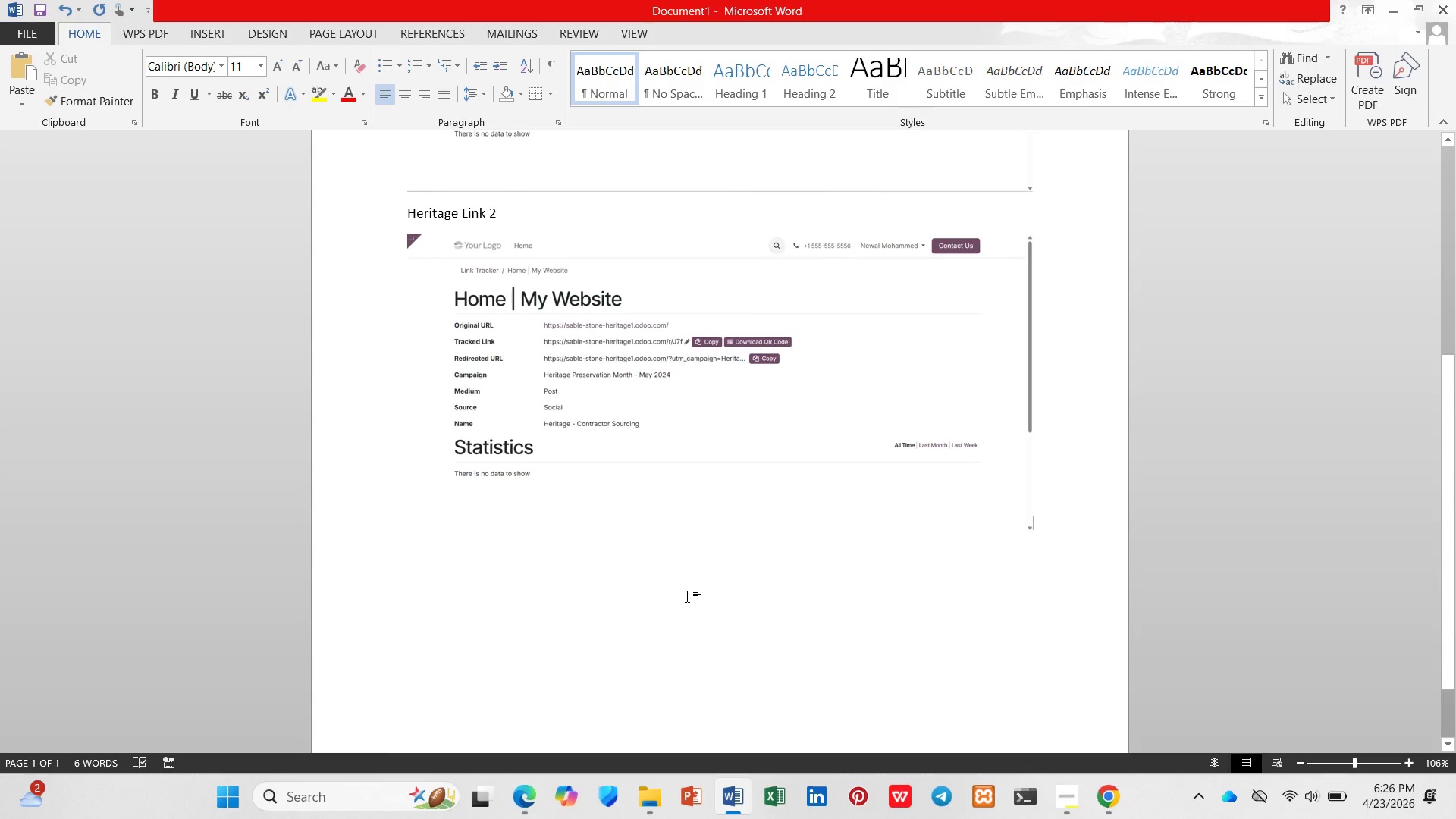 
key(Enter)
 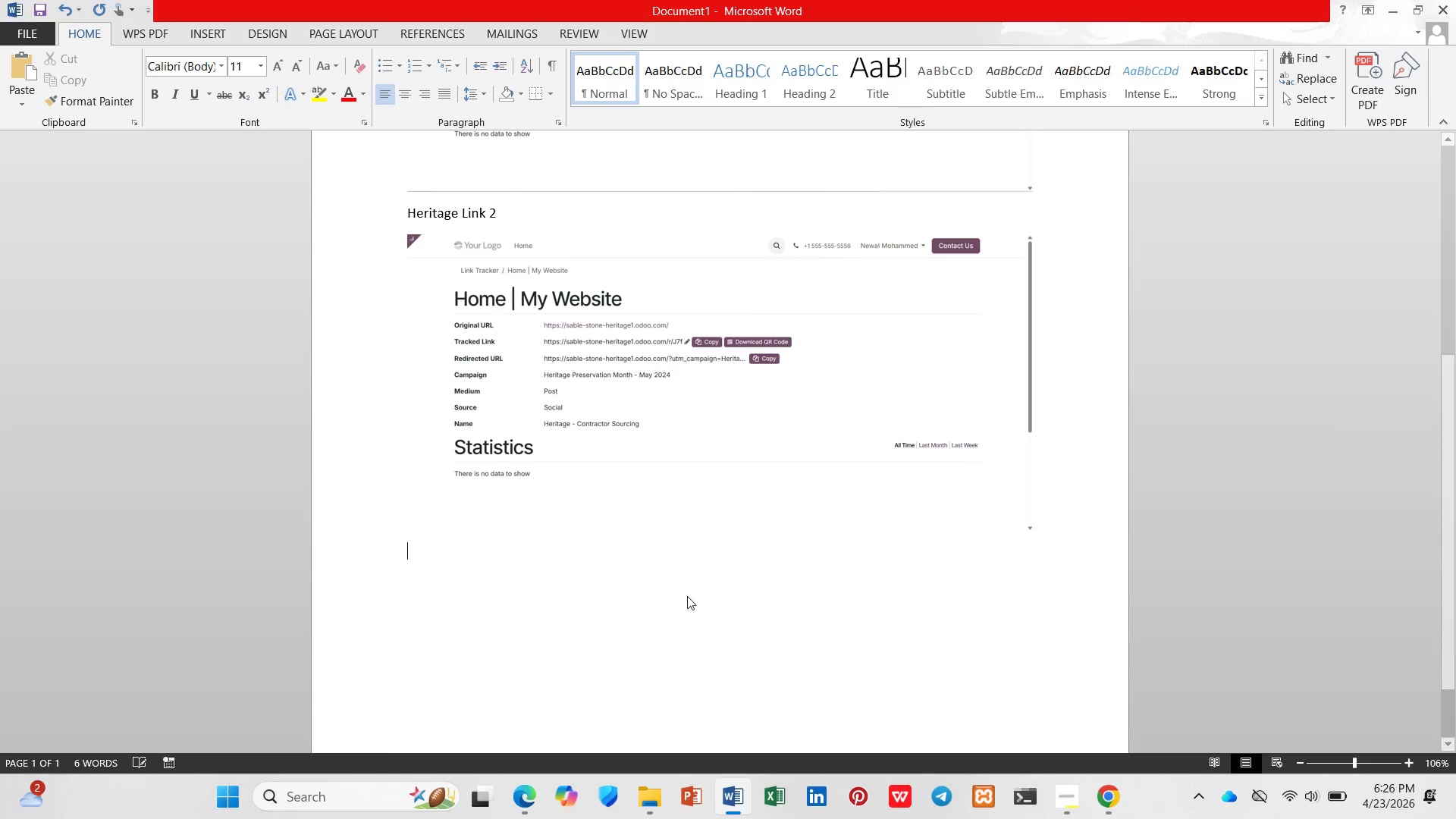 
type(Heritage Link 3)
 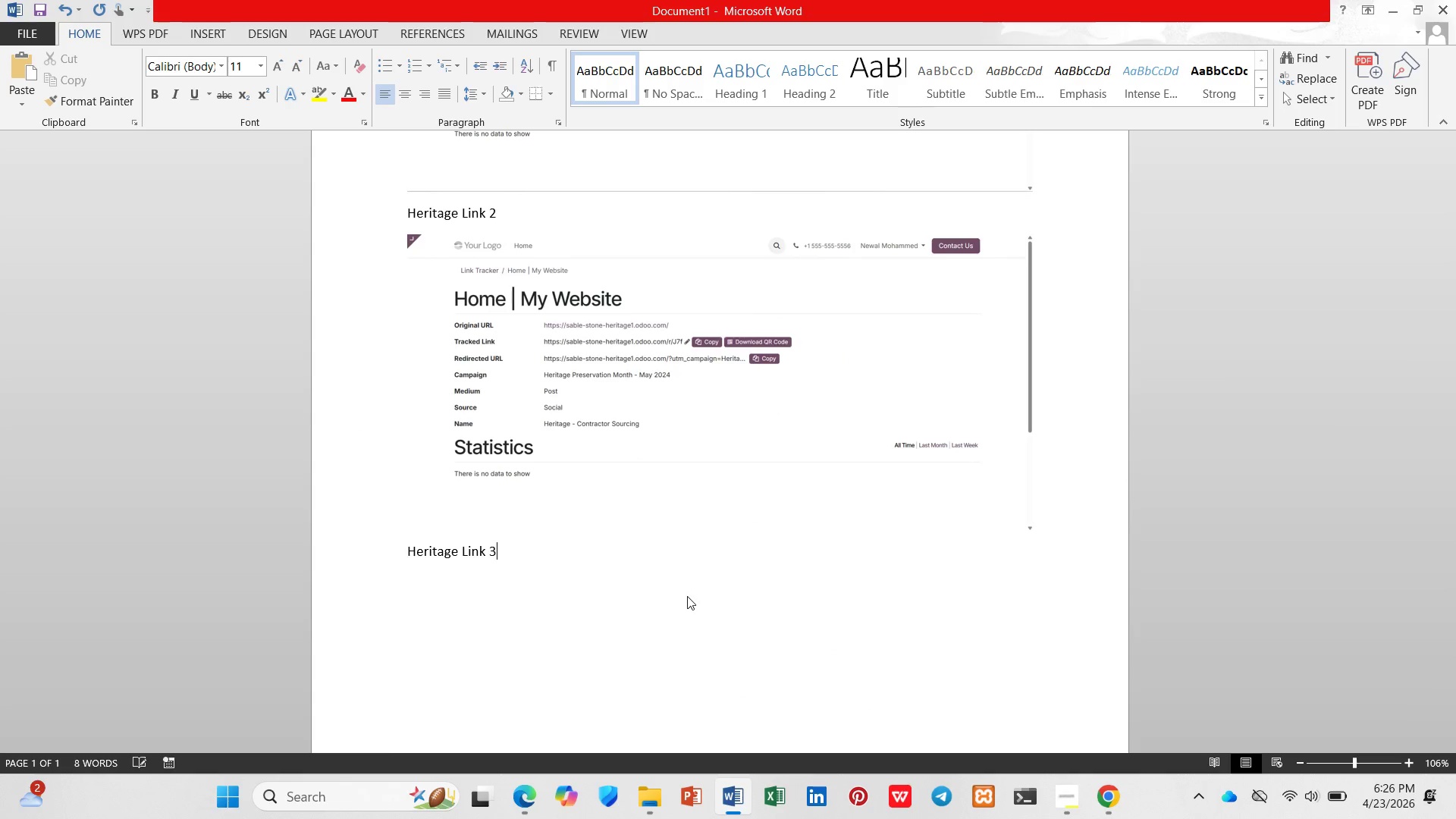 
key(Enter)
 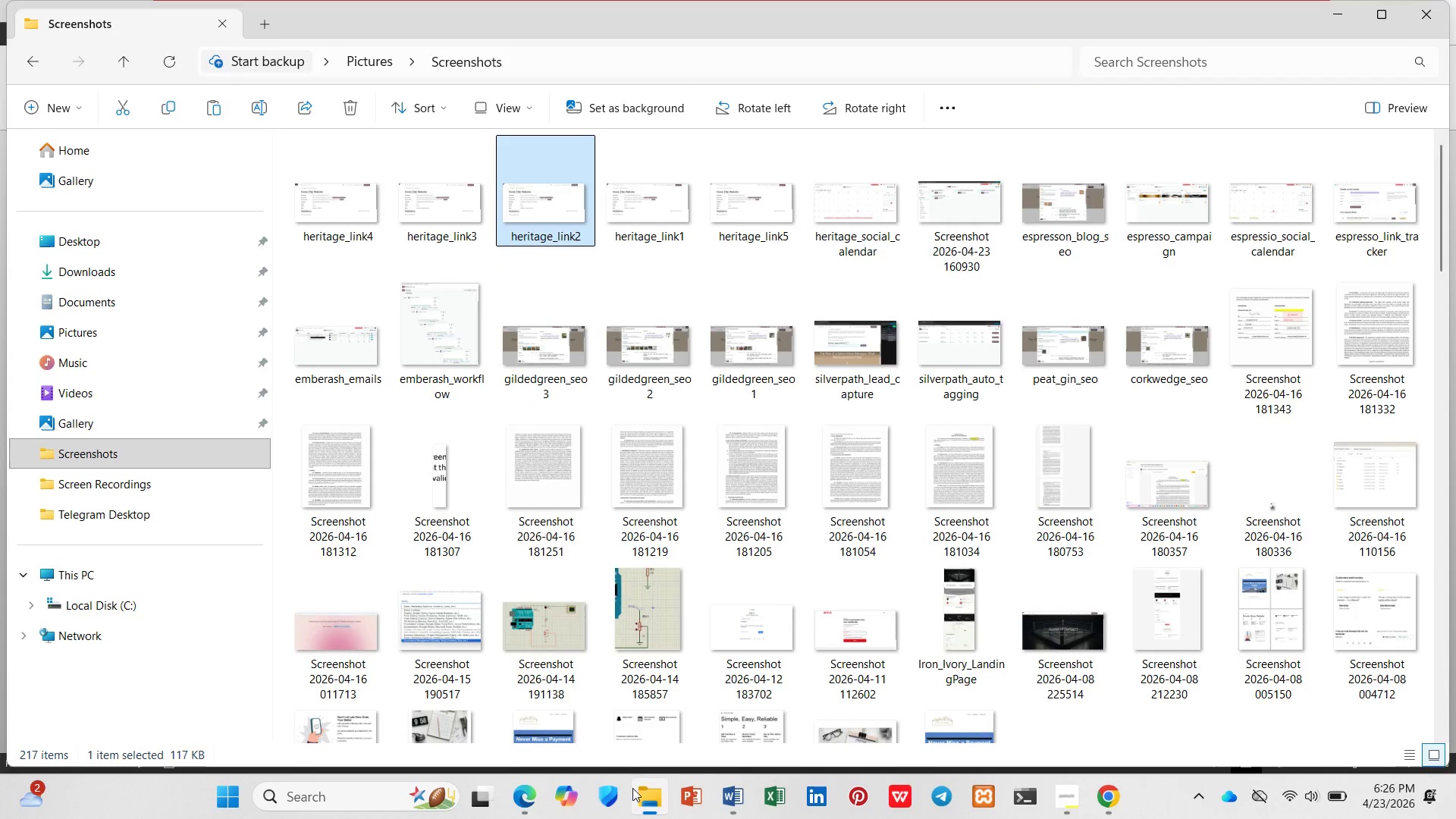 
left_click([438, 221])
 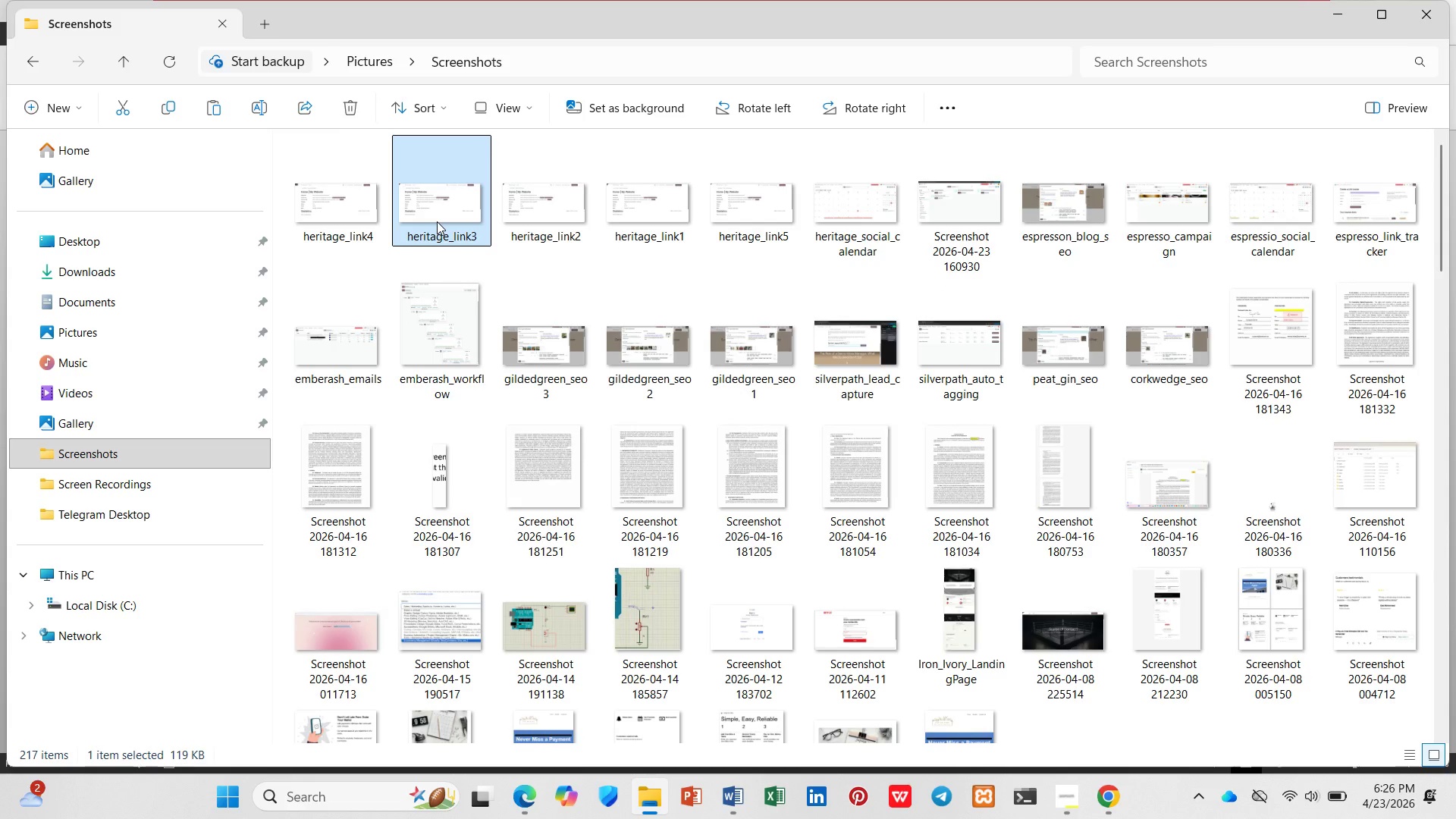 
key(Control+C)
 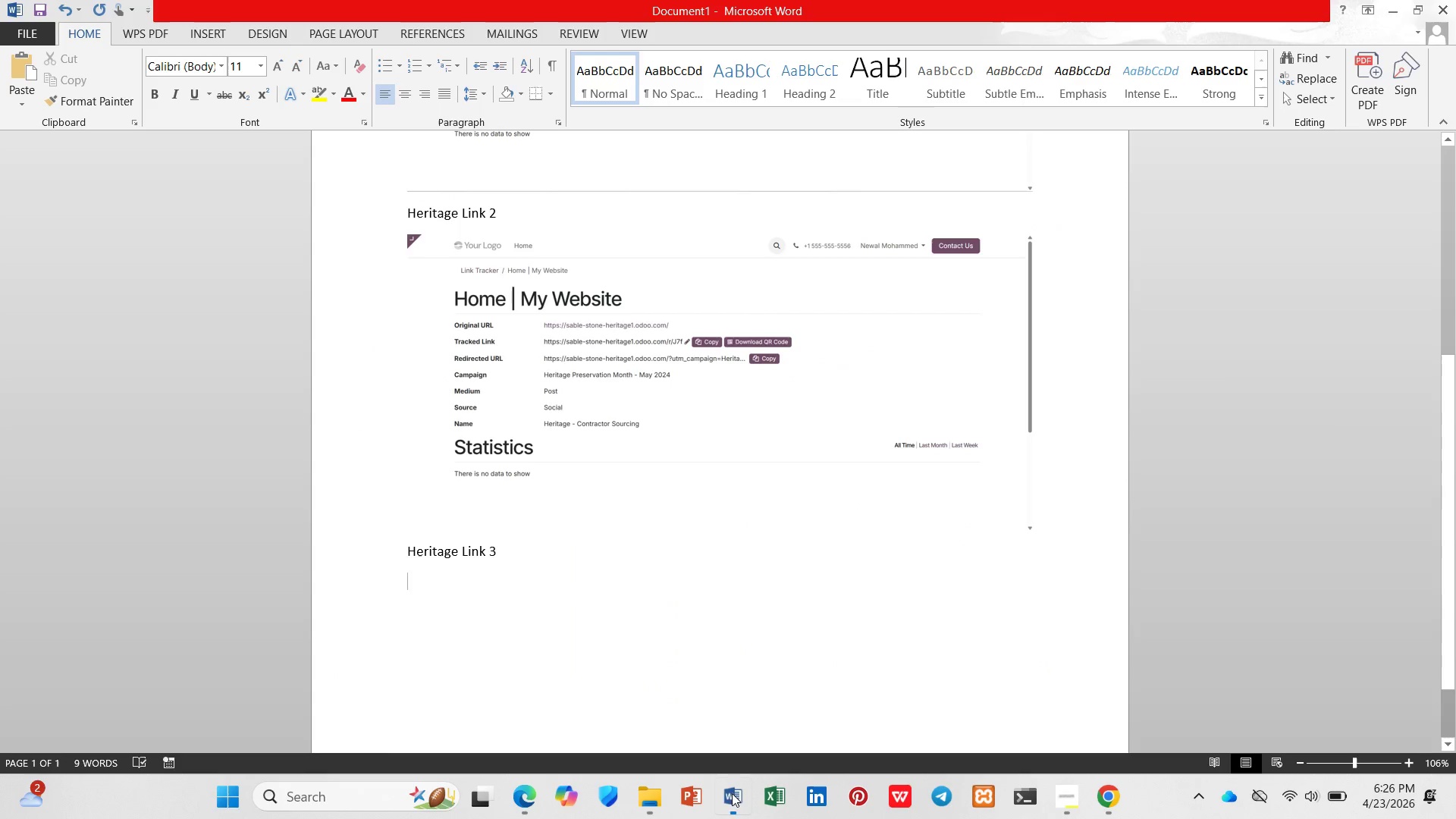 
key(Control+V)
 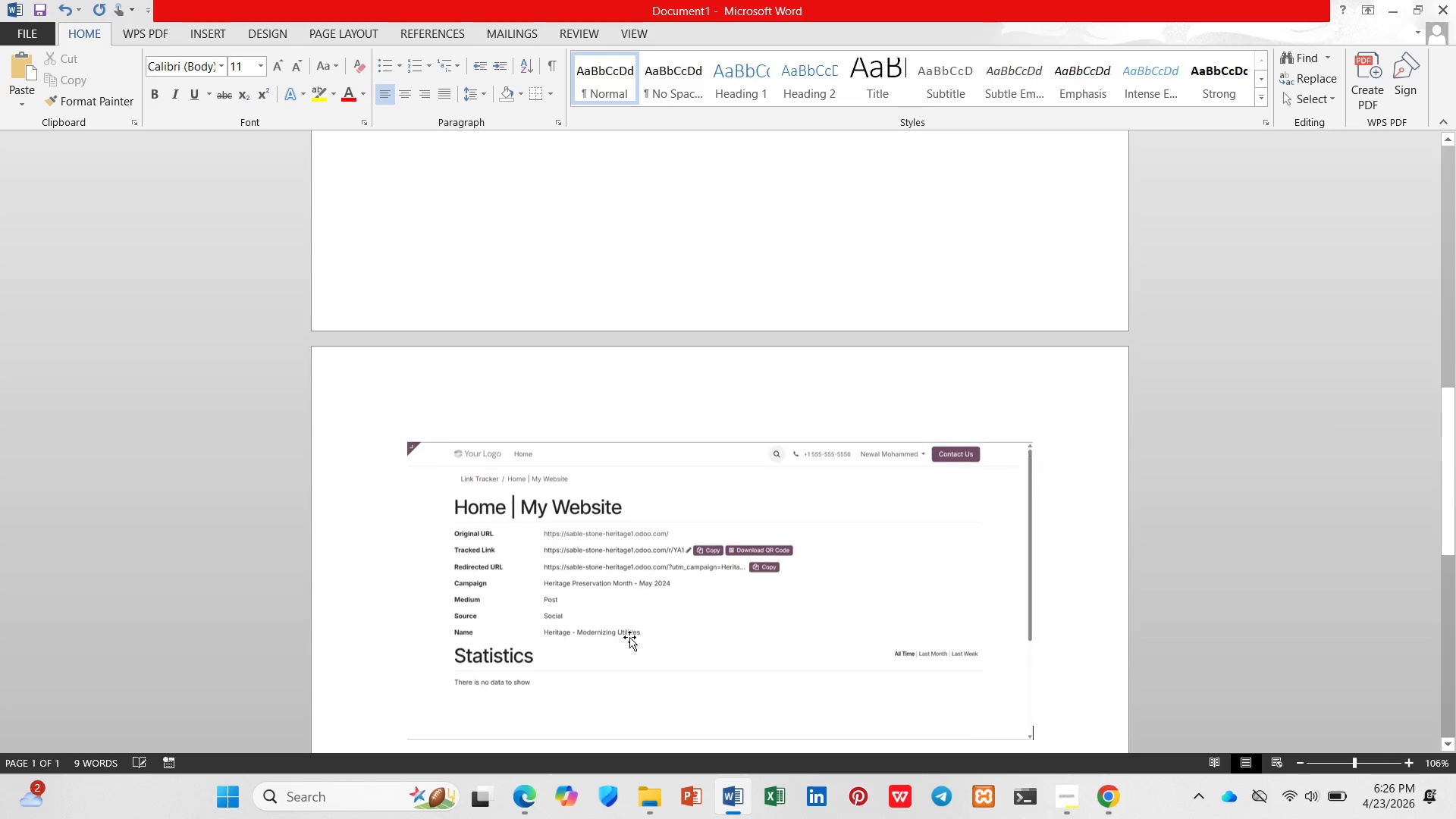 
scroll: coordinate [480, 318], scroll_direction: up, amount: 5.0
 